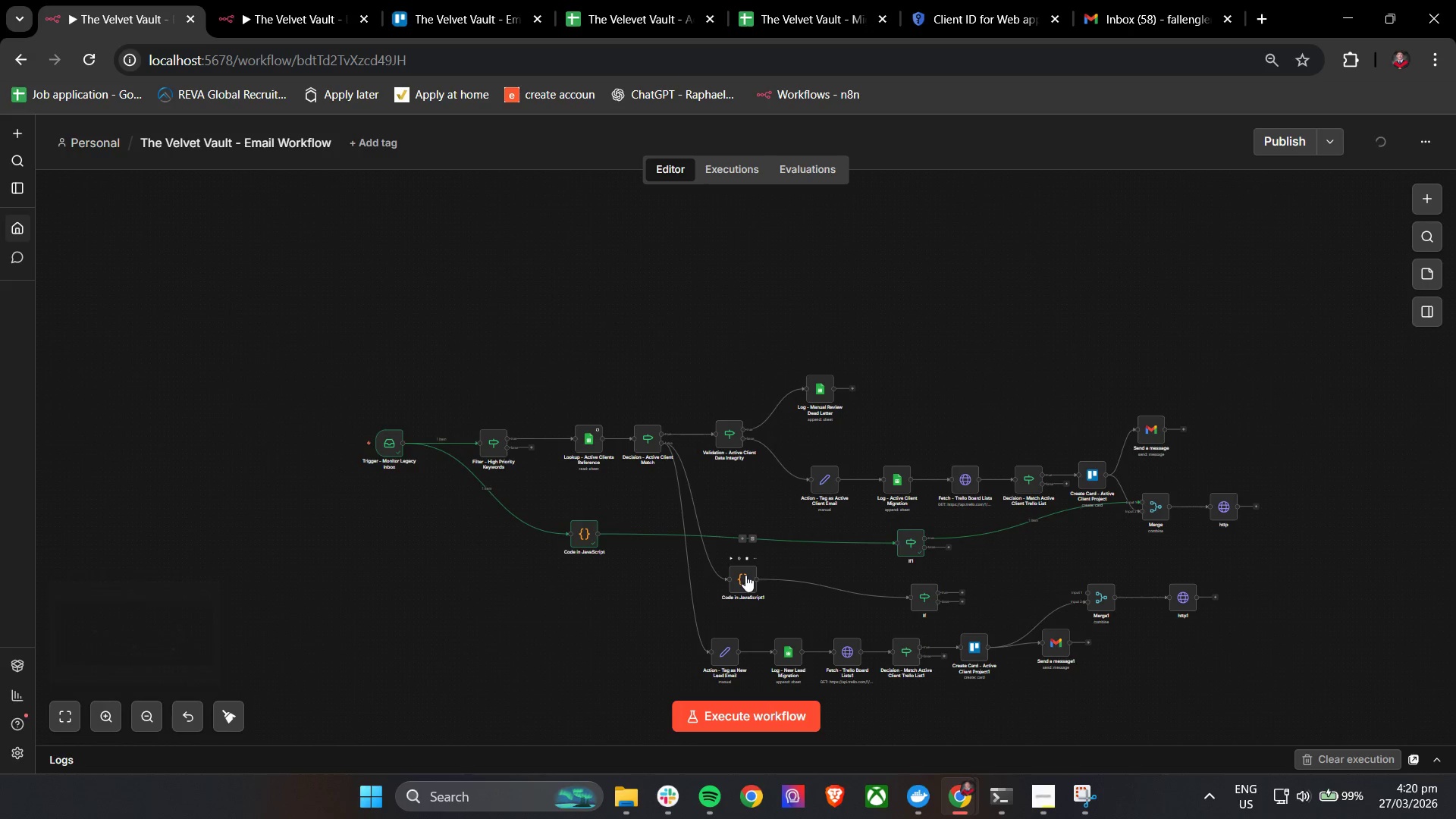 
triple_click([745, 575])
 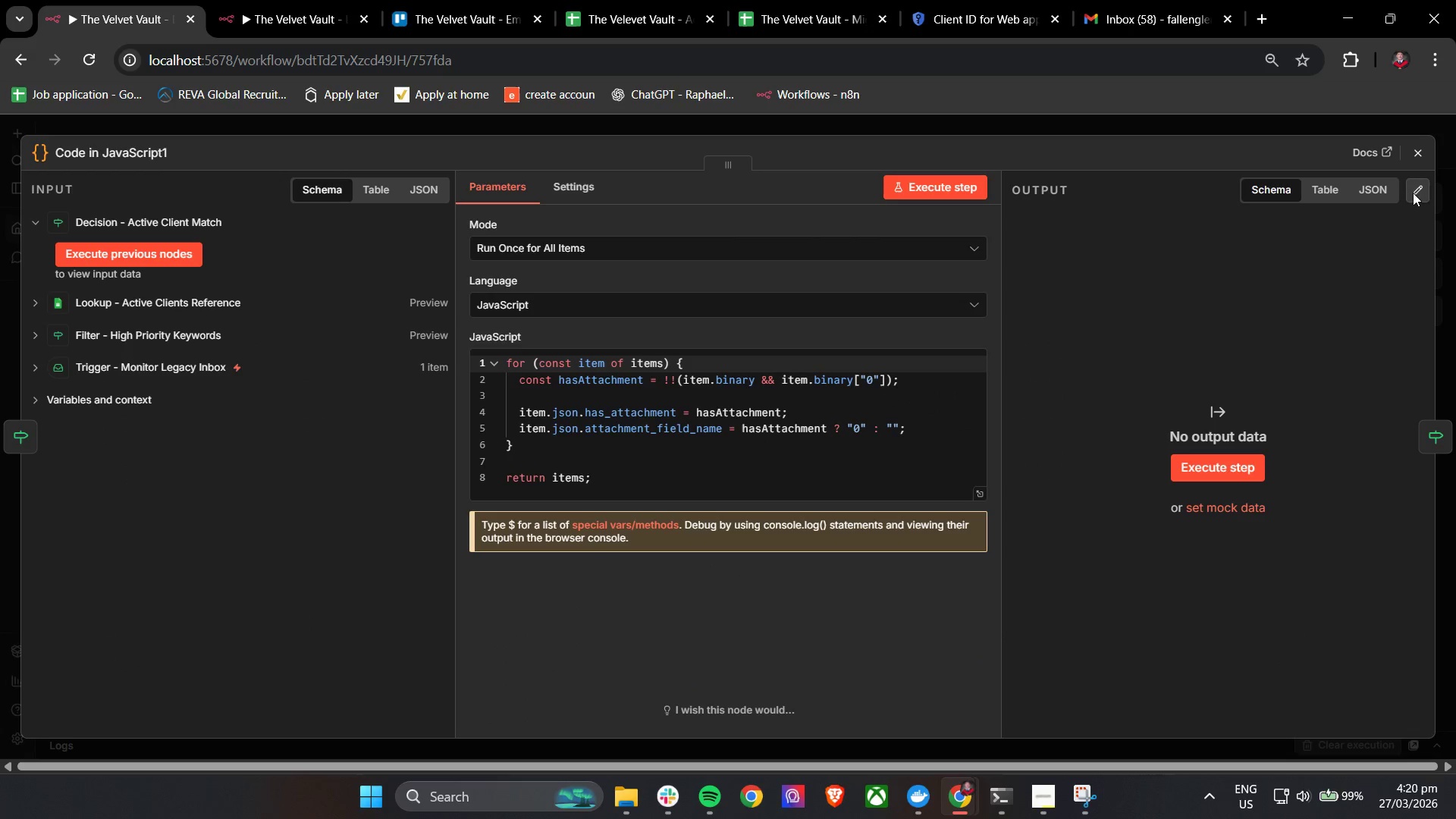 
left_click([1418, 152])
 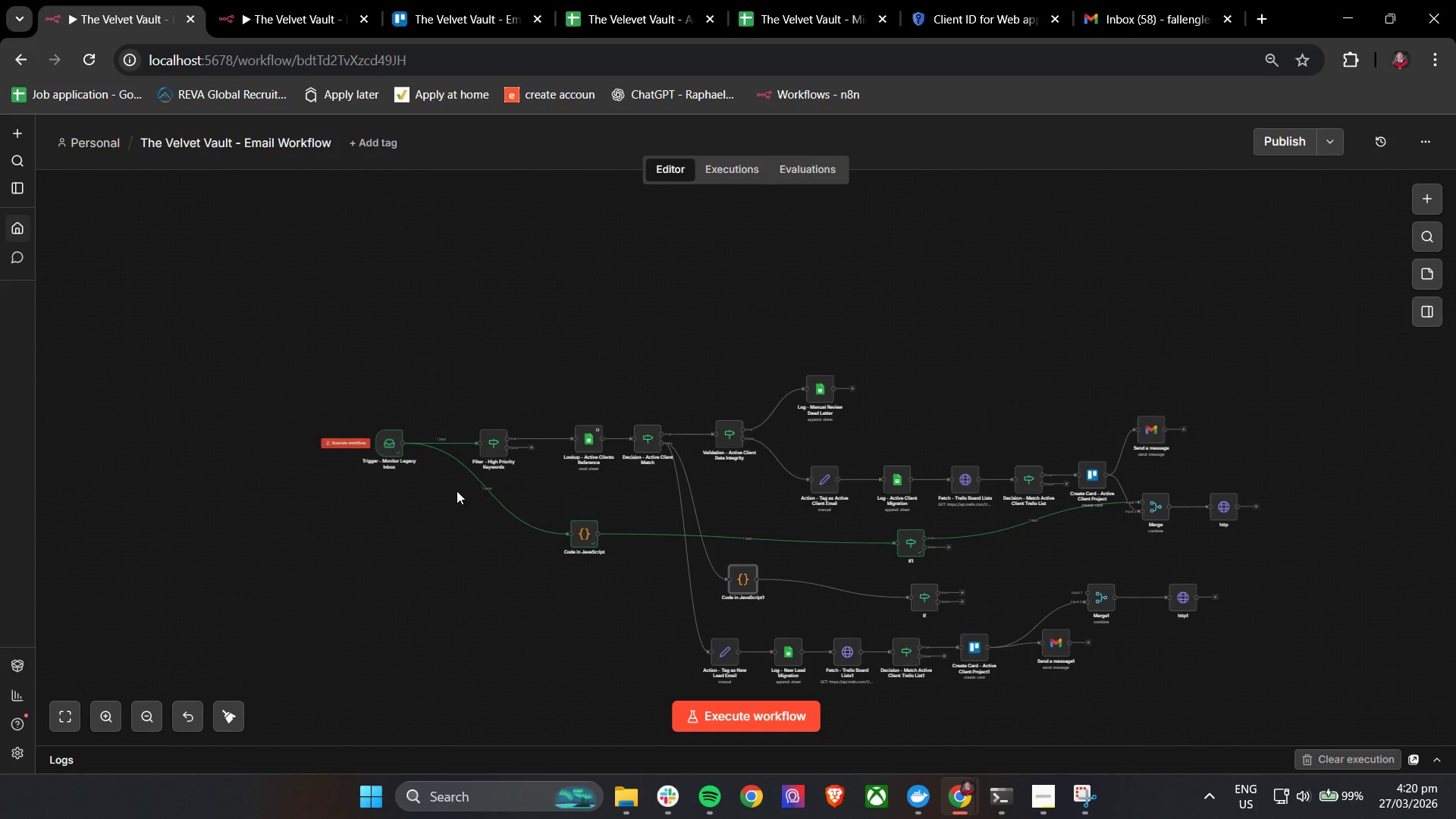 
hold_key(key=ControlLeft, duration=0.56)
scroll: coordinate [388, 408], scroll_direction: up, amount: 4.0
 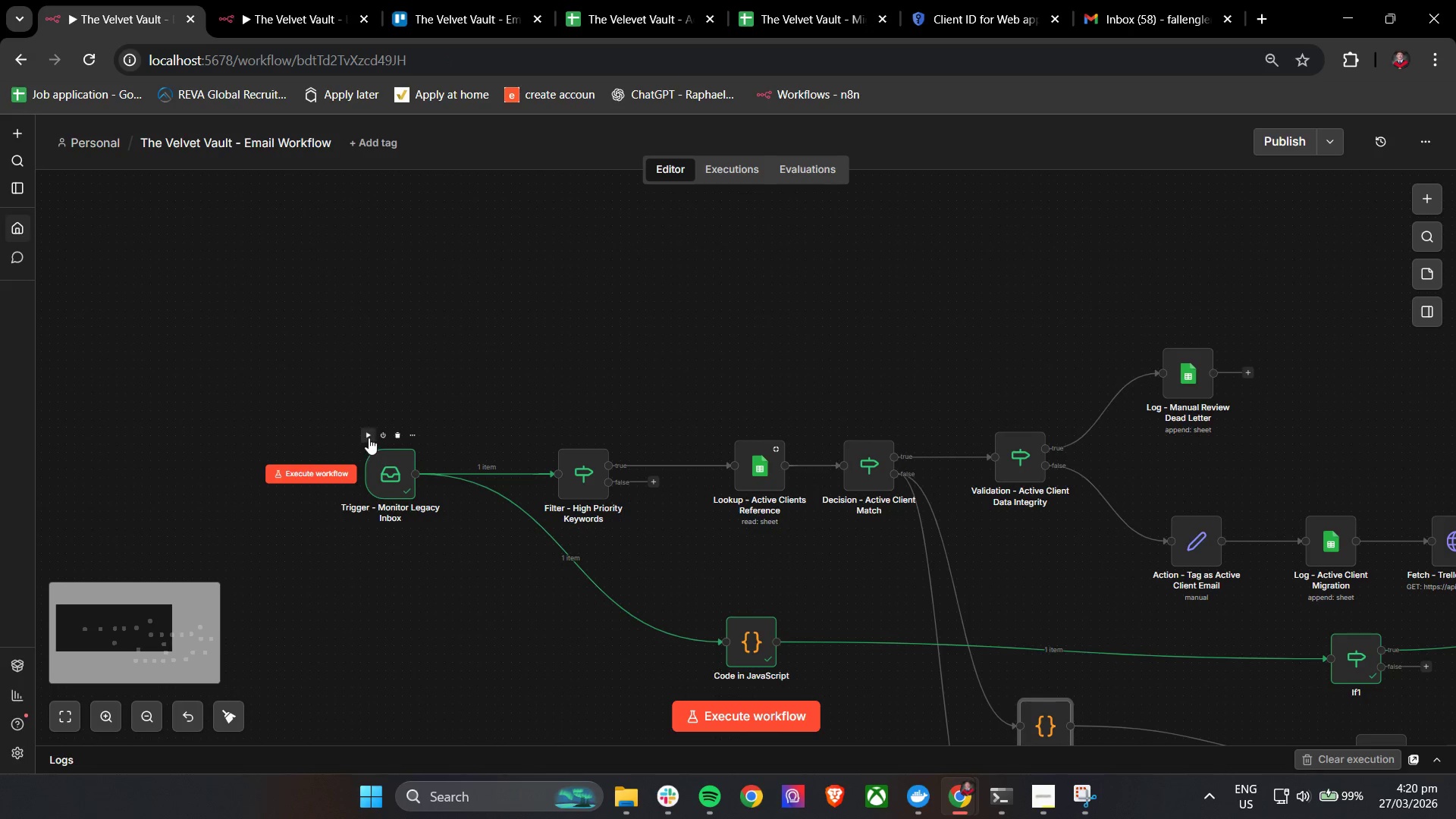 
left_click([369, 438])
 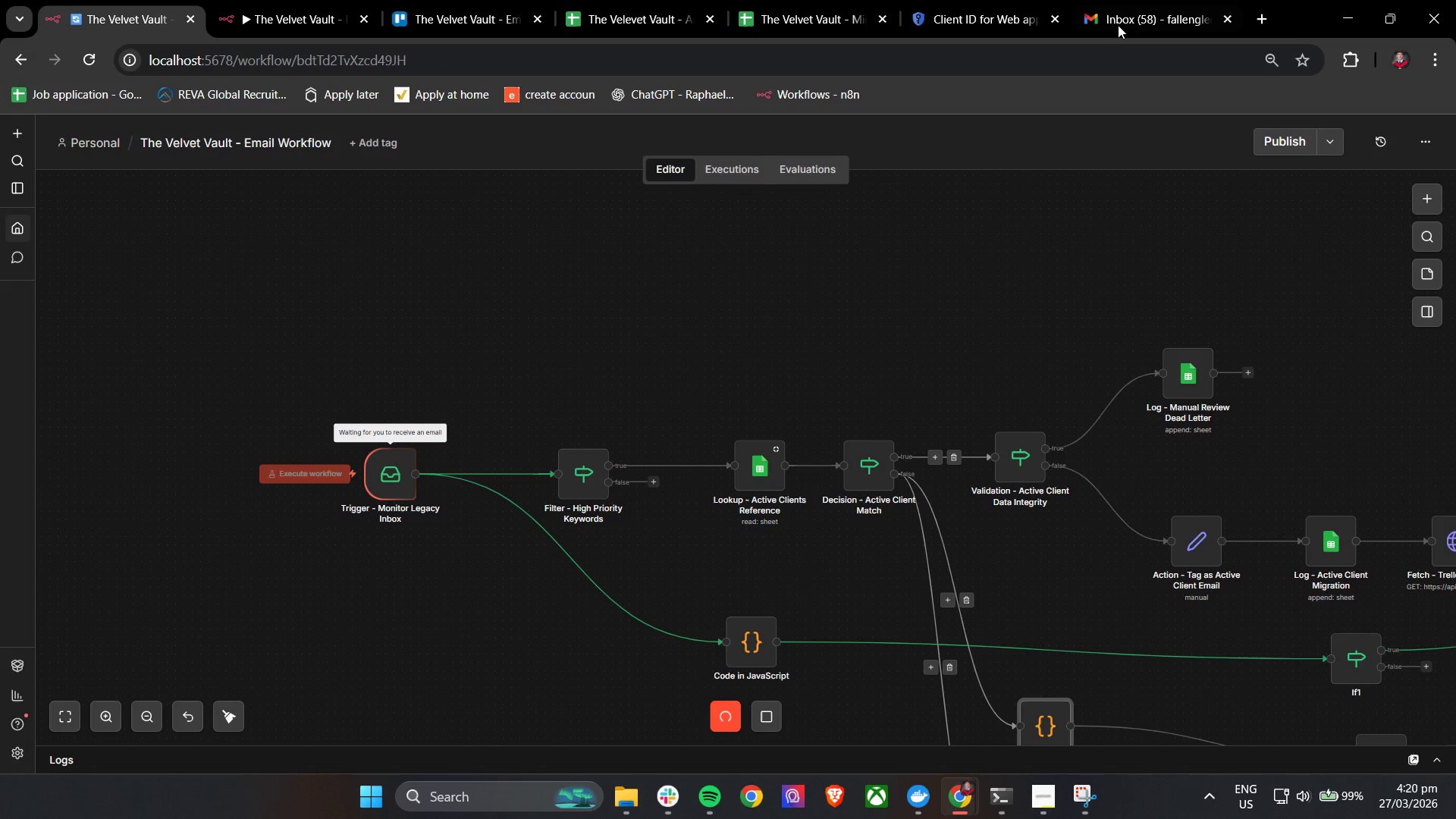 
wait(6.17)
 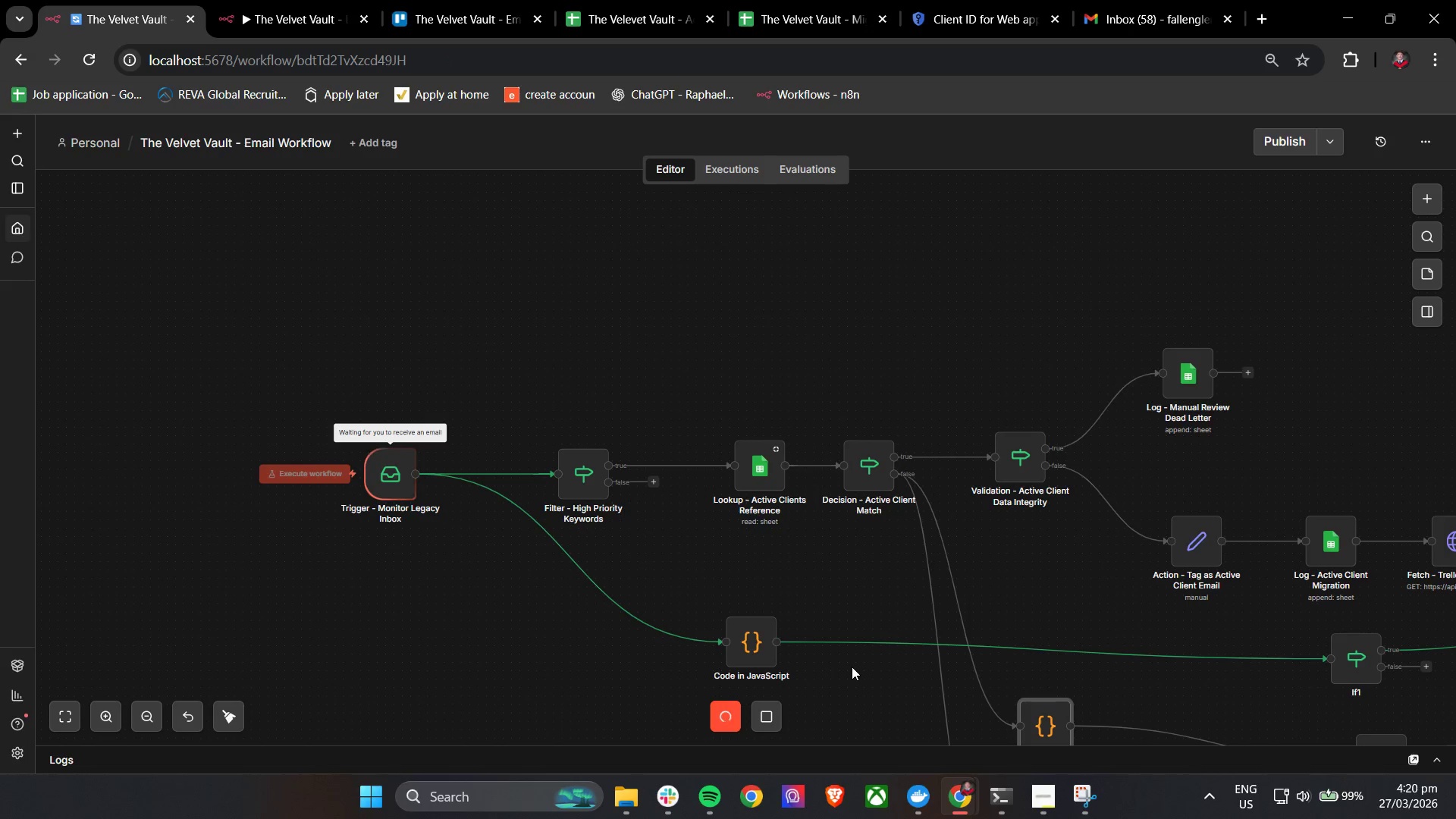 
left_click([1117, 0])
 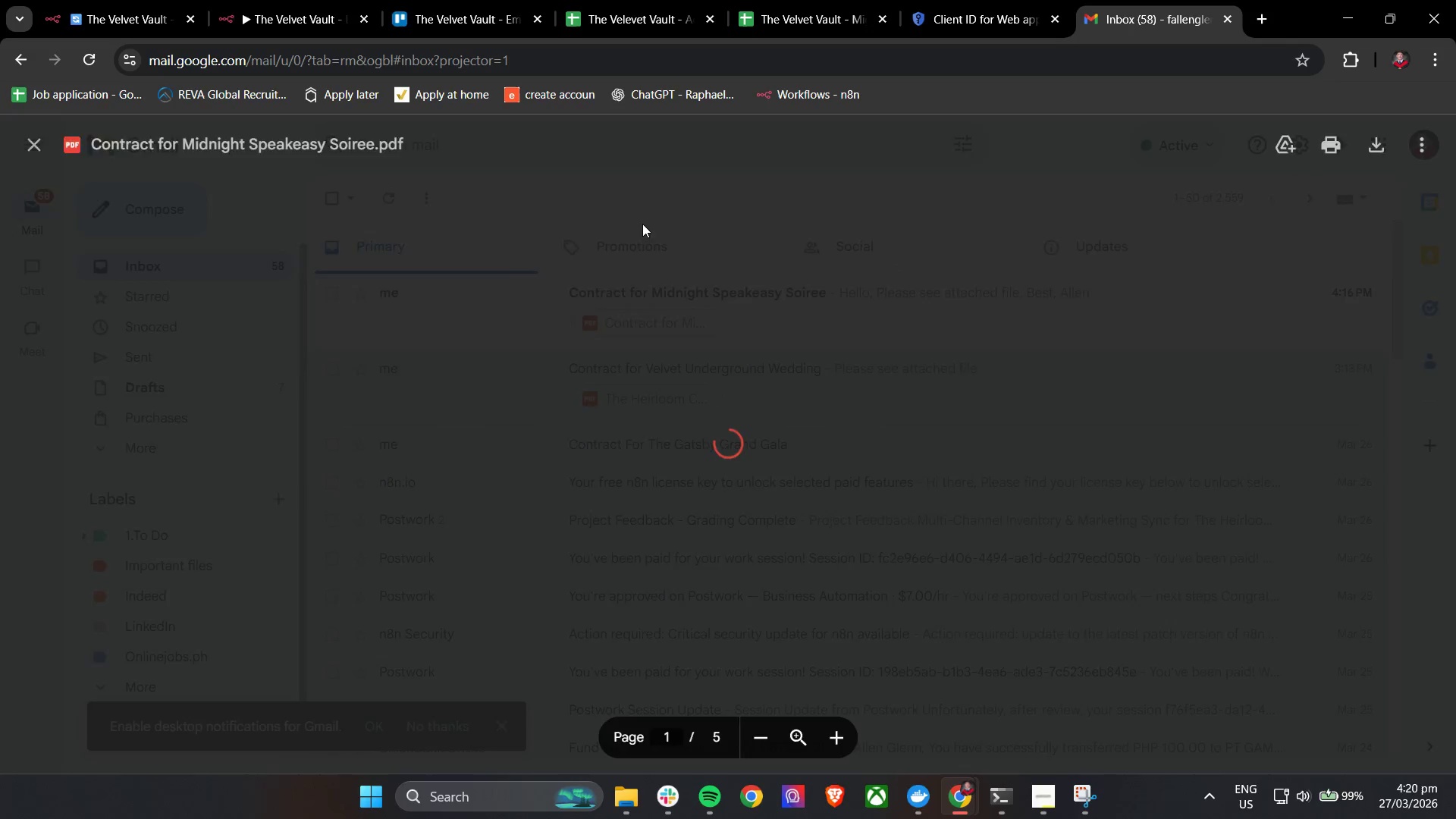 
left_click([921, 323])
 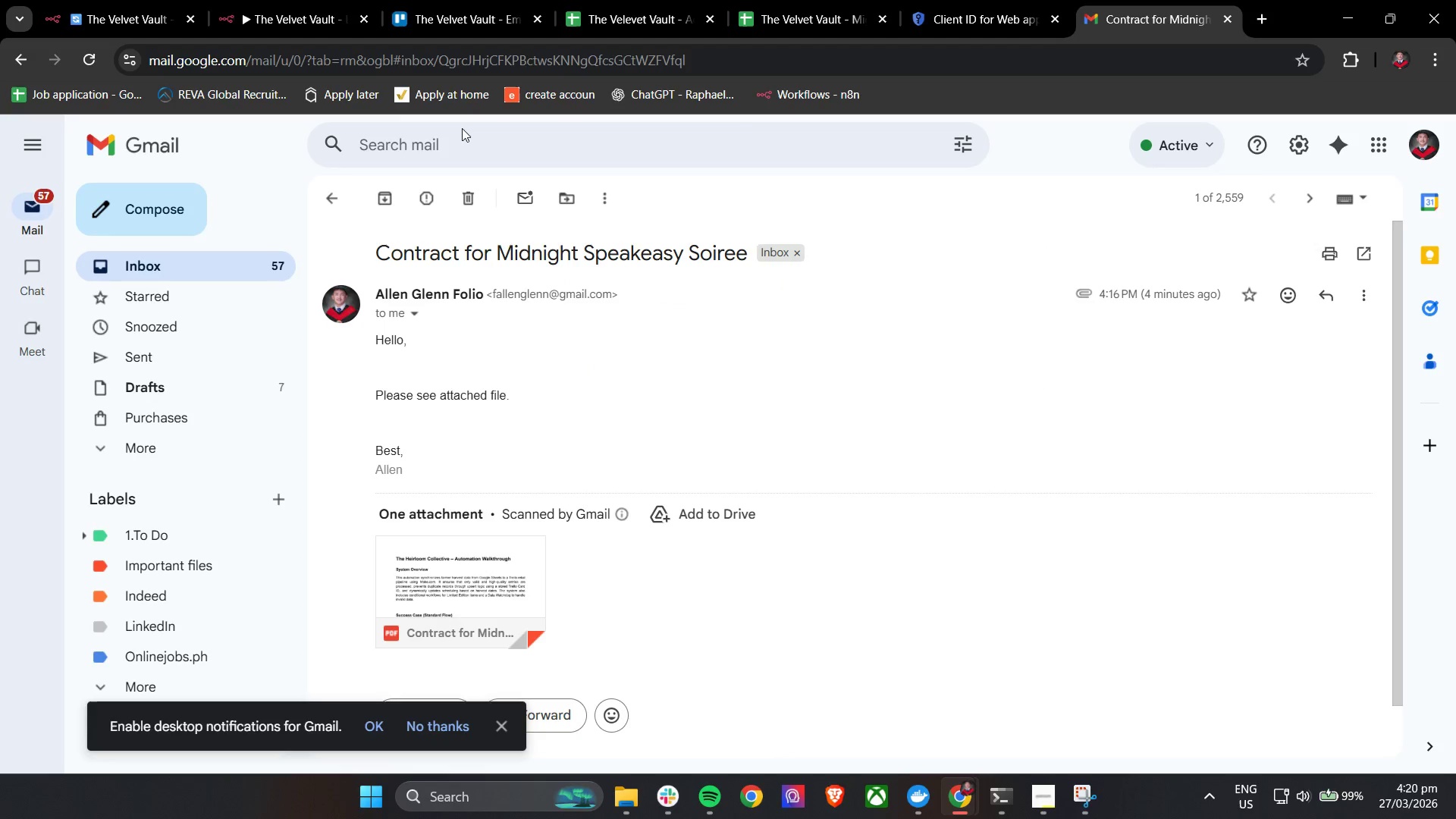 
left_click([146, 0])
 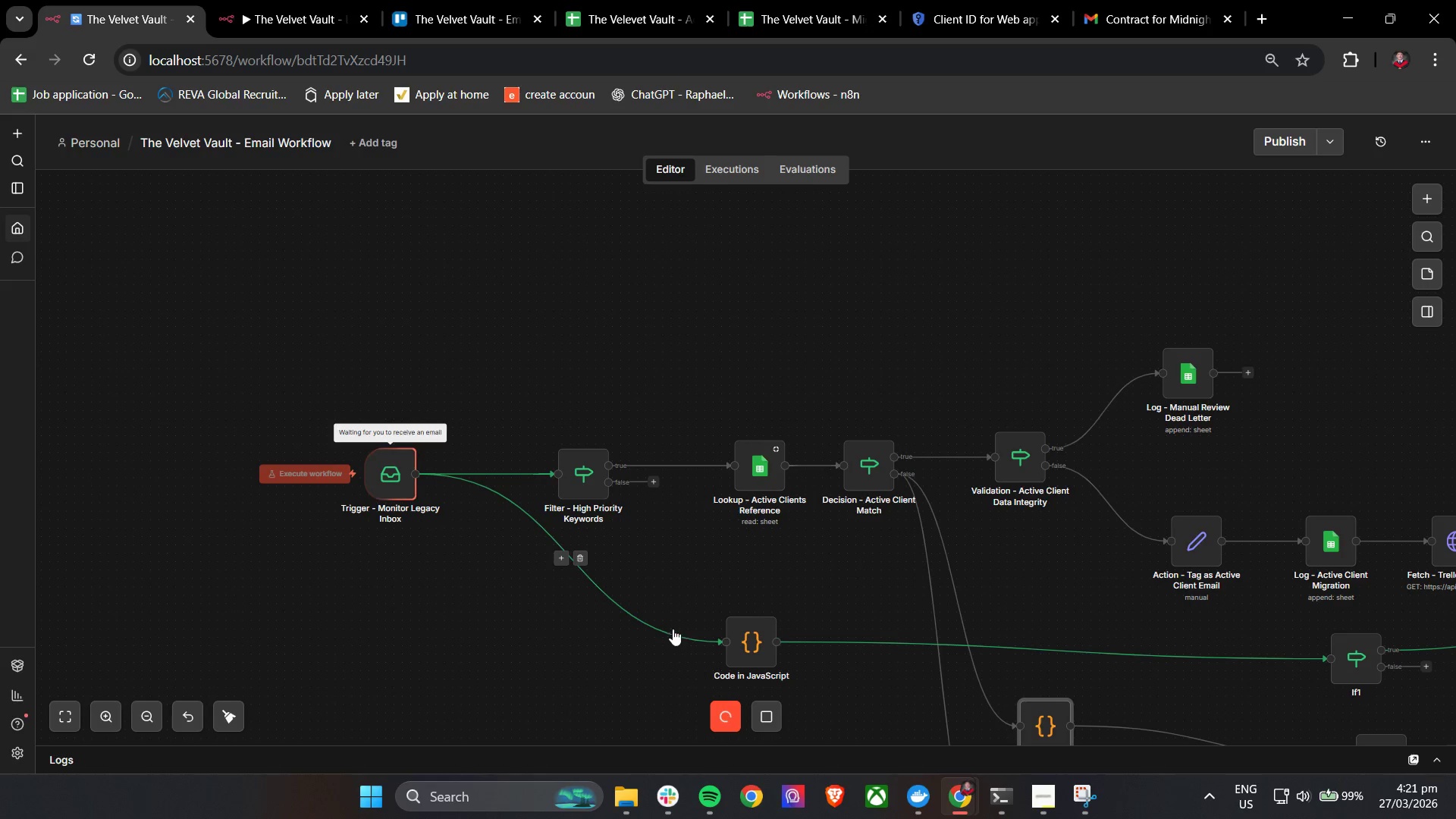 
wait(9.66)
 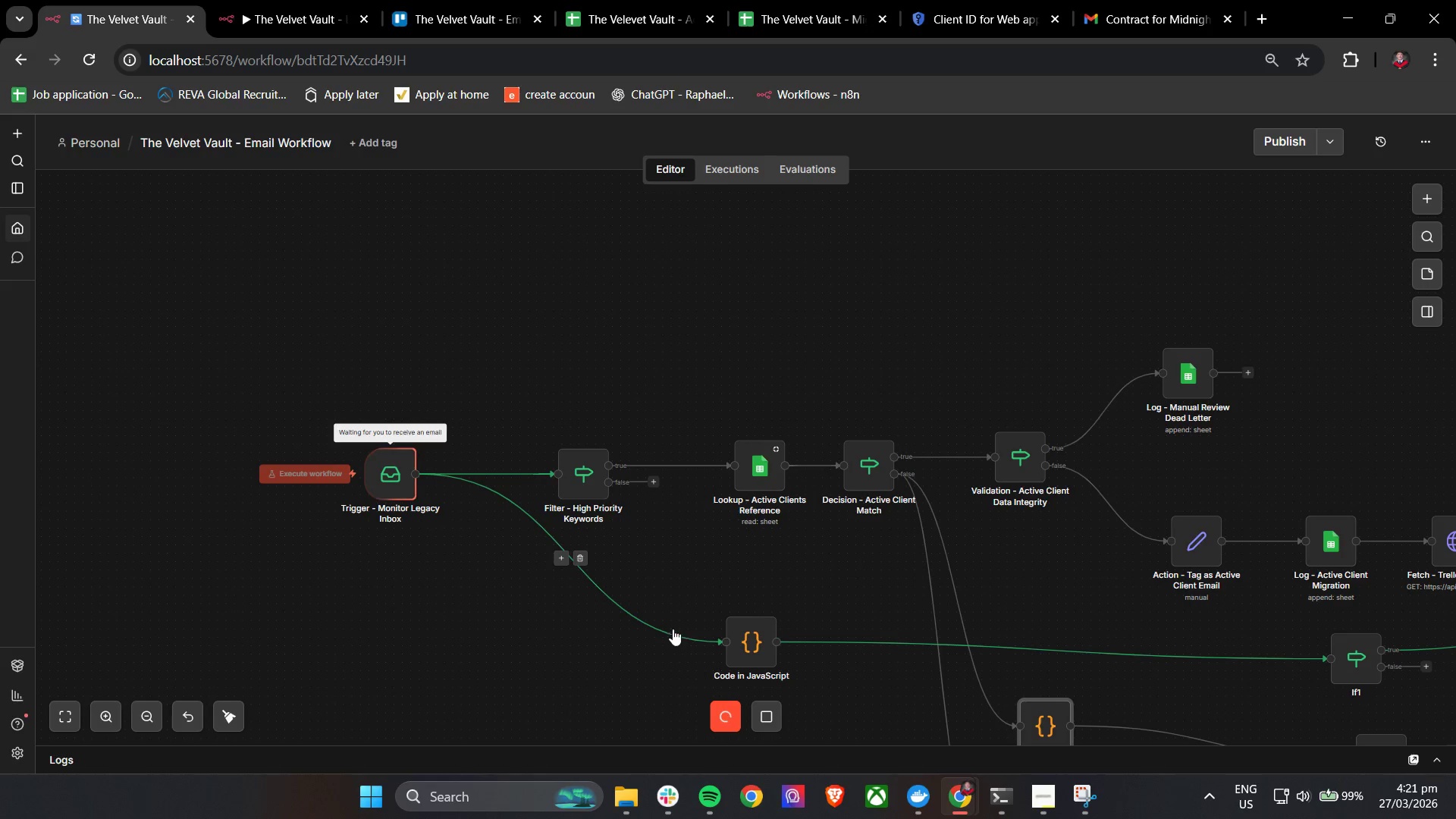 
hold_key(key=ControlLeft, duration=1.51)
left_click_drag(start_coordinate=[1060, 549], to_coordinate=[873, 477])
 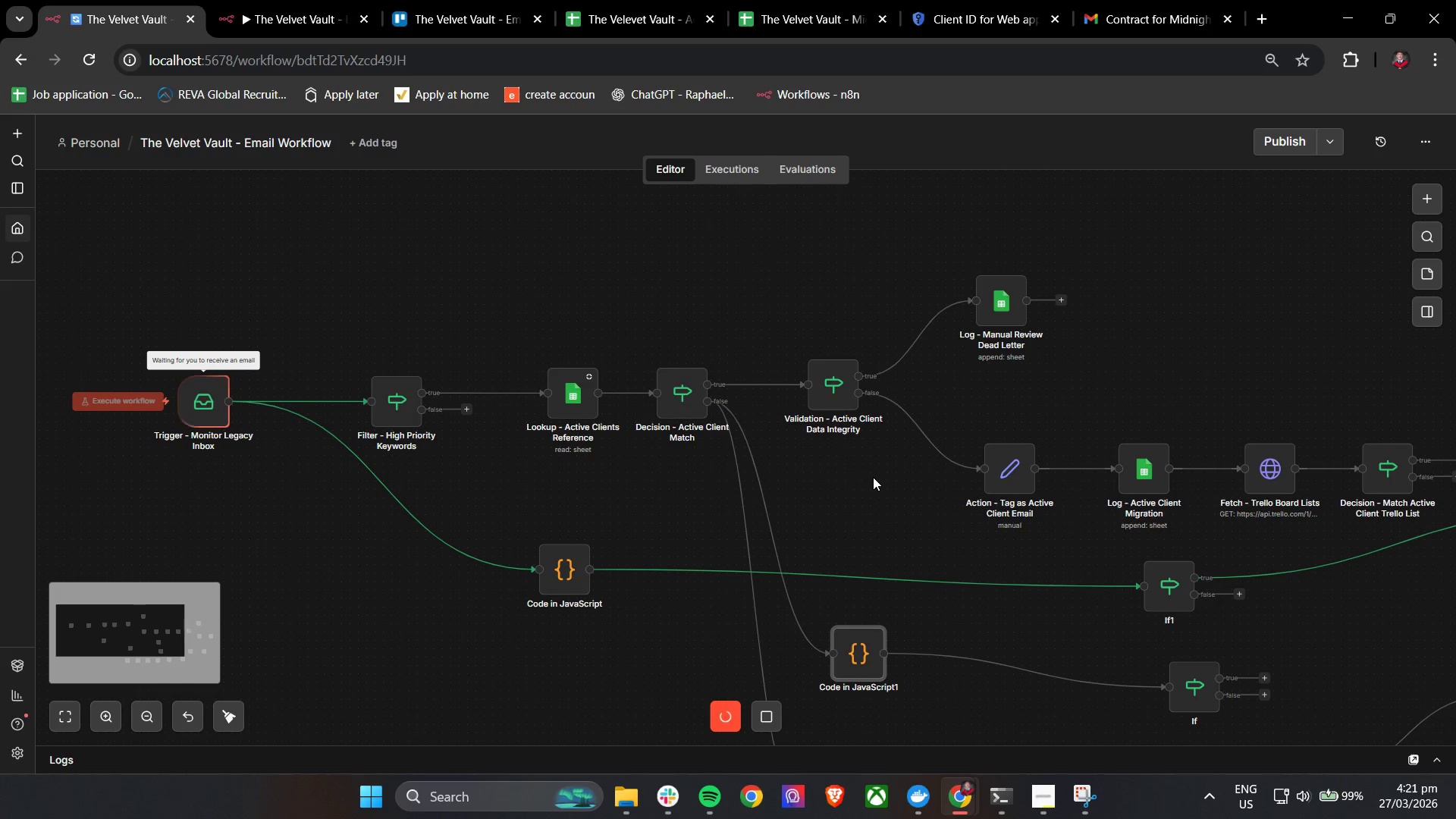 
hold_key(key=ControlLeft, duration=0.52)
 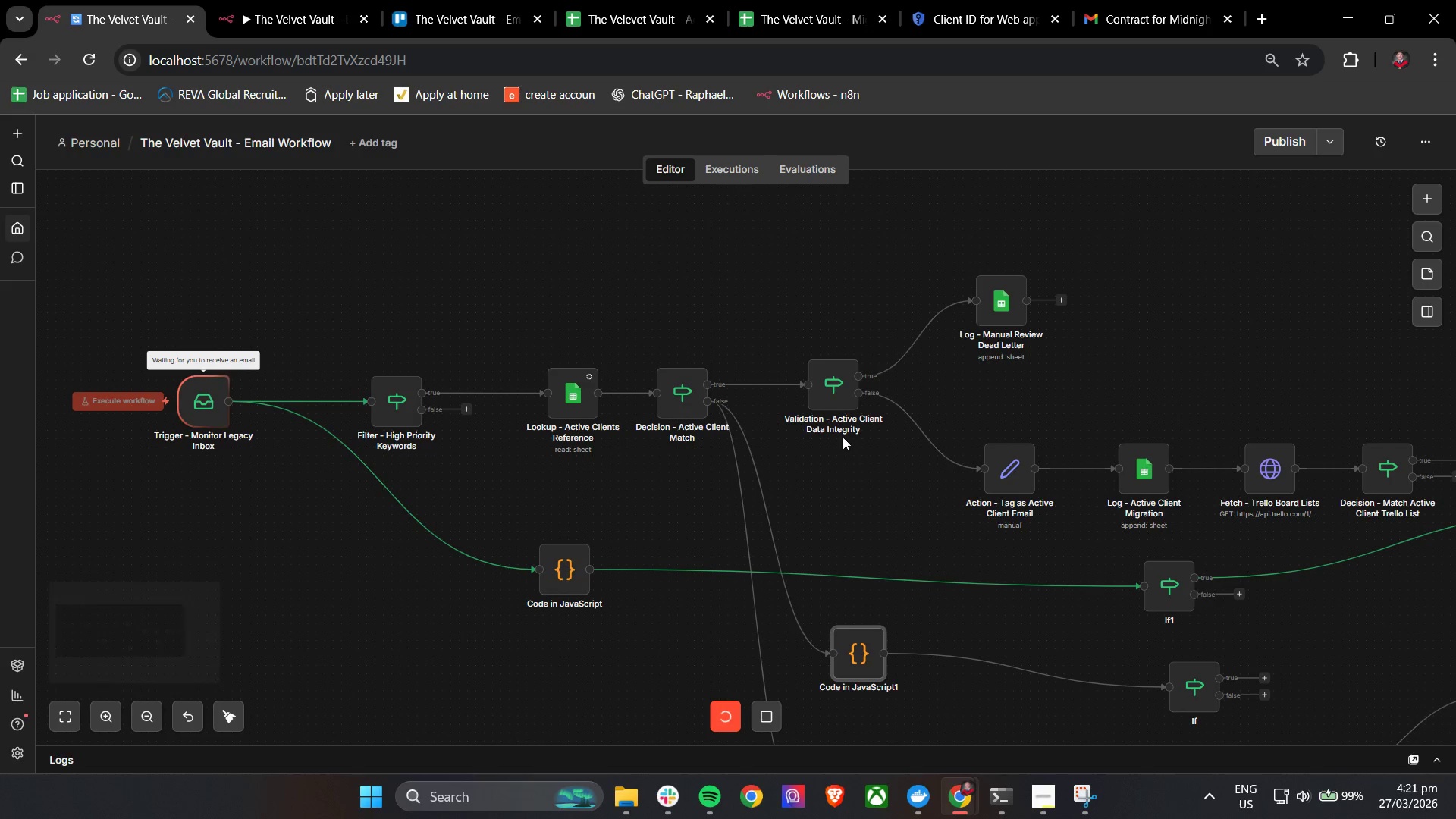 
double_click([837, 381])
 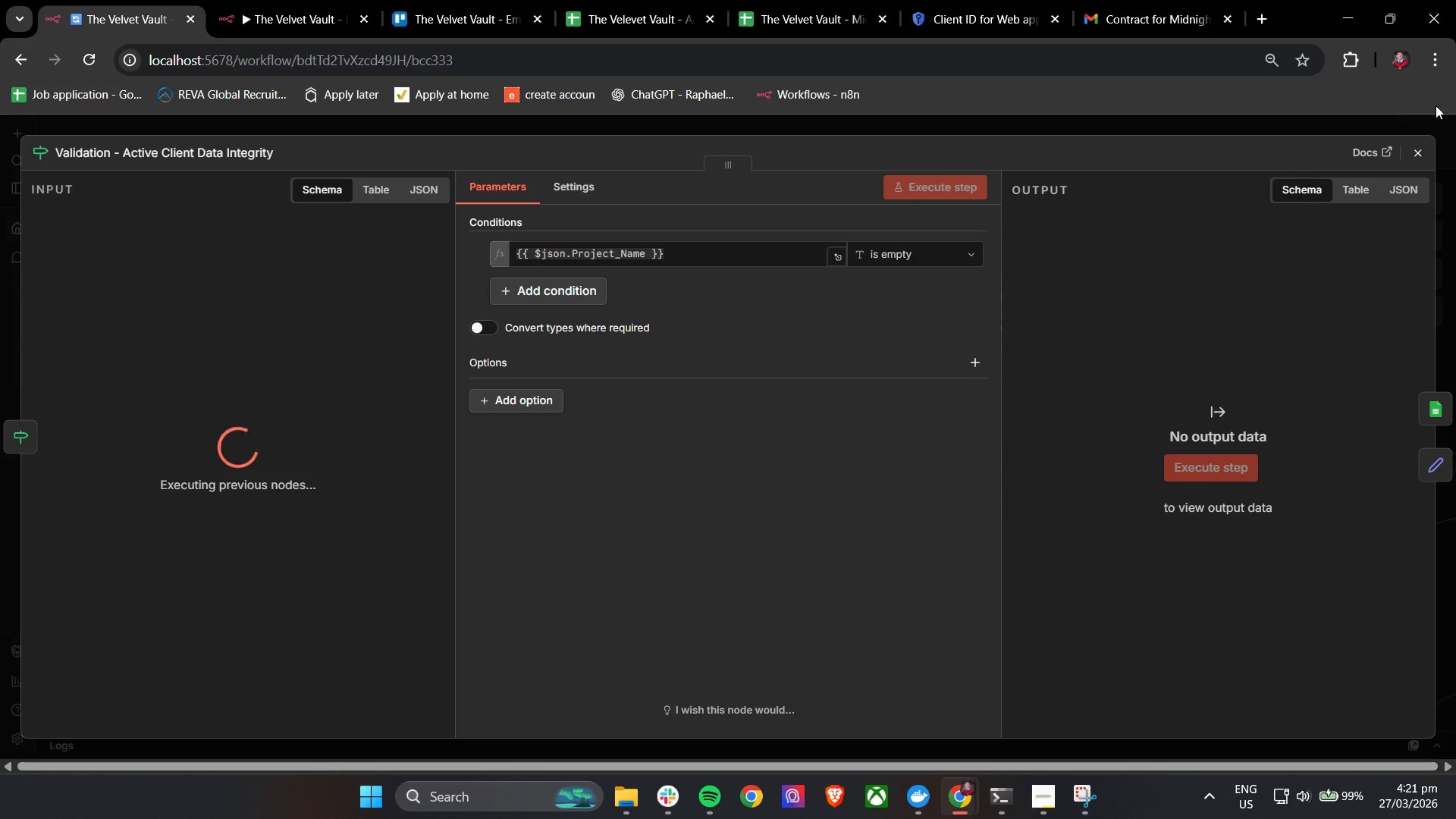 
left_click([1418, 148])
 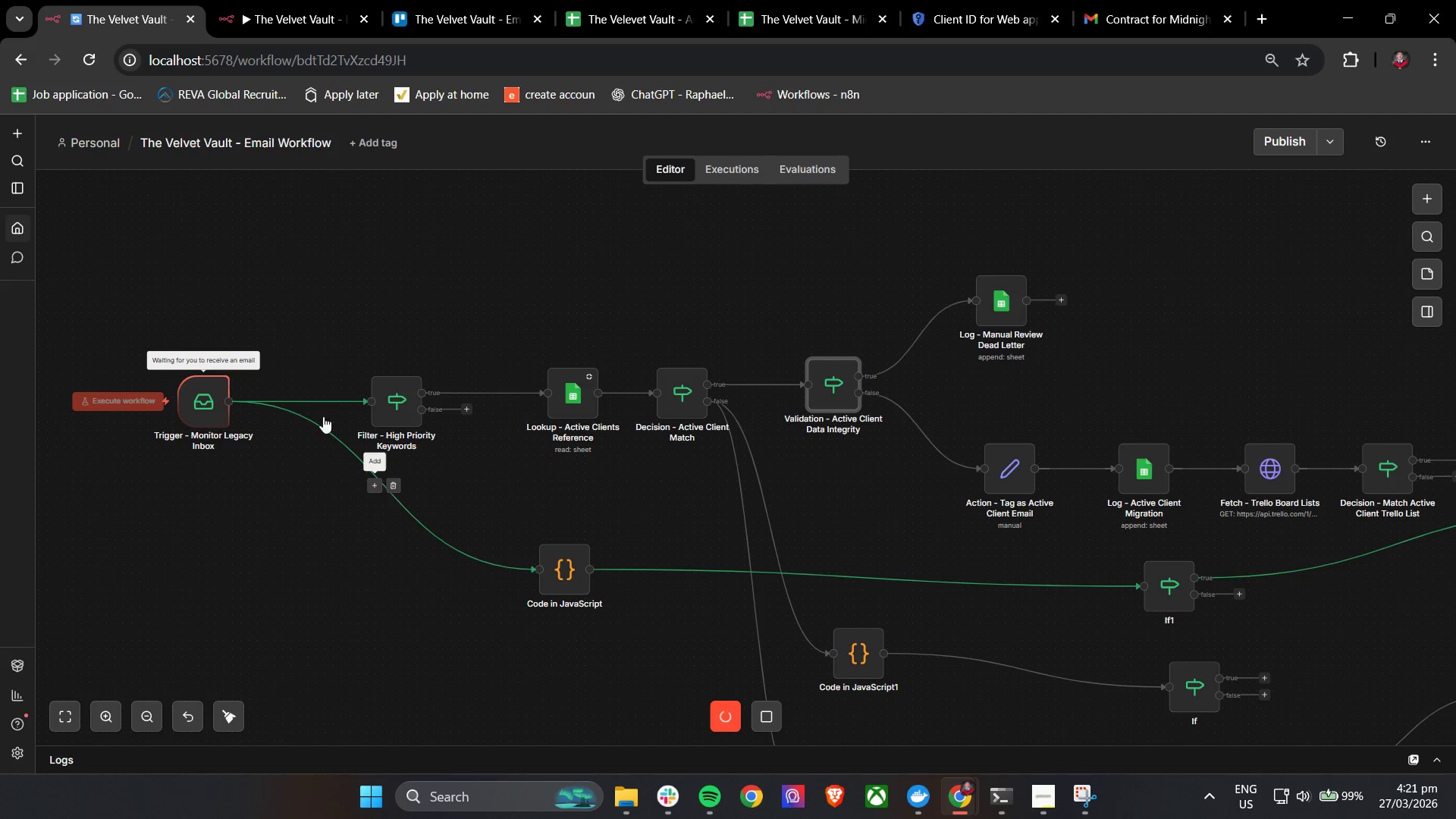 
left_click([203, 394])
 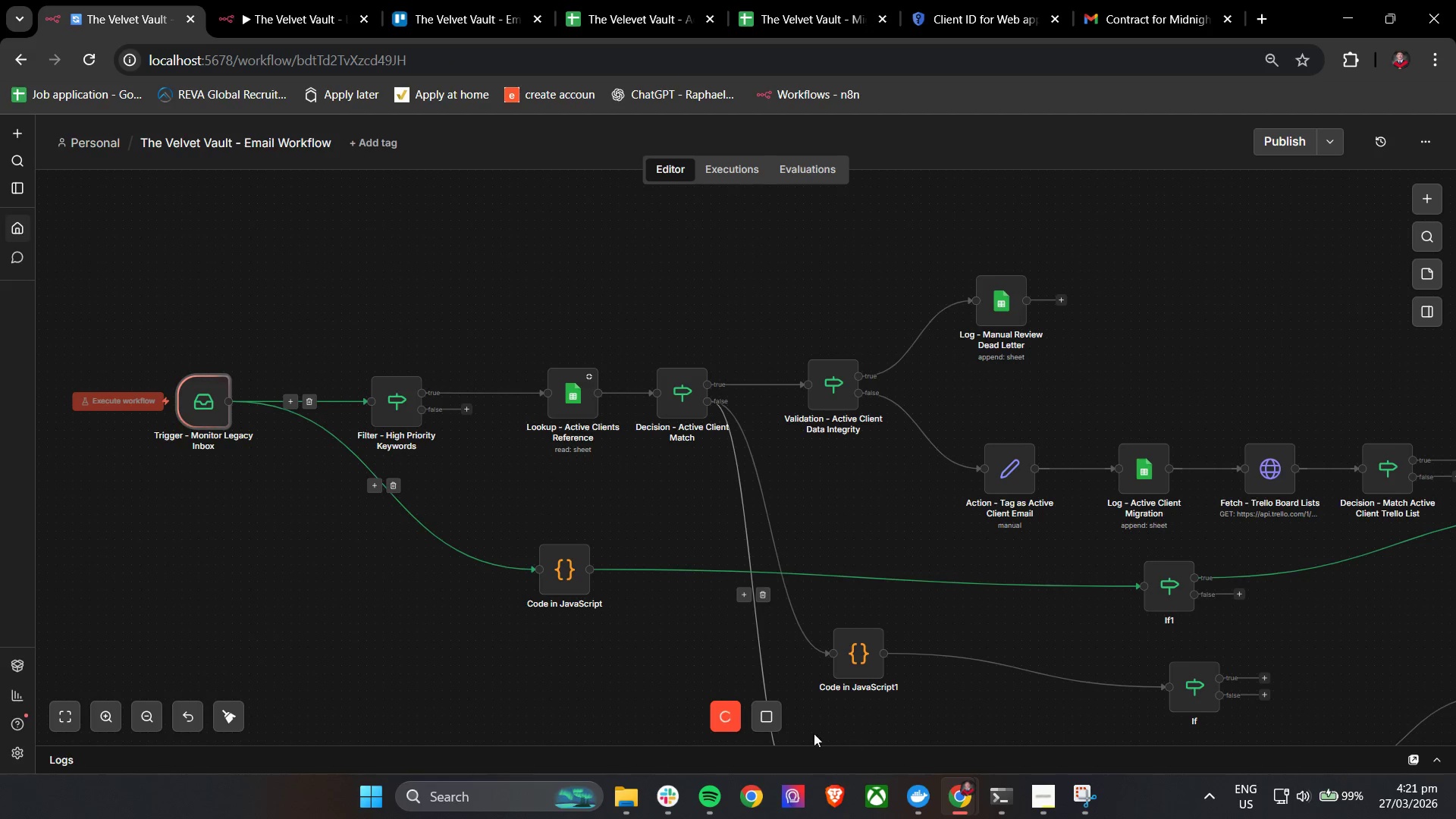 
left_click([761, 719])
 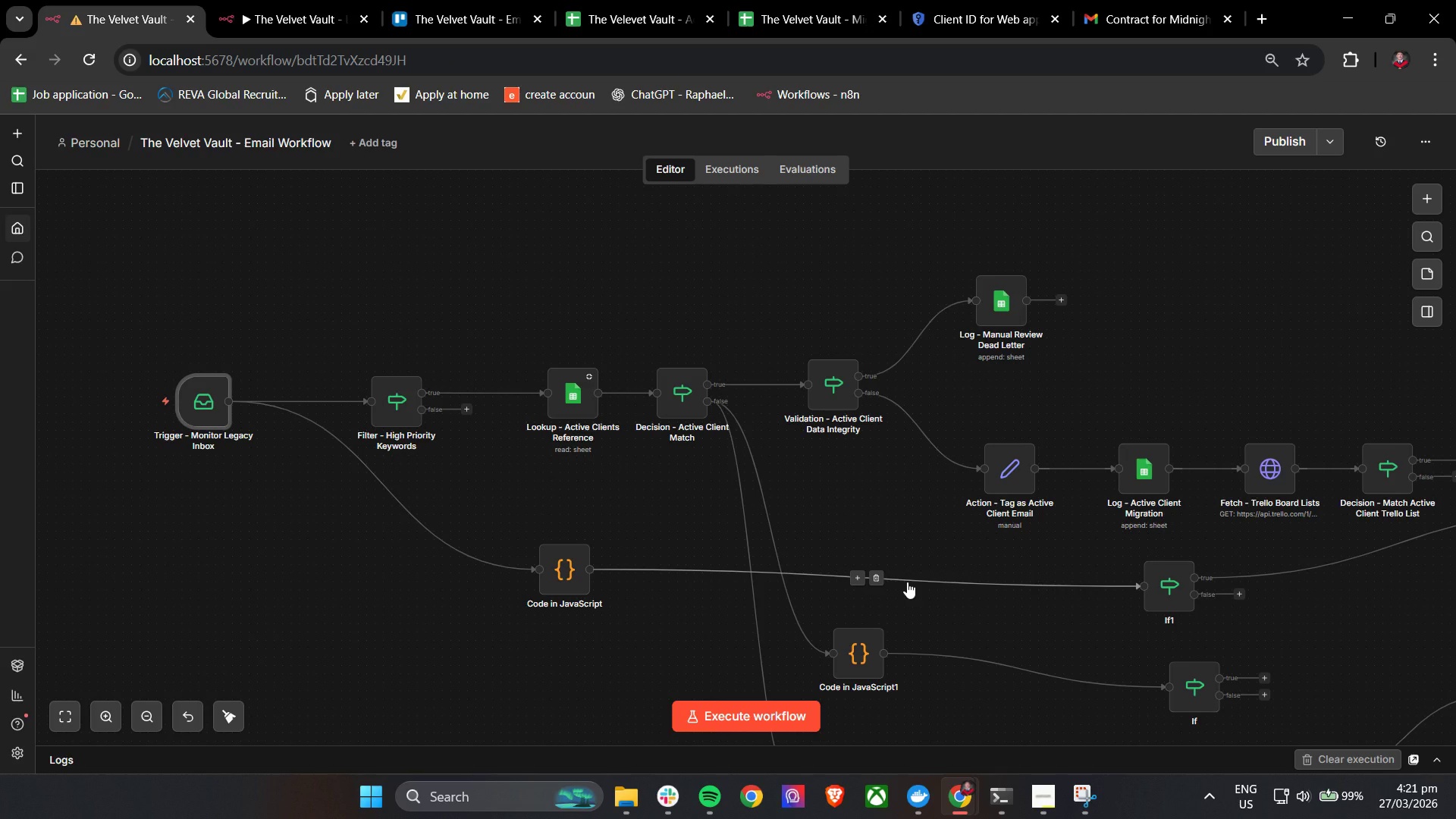 
wait(13.52)
 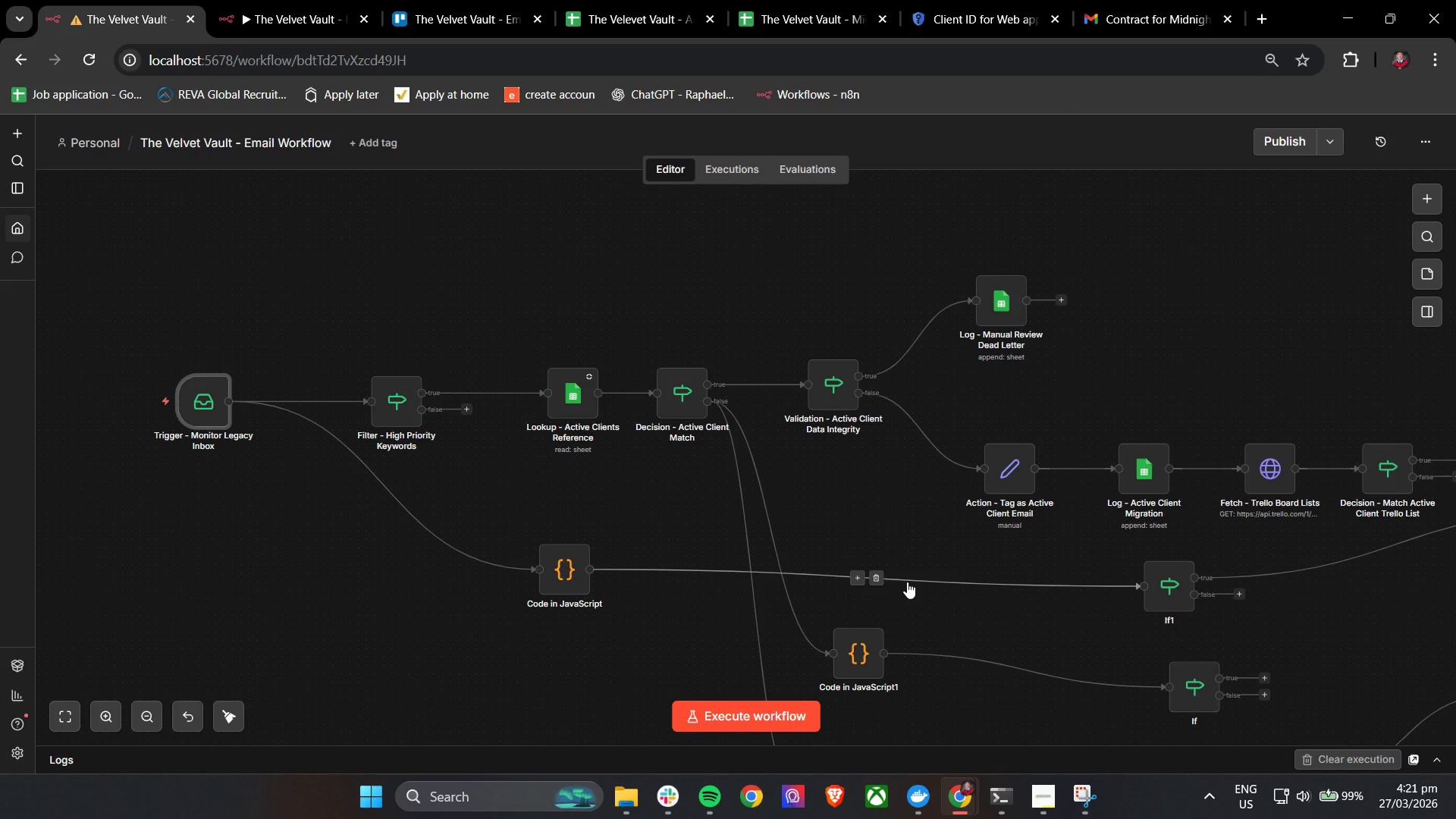 
double_click([202, 398])
 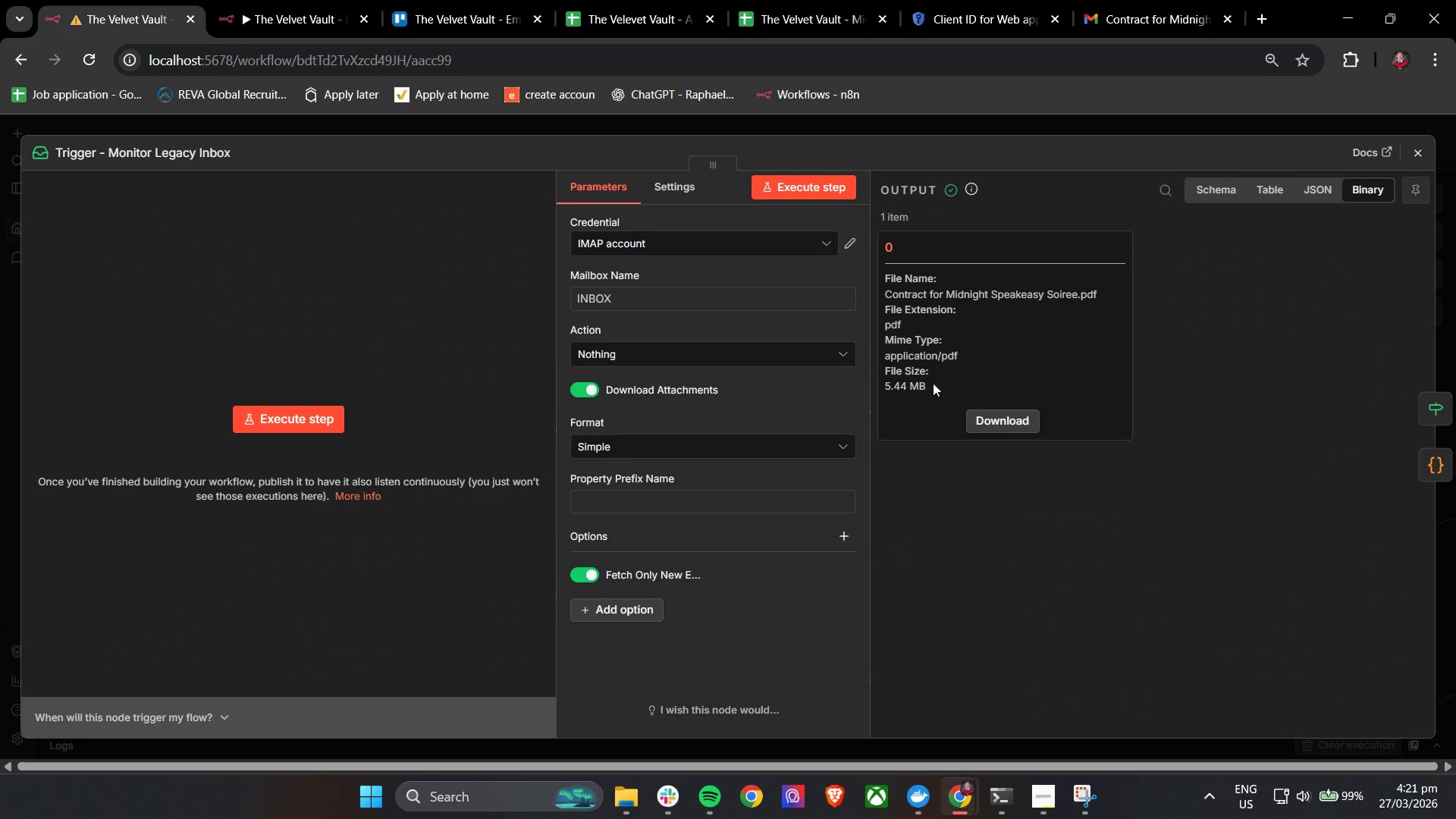 
left_click([1322, 193])
 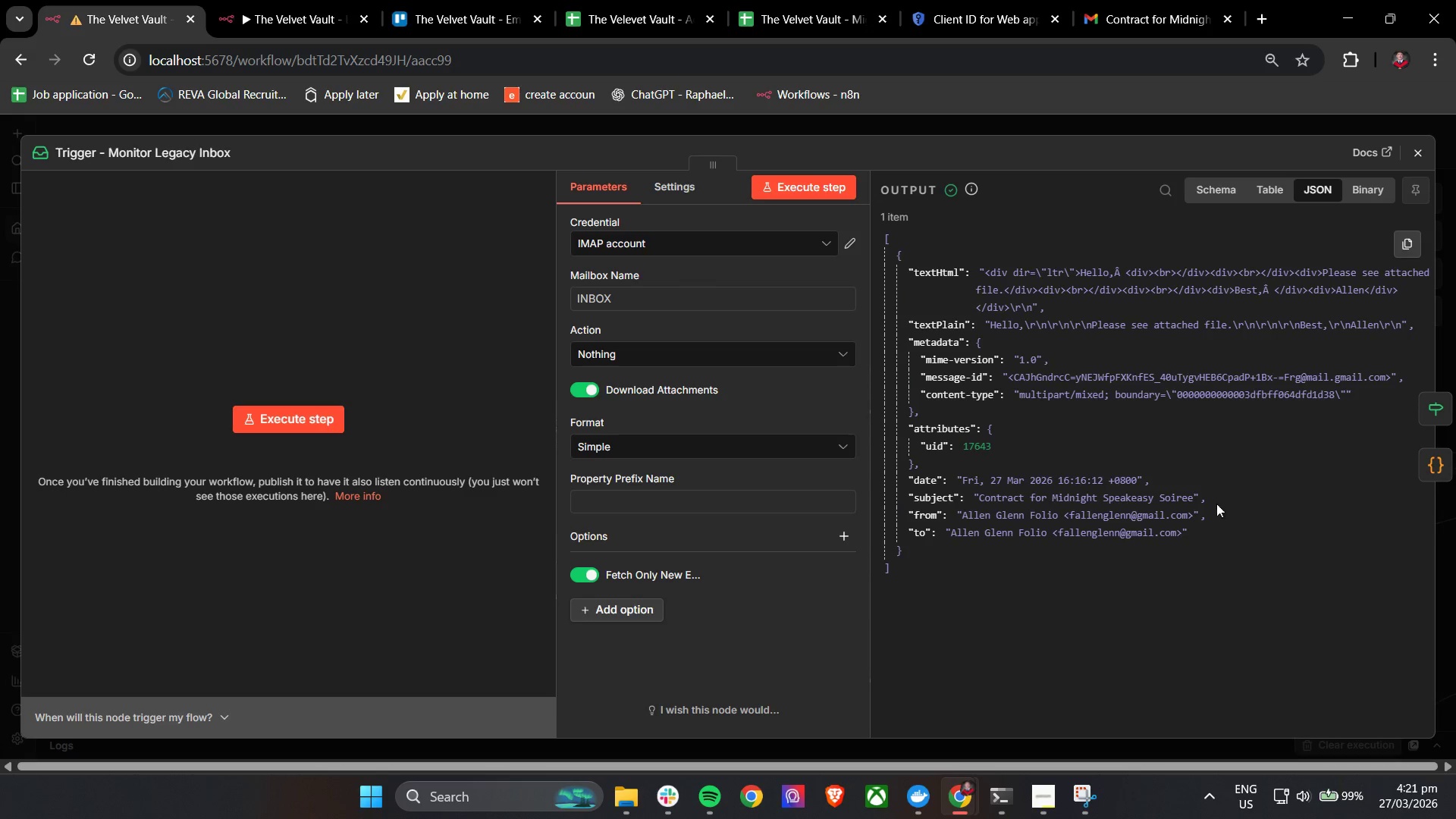 
left_click([1420, 158])
 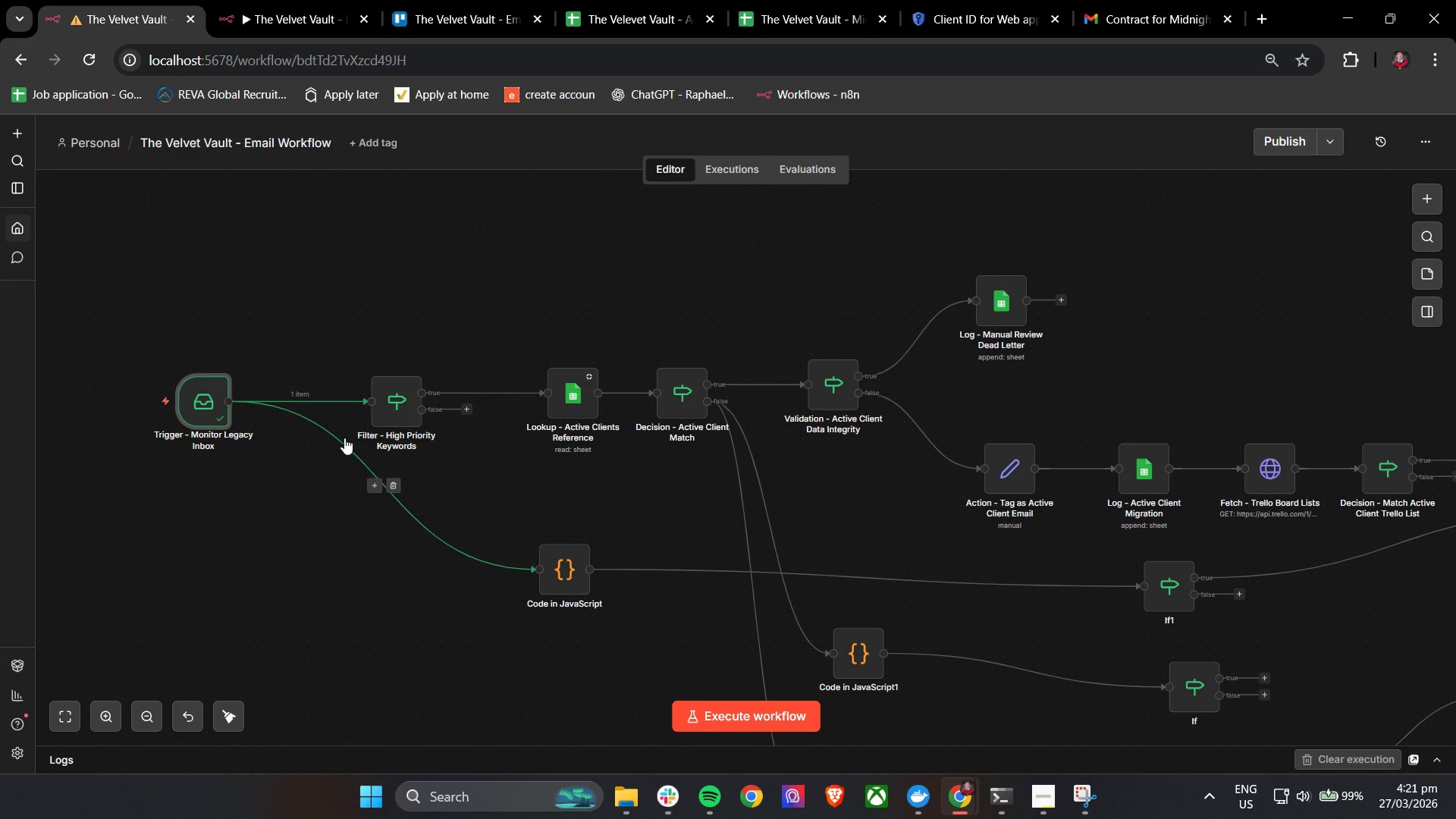 
left_click([395, 485])
 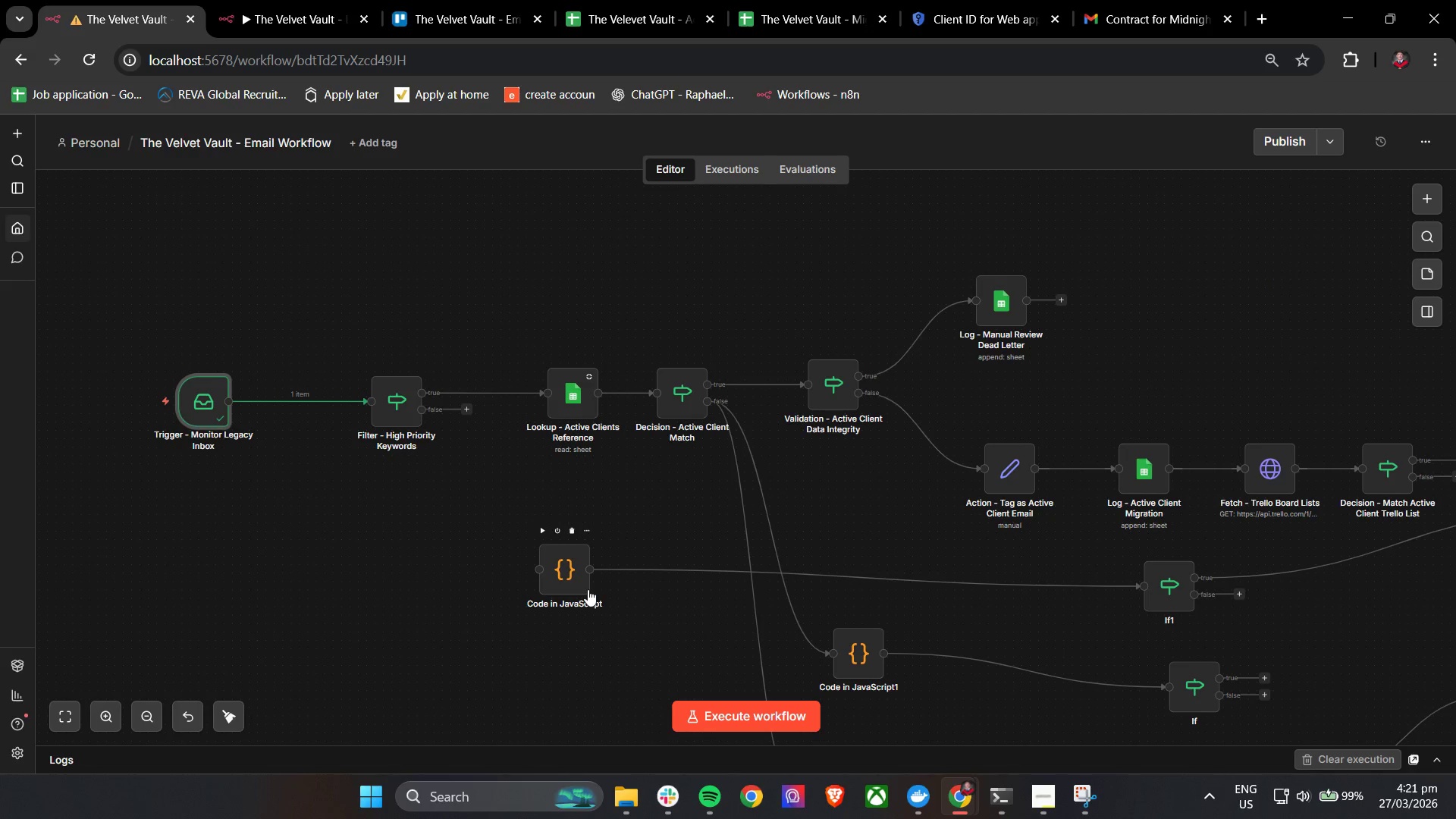 
left_click_drag(start_coordinate=[565, 575], to_coordinate=[899, 570])
 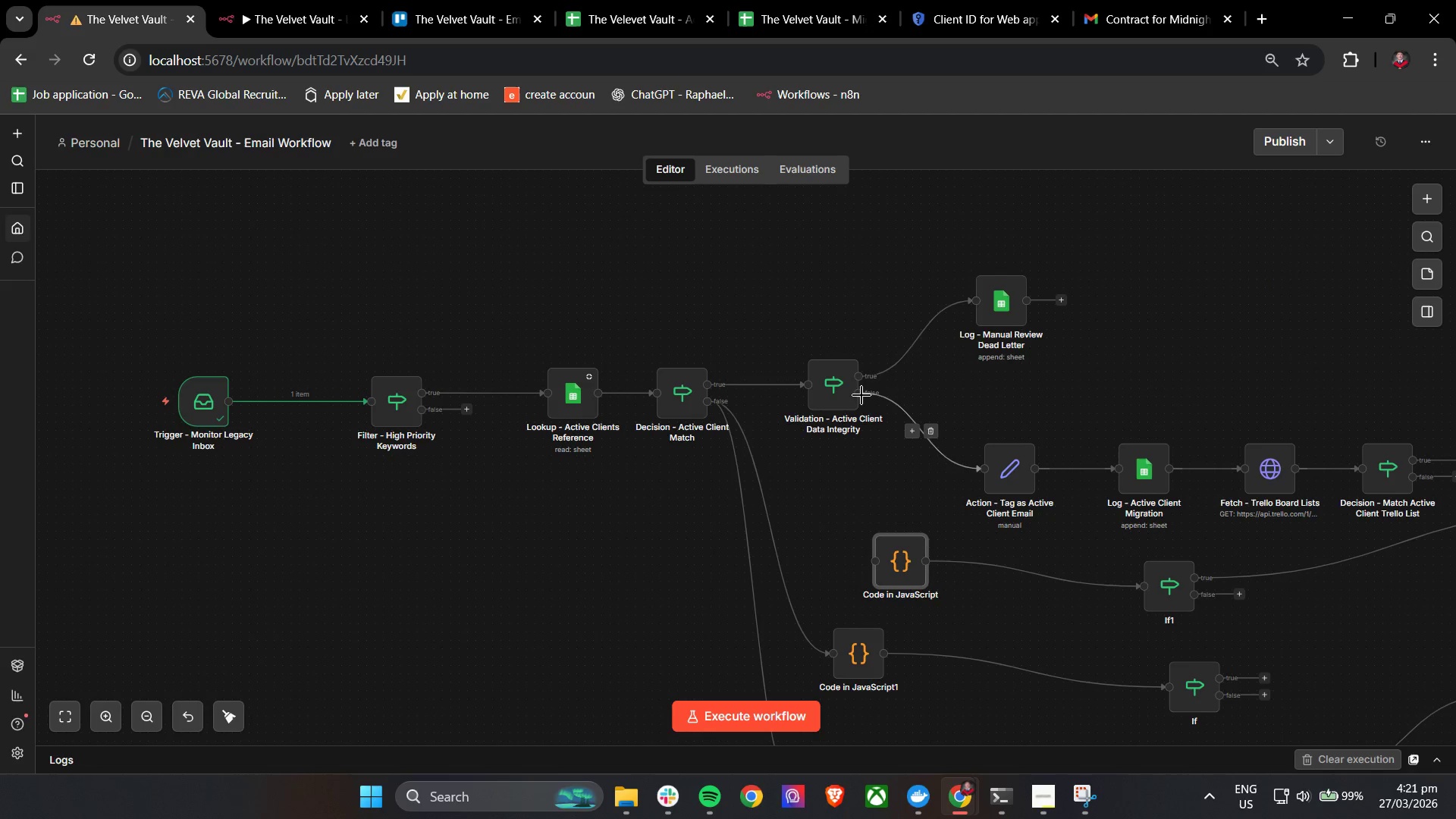 
left_click_drag(start_coordinate=[860, 395], to_coordinate=[867, 560])
 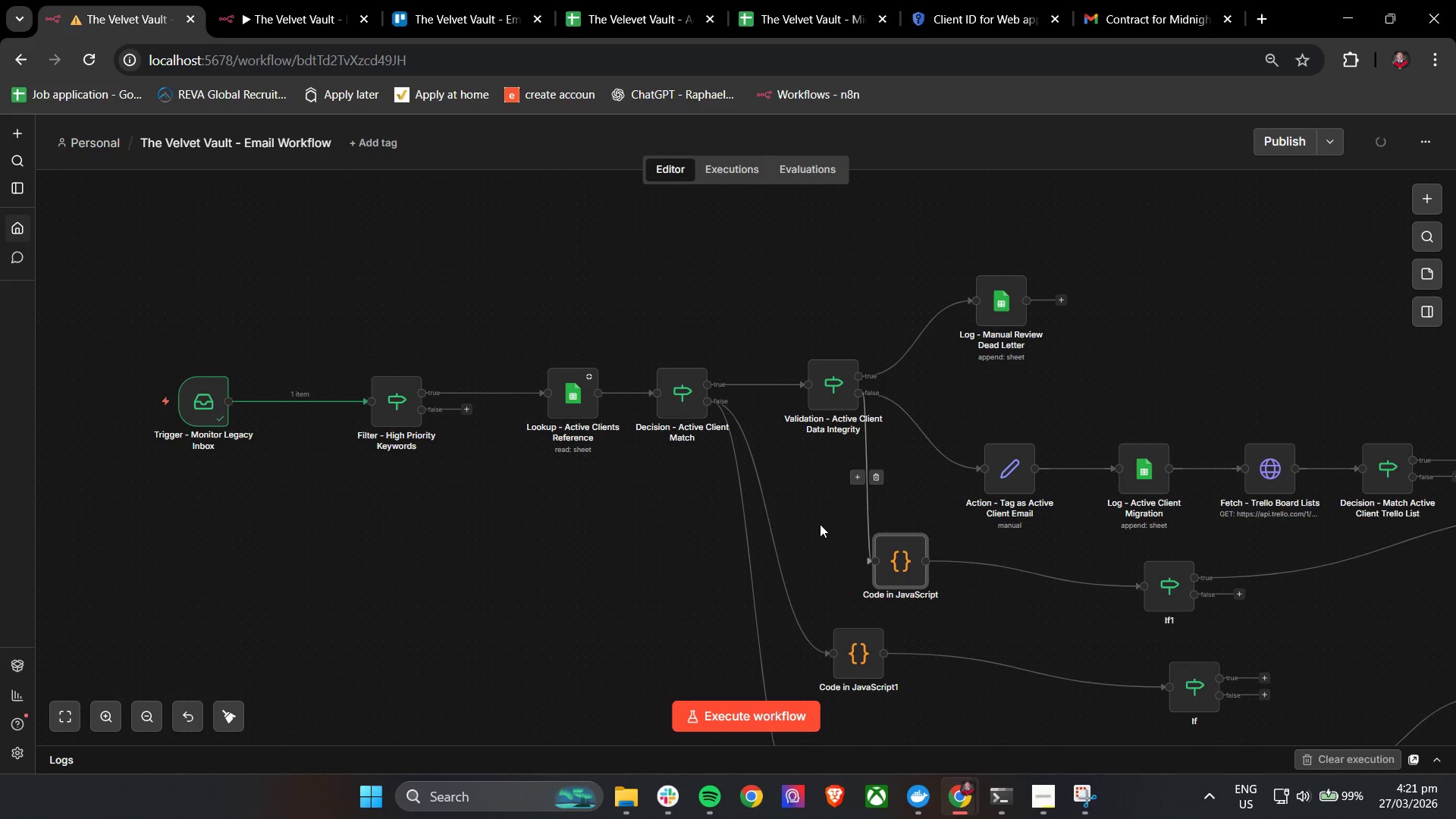 
hold_key(key=ControlLeft, duration=0.8)
scroll: coordinate [819, 498], scroll_direction: down, amount: 3.0
 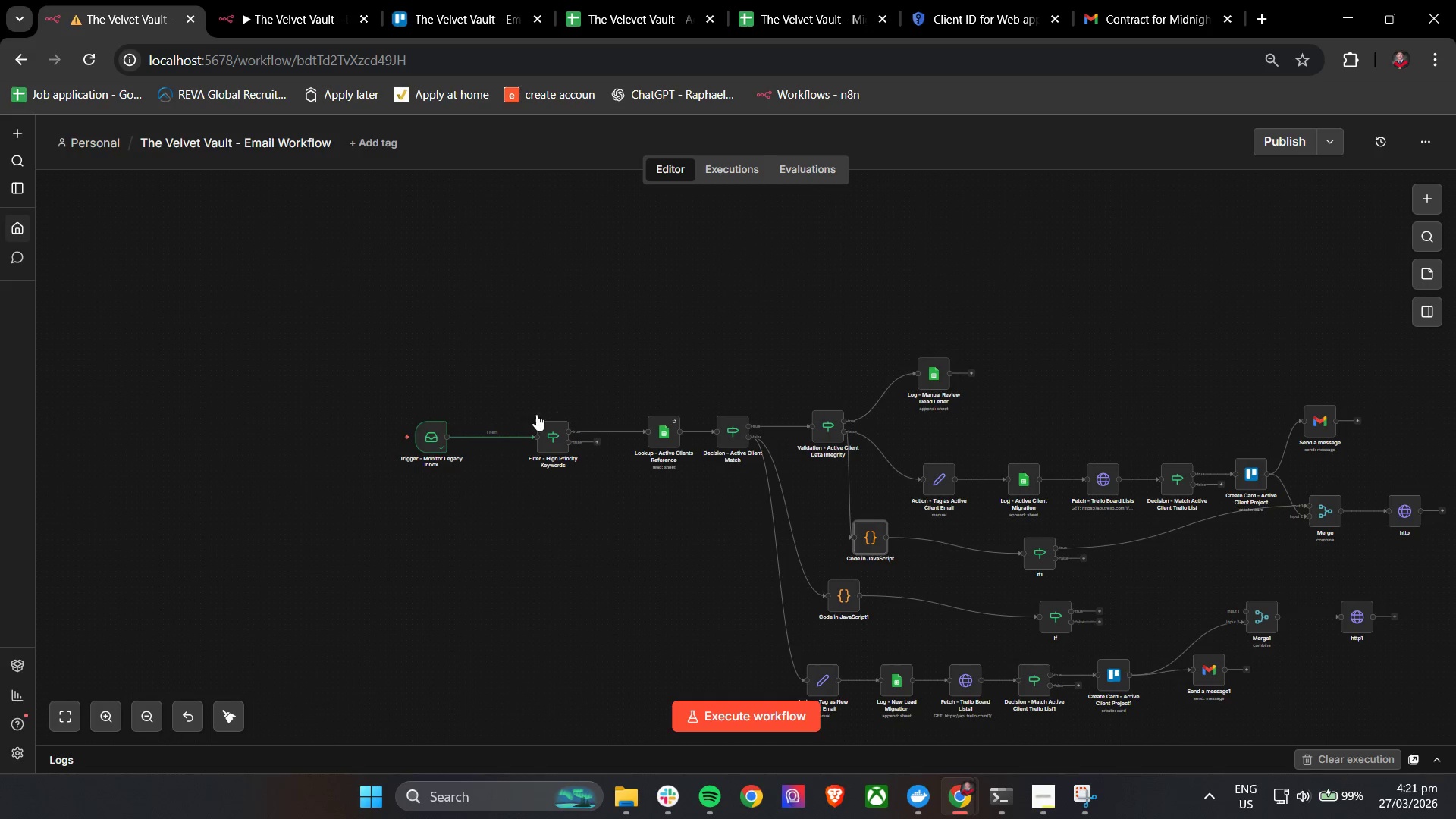 
left_click([541, 411])
 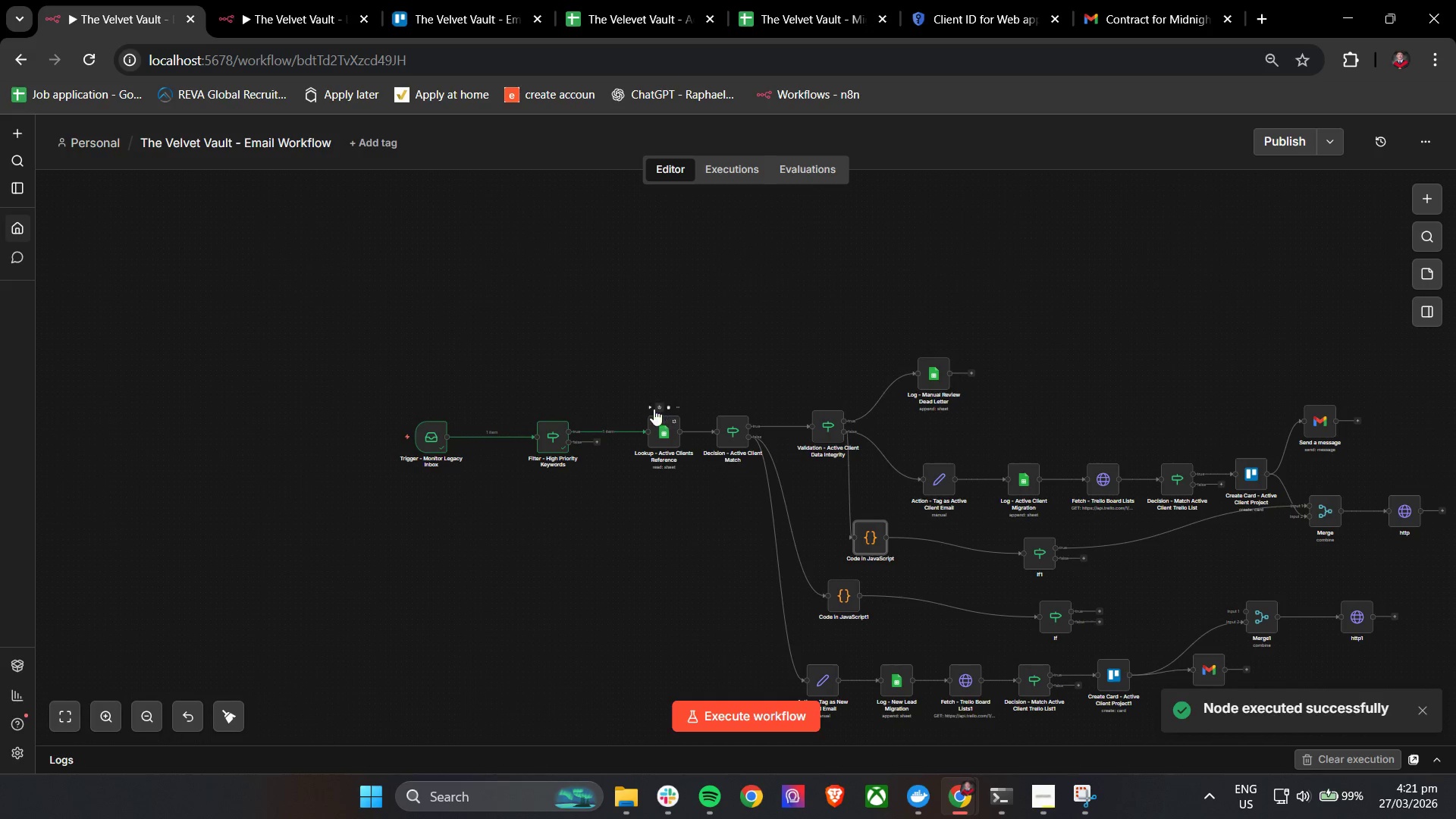 
left_click([652, 409])
 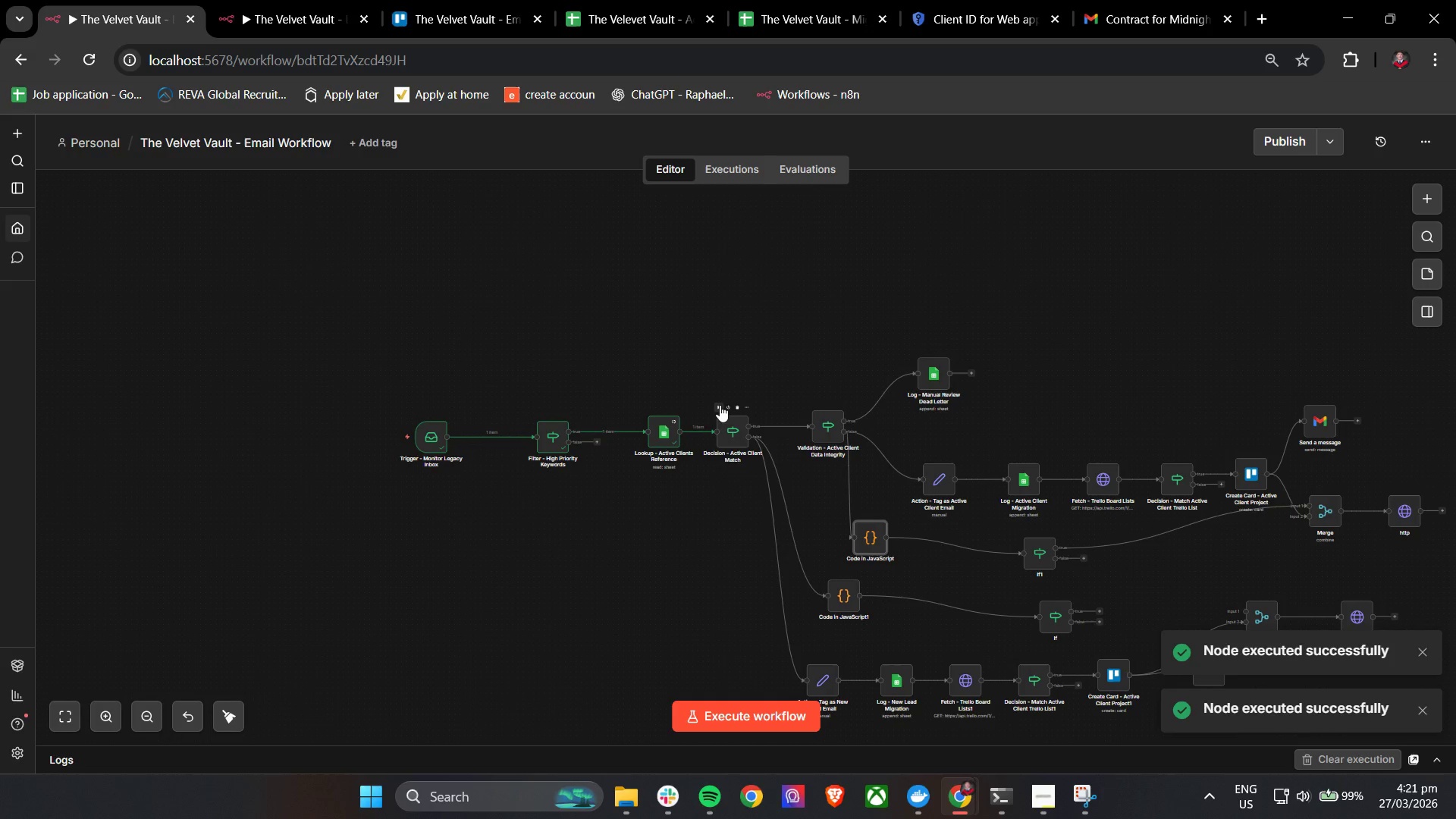 
left_click([719, 406])
 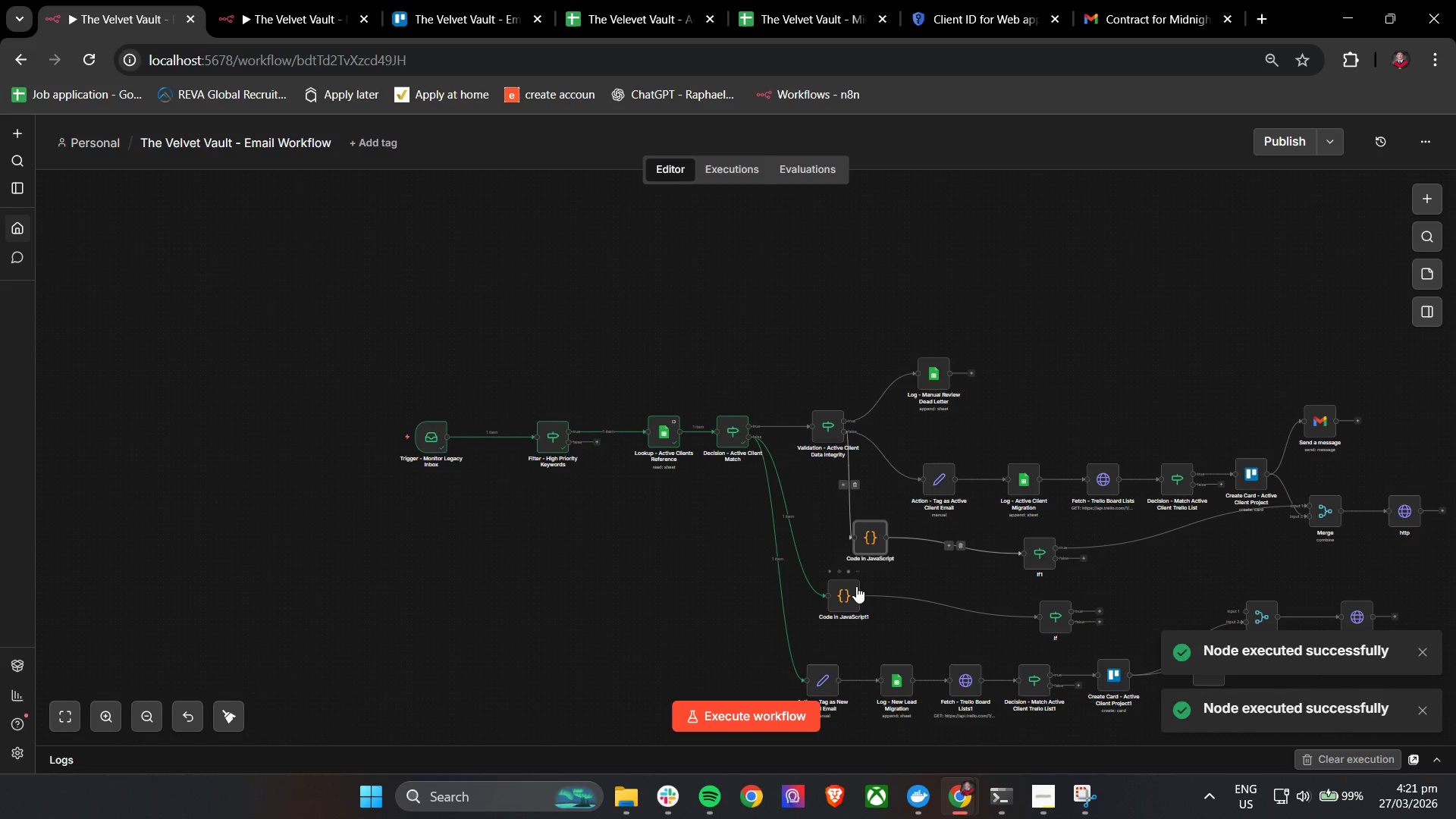 
scroll: coordinate [1103, 594], scroll_direction: down, amount: 2.0
 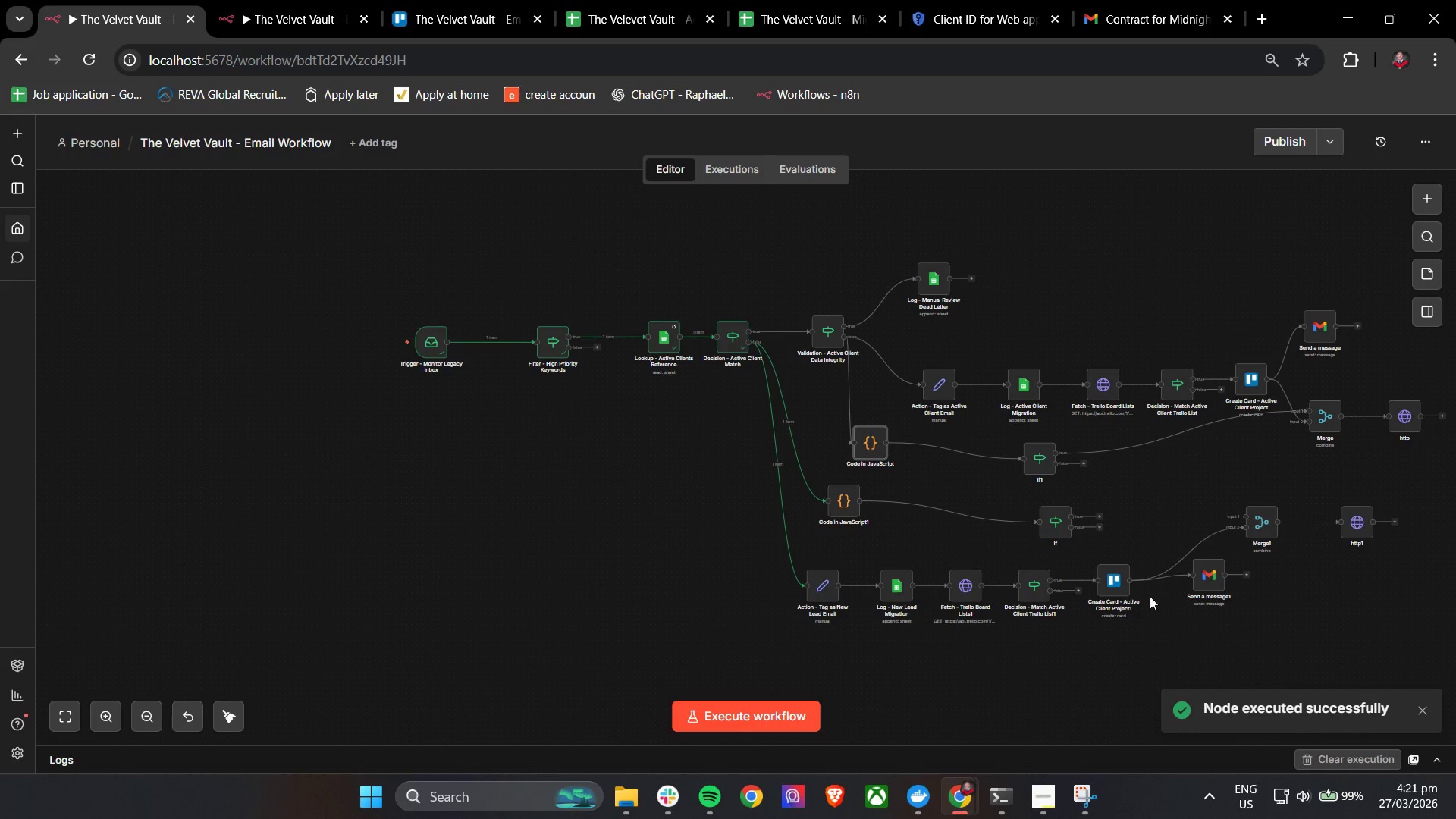 
hold_key(key=ControlLeft, duration=0.72)
left_click_drag(start_coordinate=[1301, 606], to_coordinate=[1206, 592])
 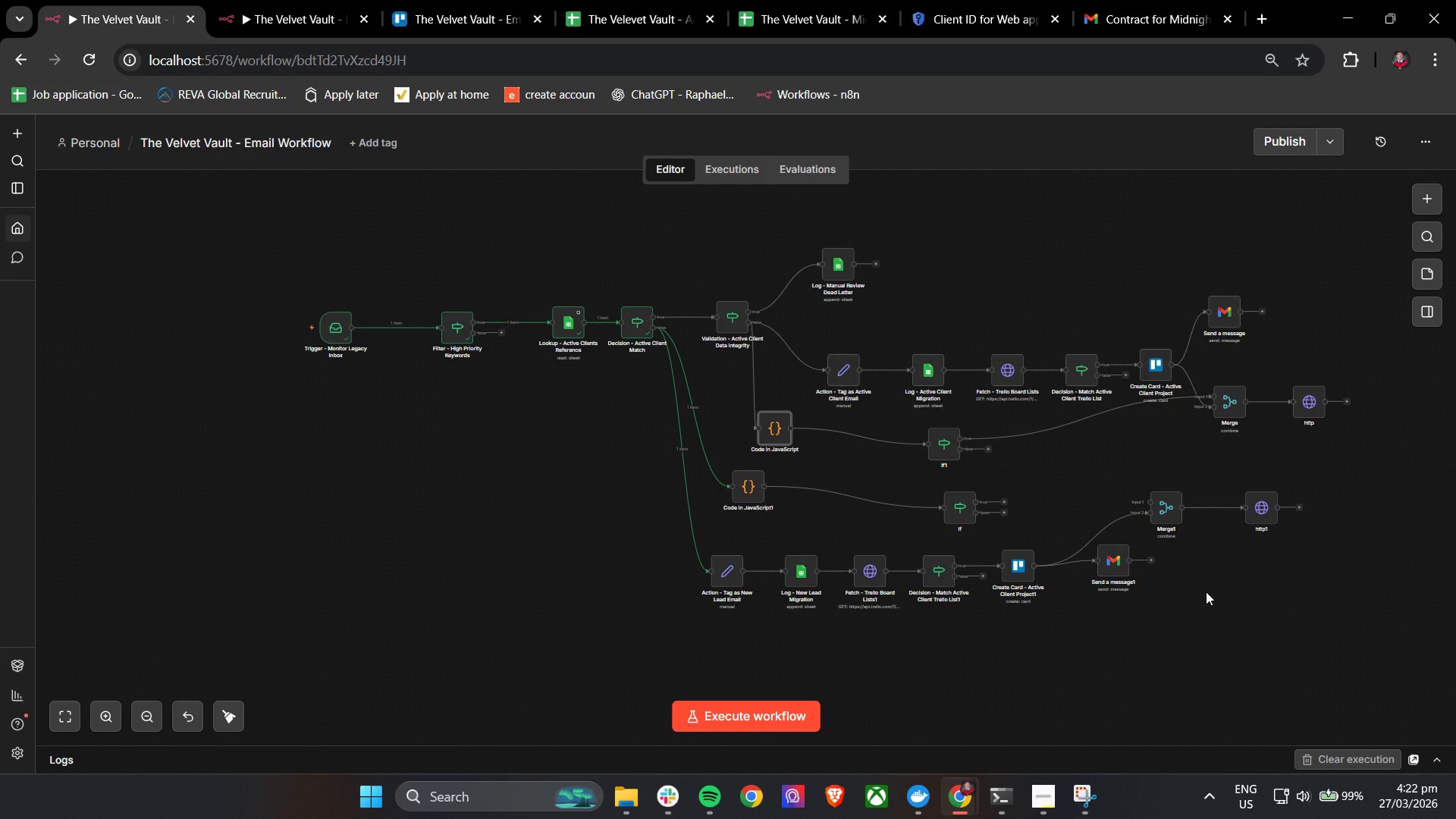 
wait(23.97)
 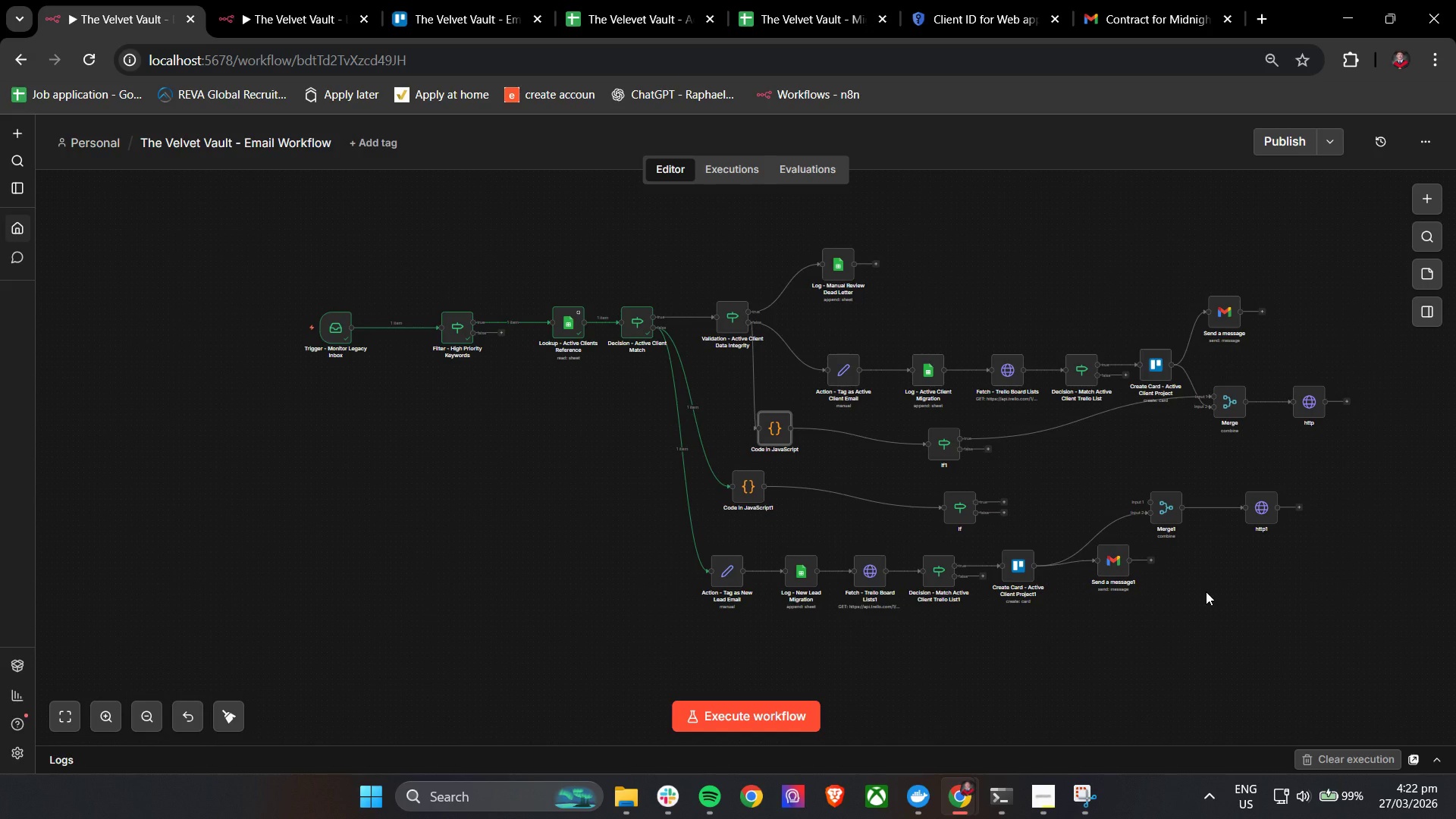 
hold_key(key=ControlLeft, duration=0.66)
scroll: coordinate [1087, 553], scroll_direction: up, amount: 4.0
 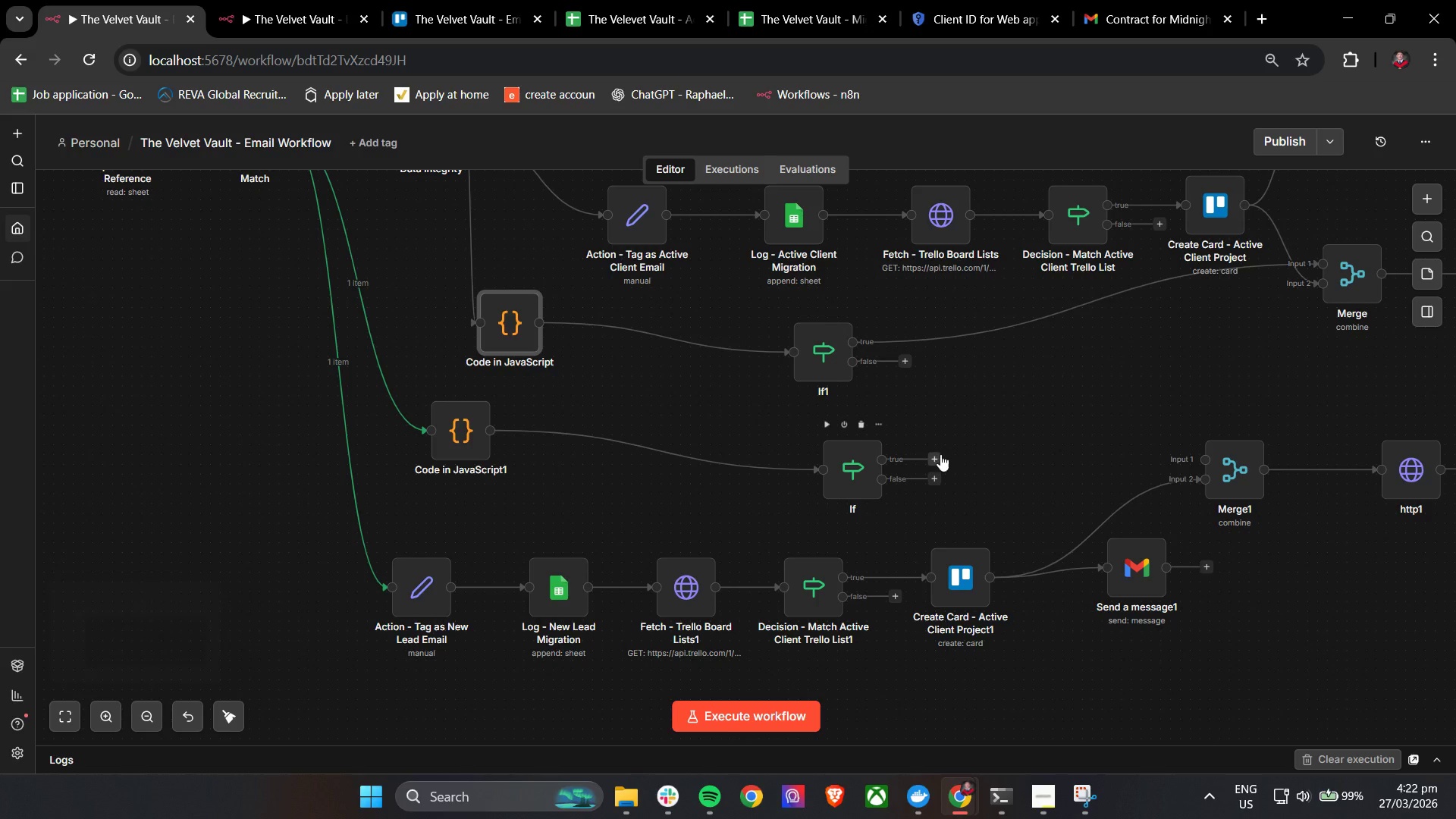 
left_click_drag(start_coordinate=[935, 460], to_coordinate=[1204, 462])
 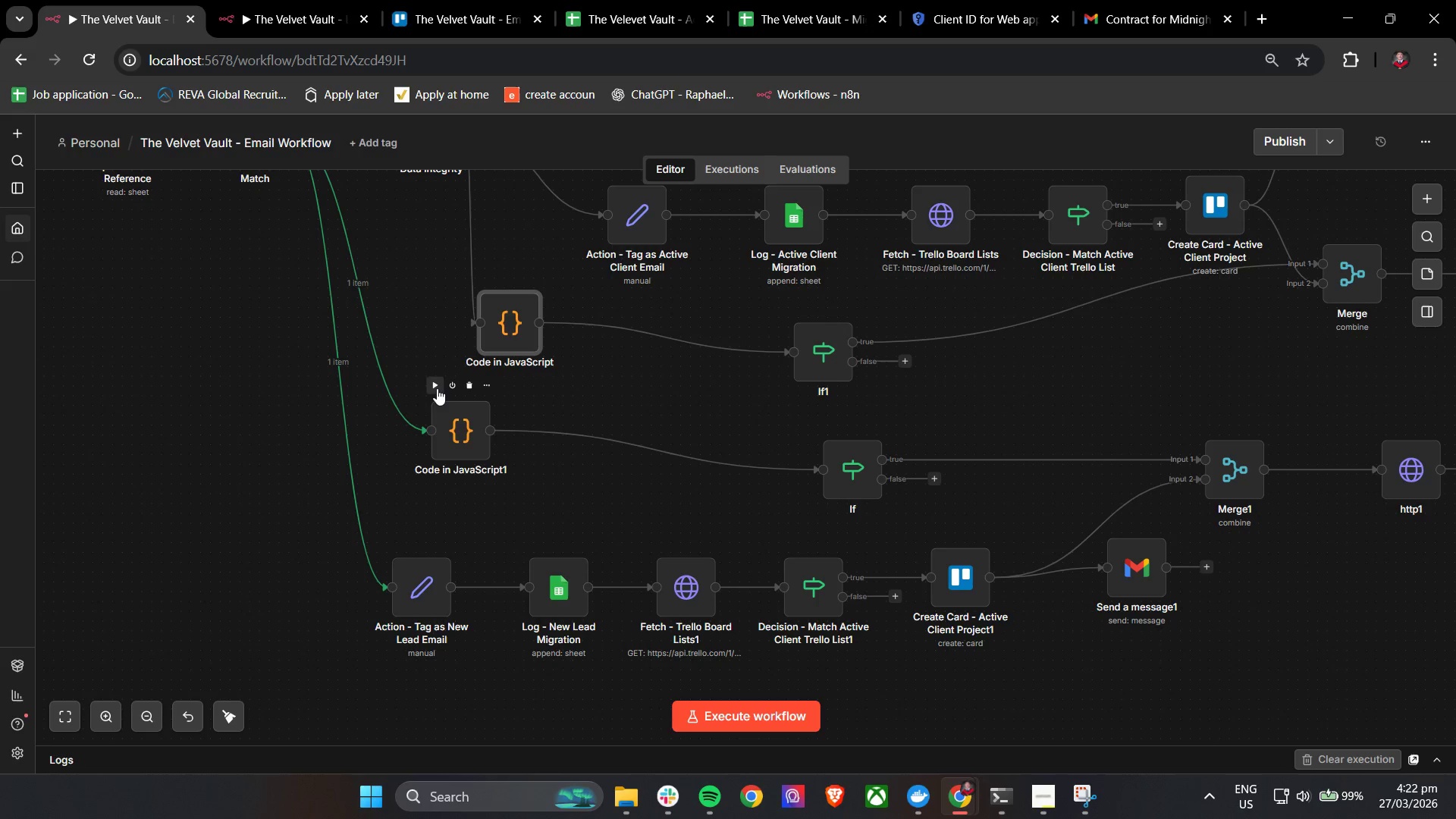 
left_click([435, 388])
 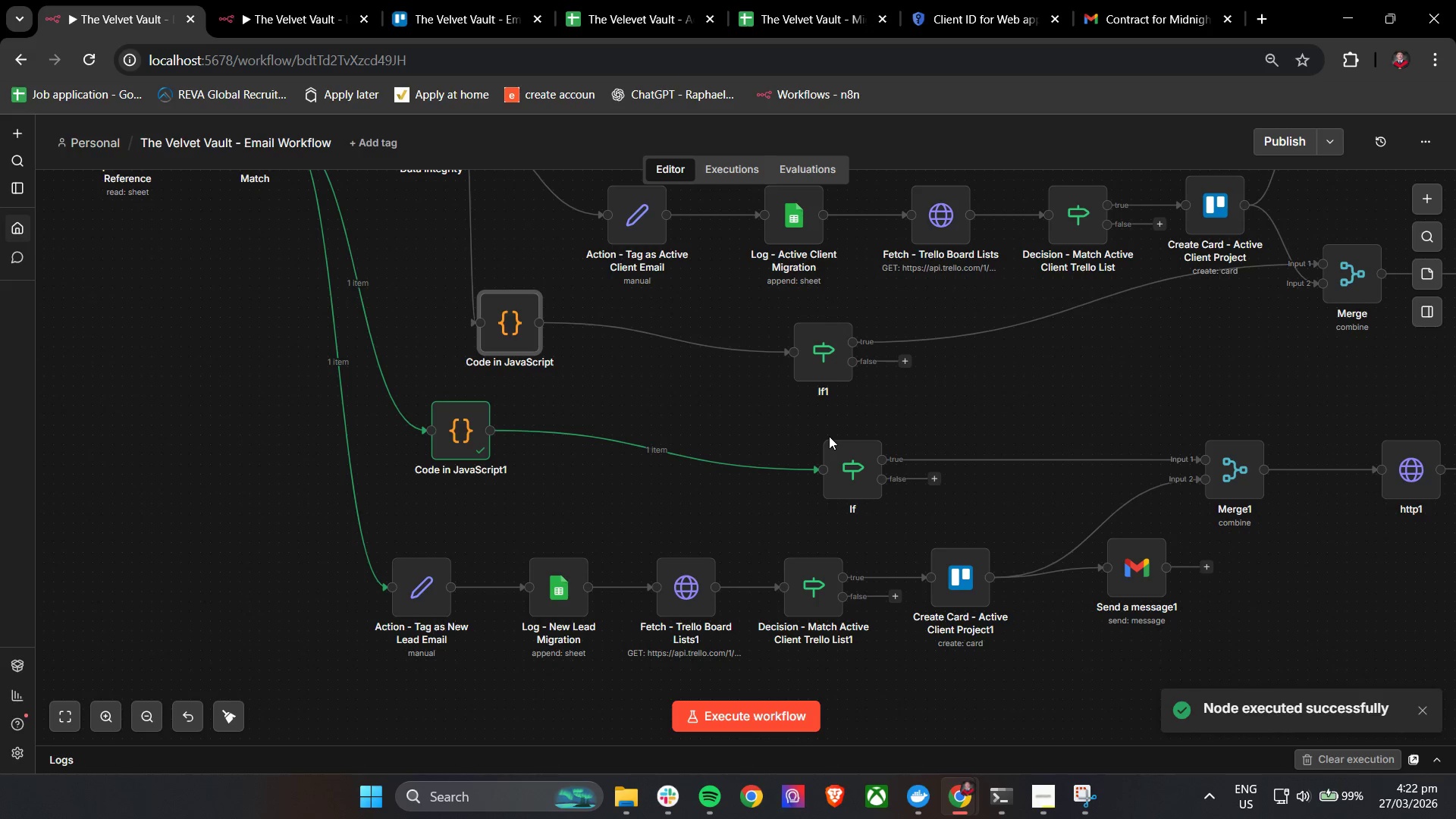 
left_click([829, 421])
 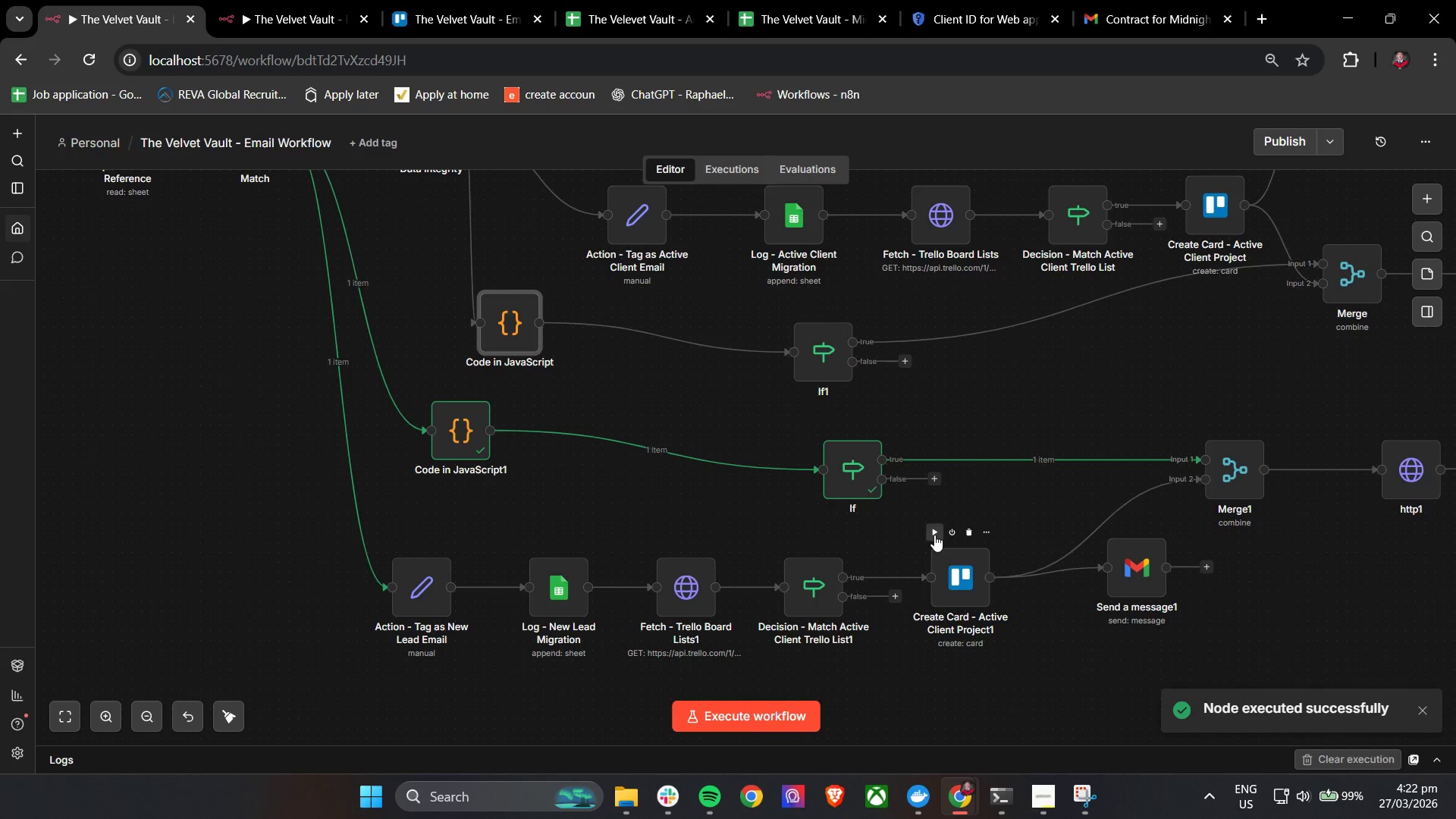 
hold_key(key=ControlLeft, duration=0.47)
 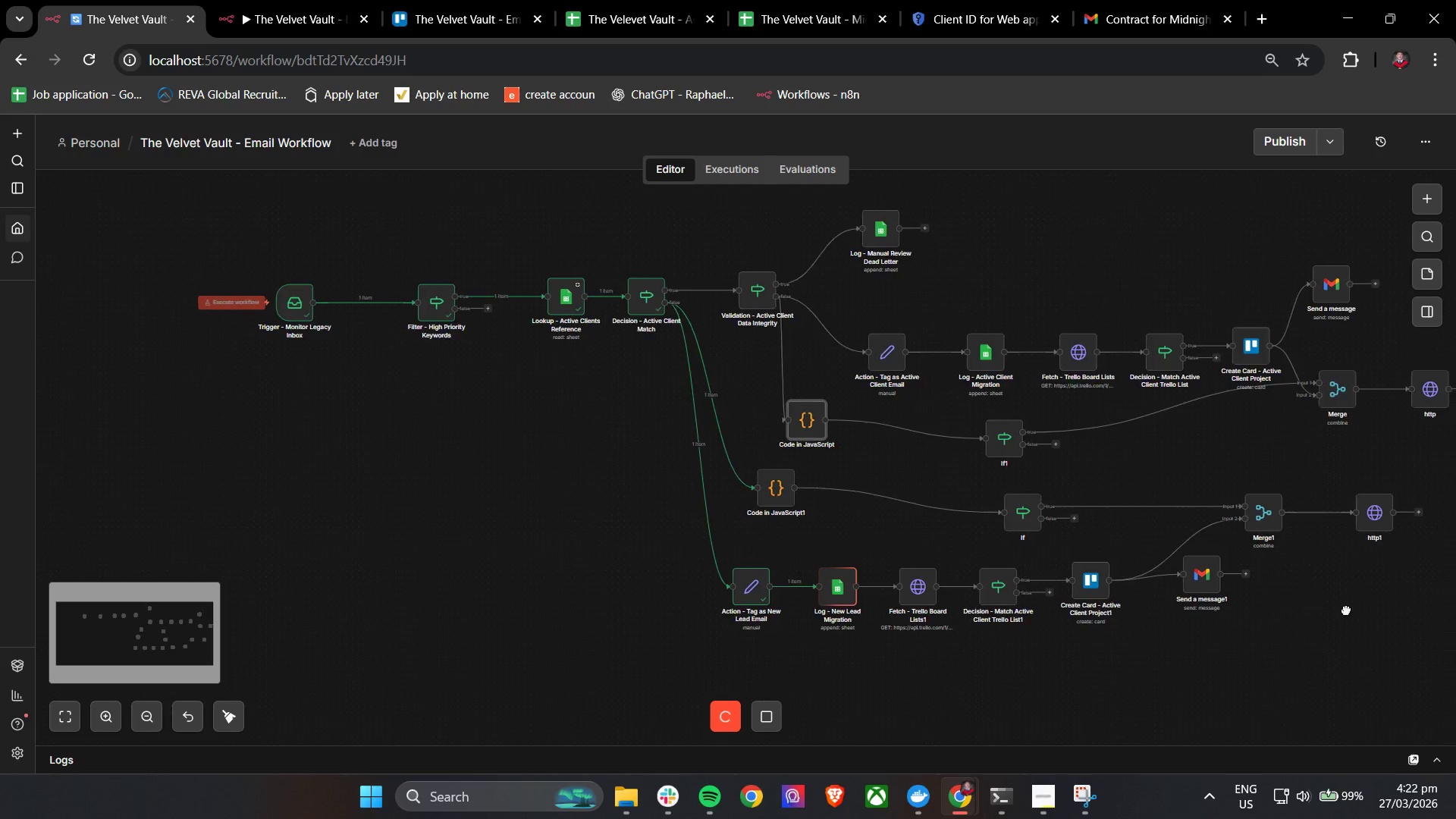 
hold_key(key=ControlLeft, duration=0.69)
 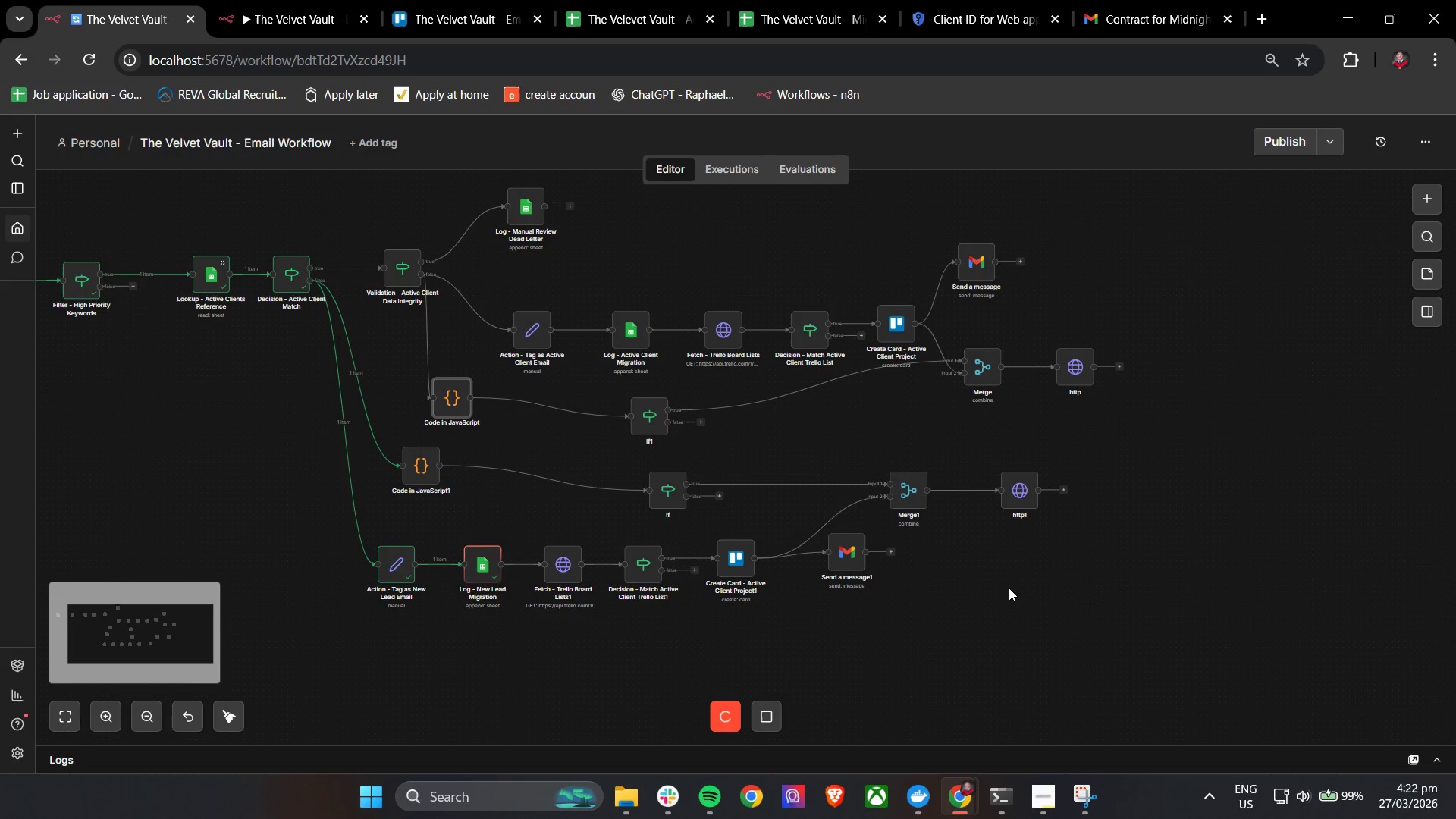 
scroll: coordinate [1341, 586], scroll_direction: down, amount: 3.0
 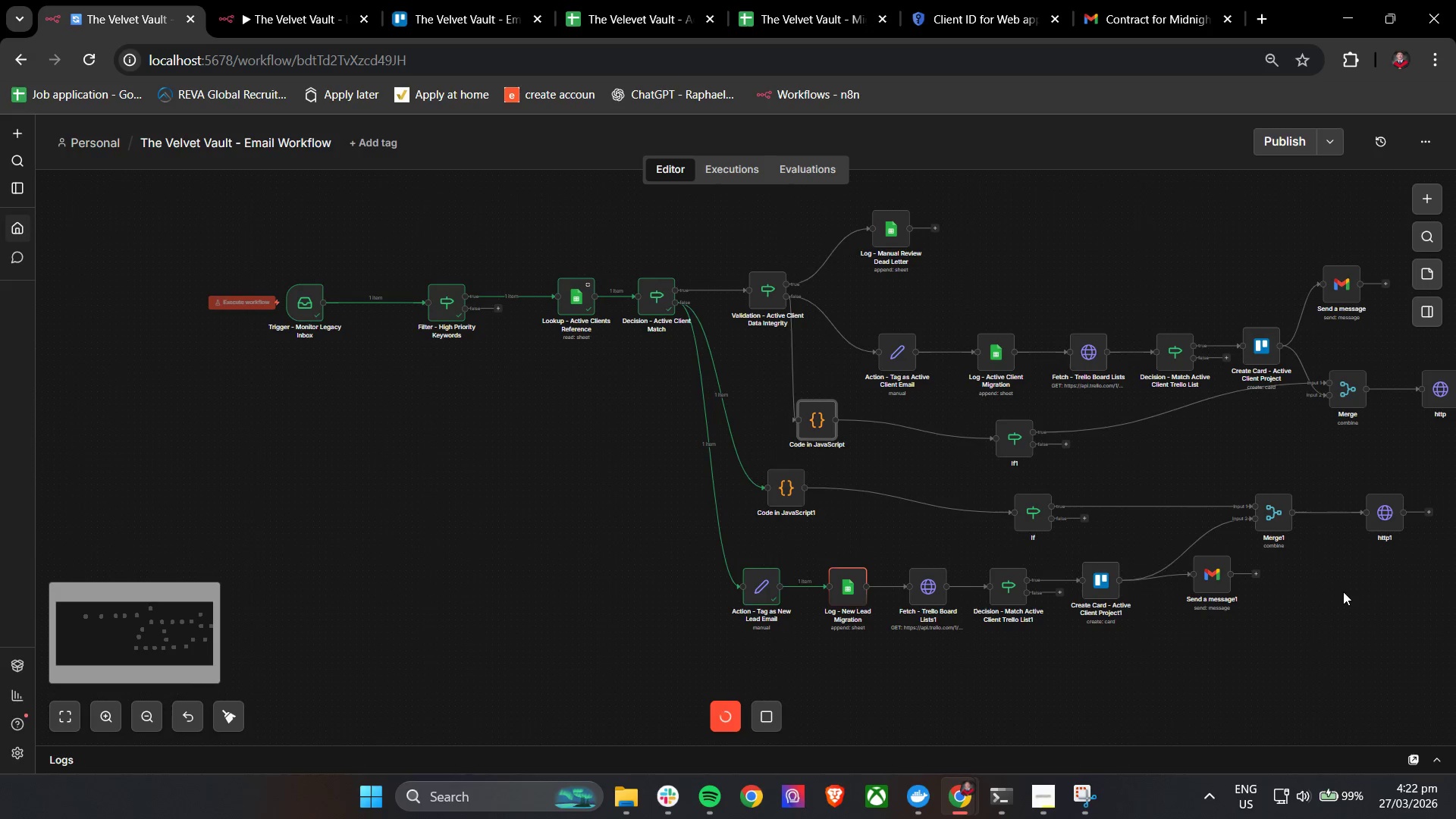 
left_click_drag(start_coordinate=[1375, 610], to_coordinate=[1009, 588])
 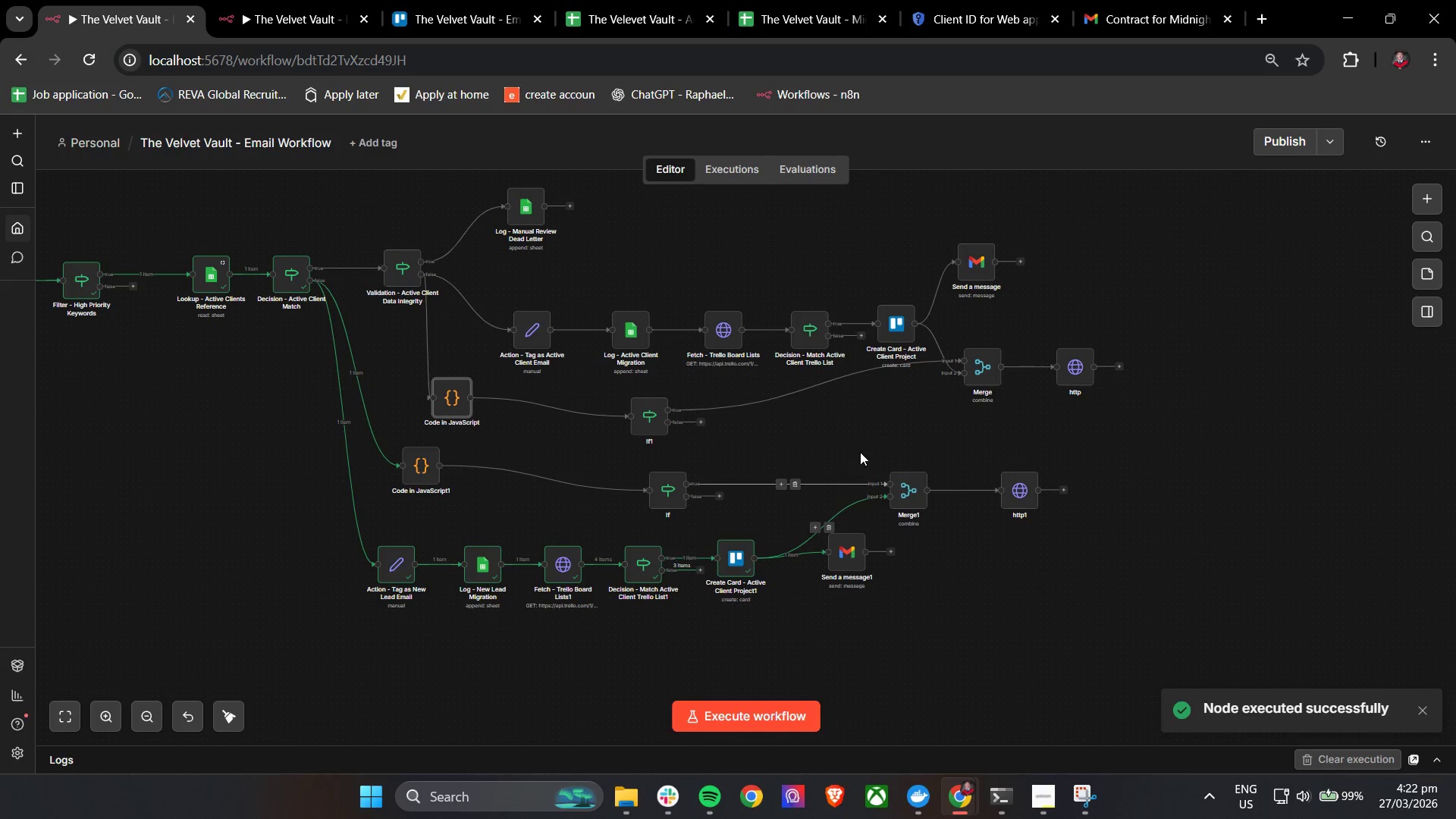 
left_click([891, 463])
 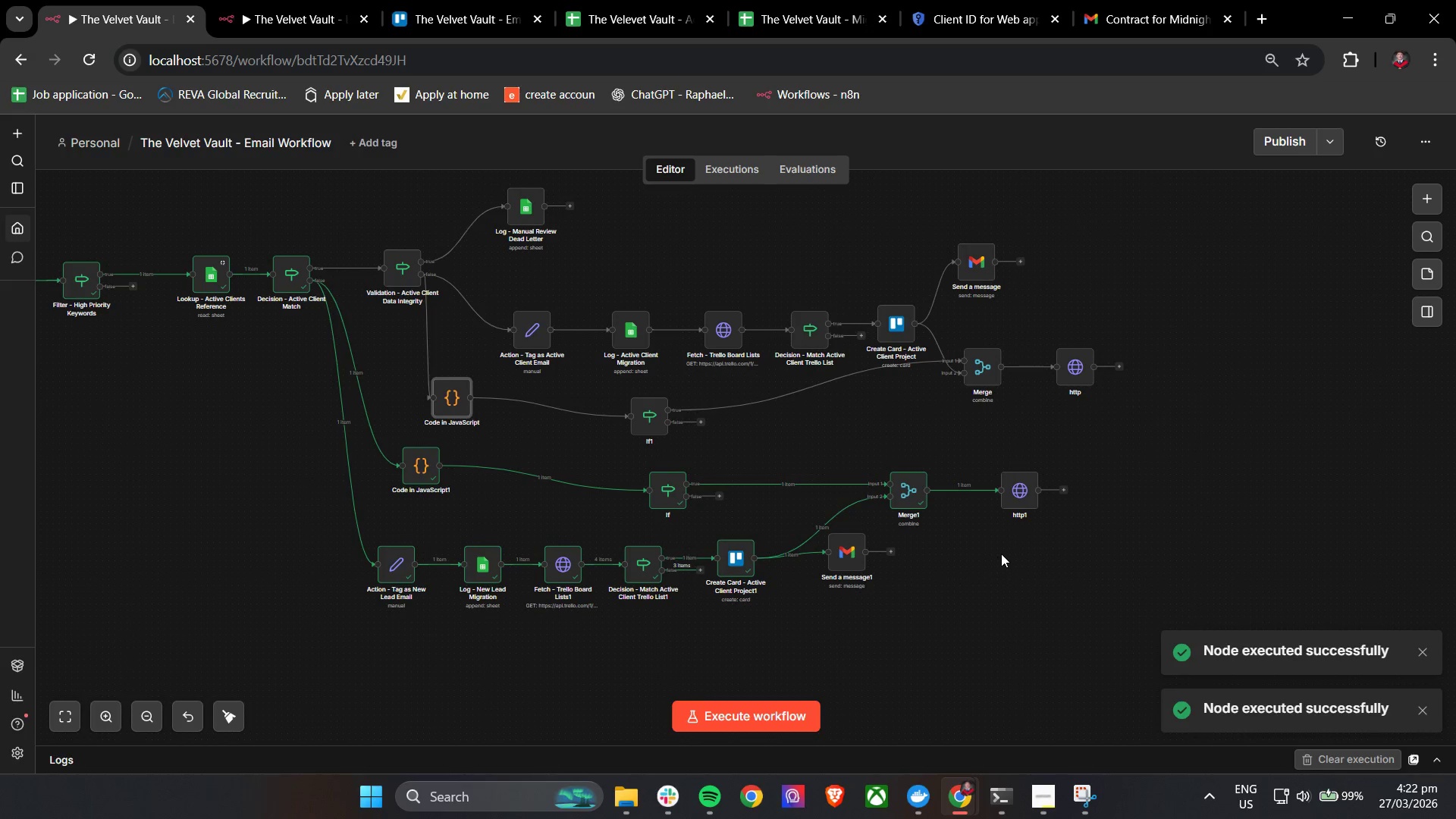 
hold_key(key=ControlLeft, duration=0.5)
scroll: coordinate [1039, 544], scroll_direction: up, amount: 3.0
 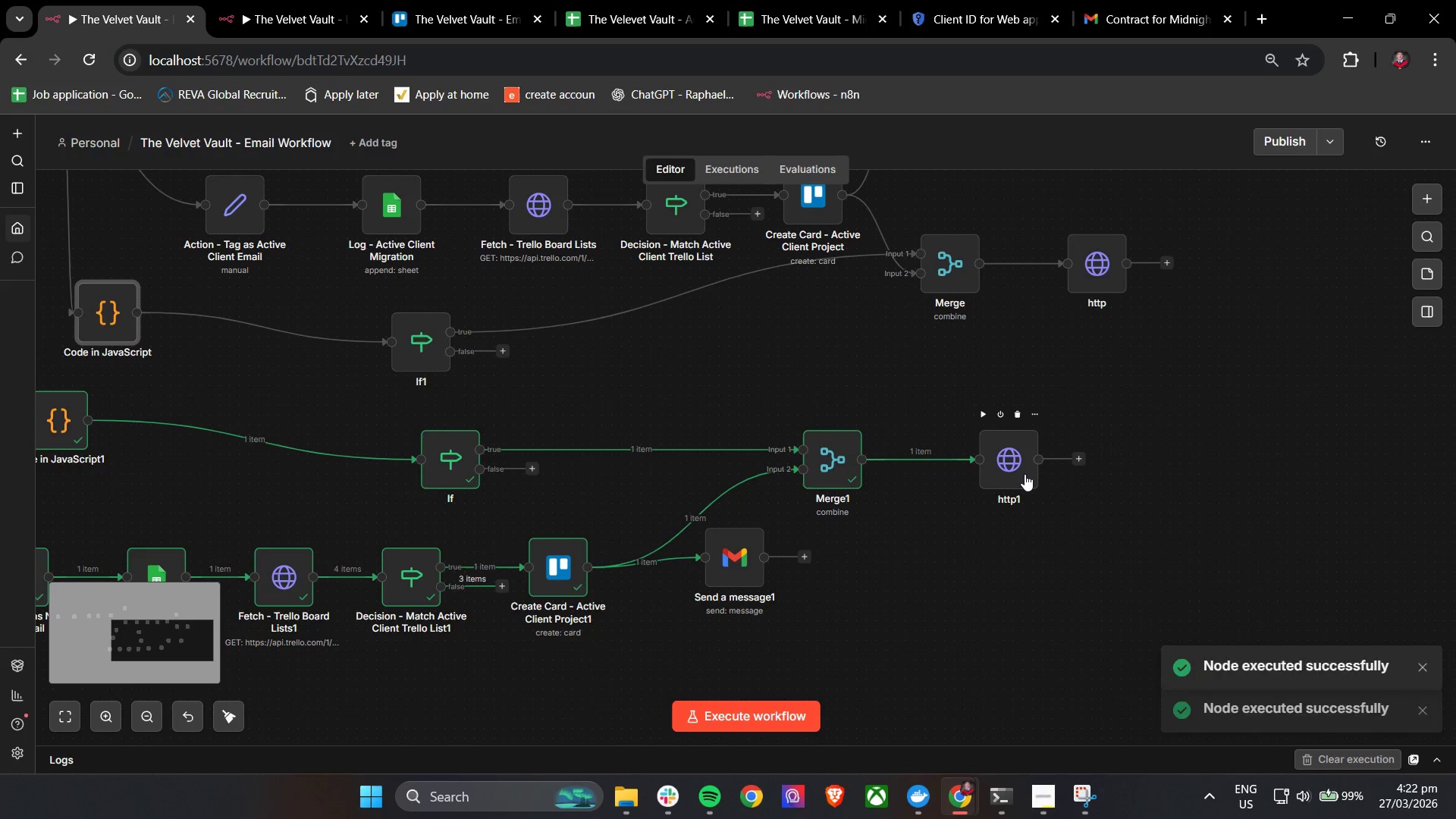 
double_click([1022, 474])
 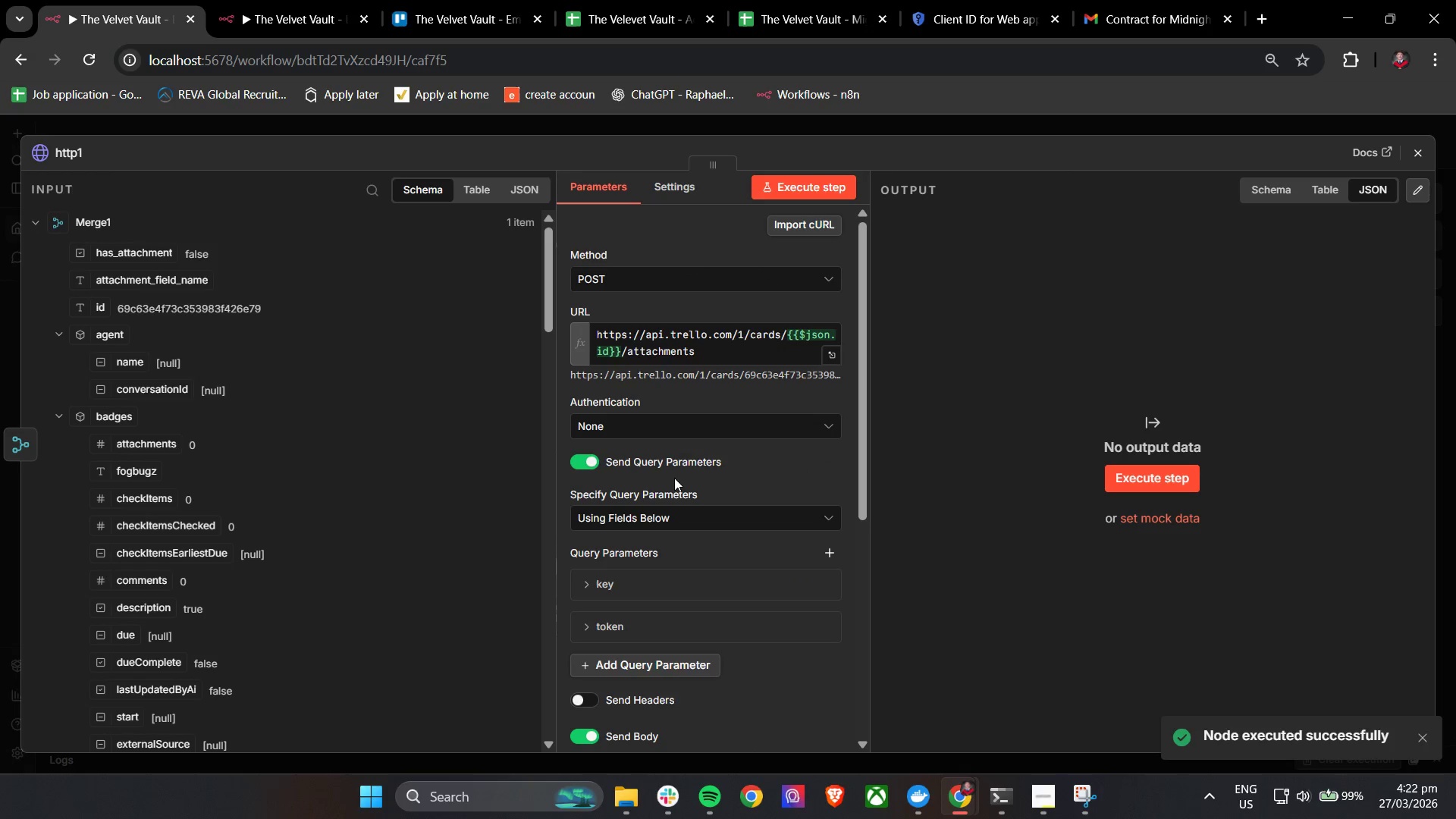 
scroll: coordinate [675, 475], scroll_direction: up, amount: 3.0
 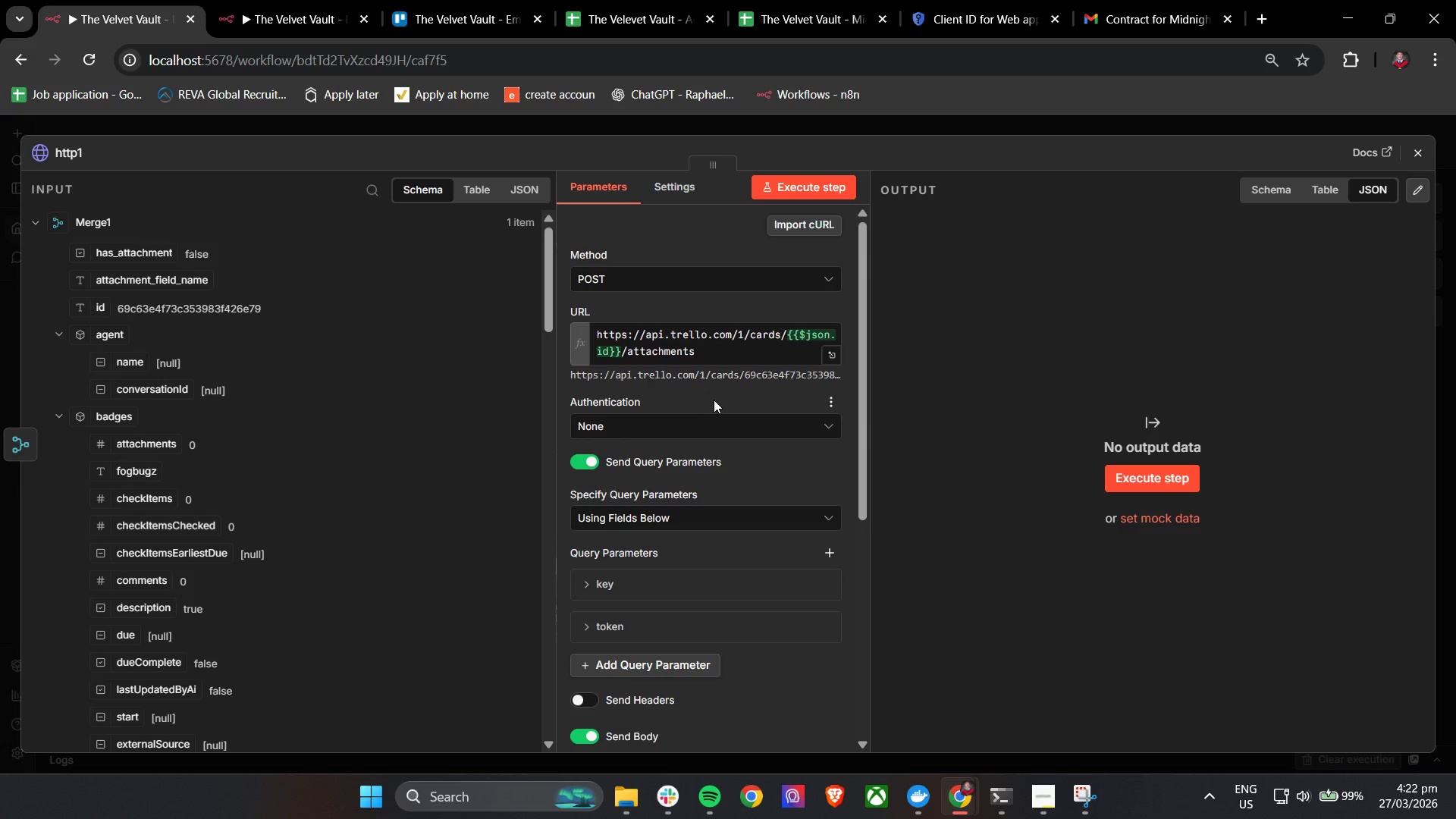 
left_click([1423, 149])
 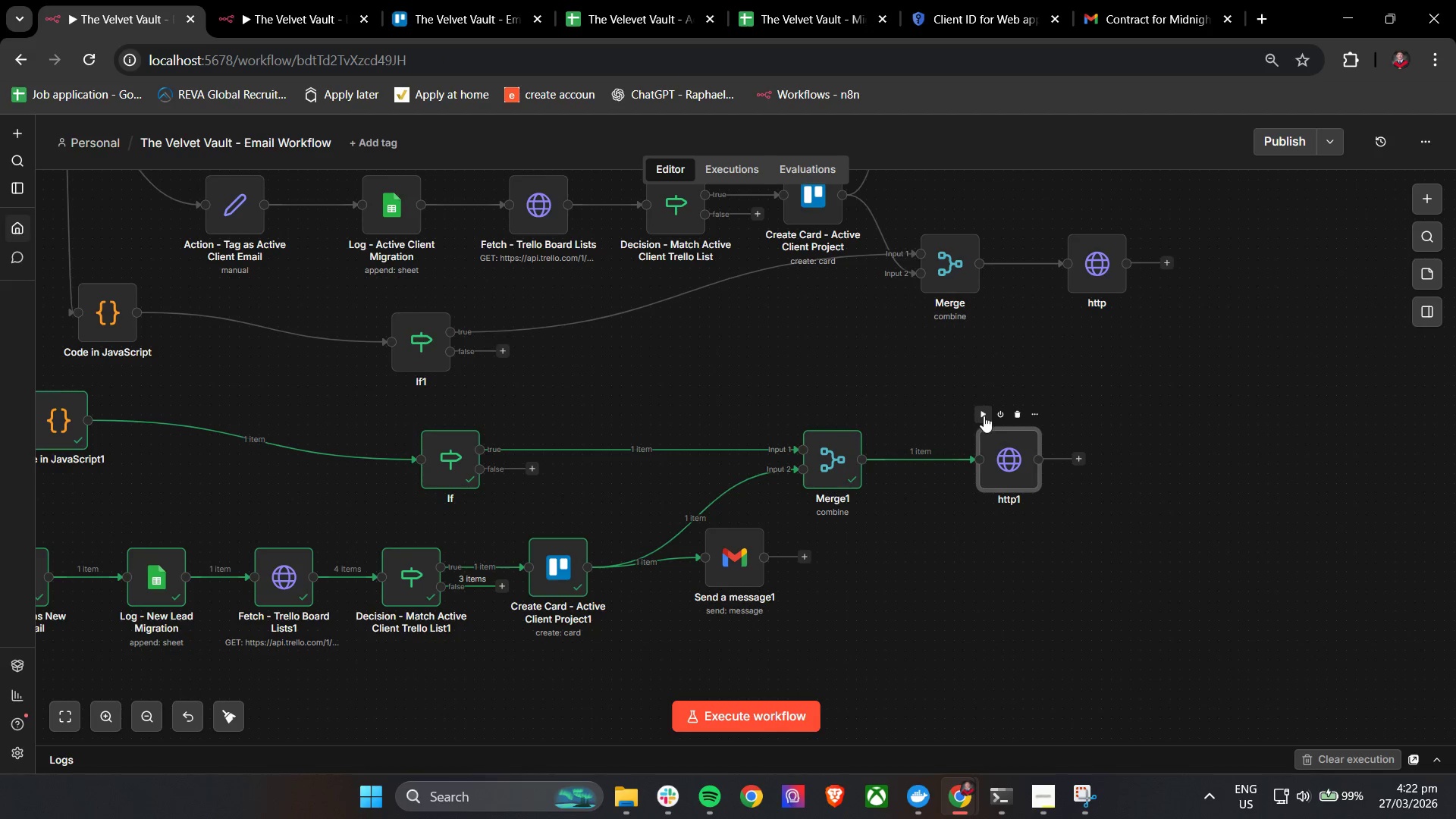 
left_click([986, 415])
 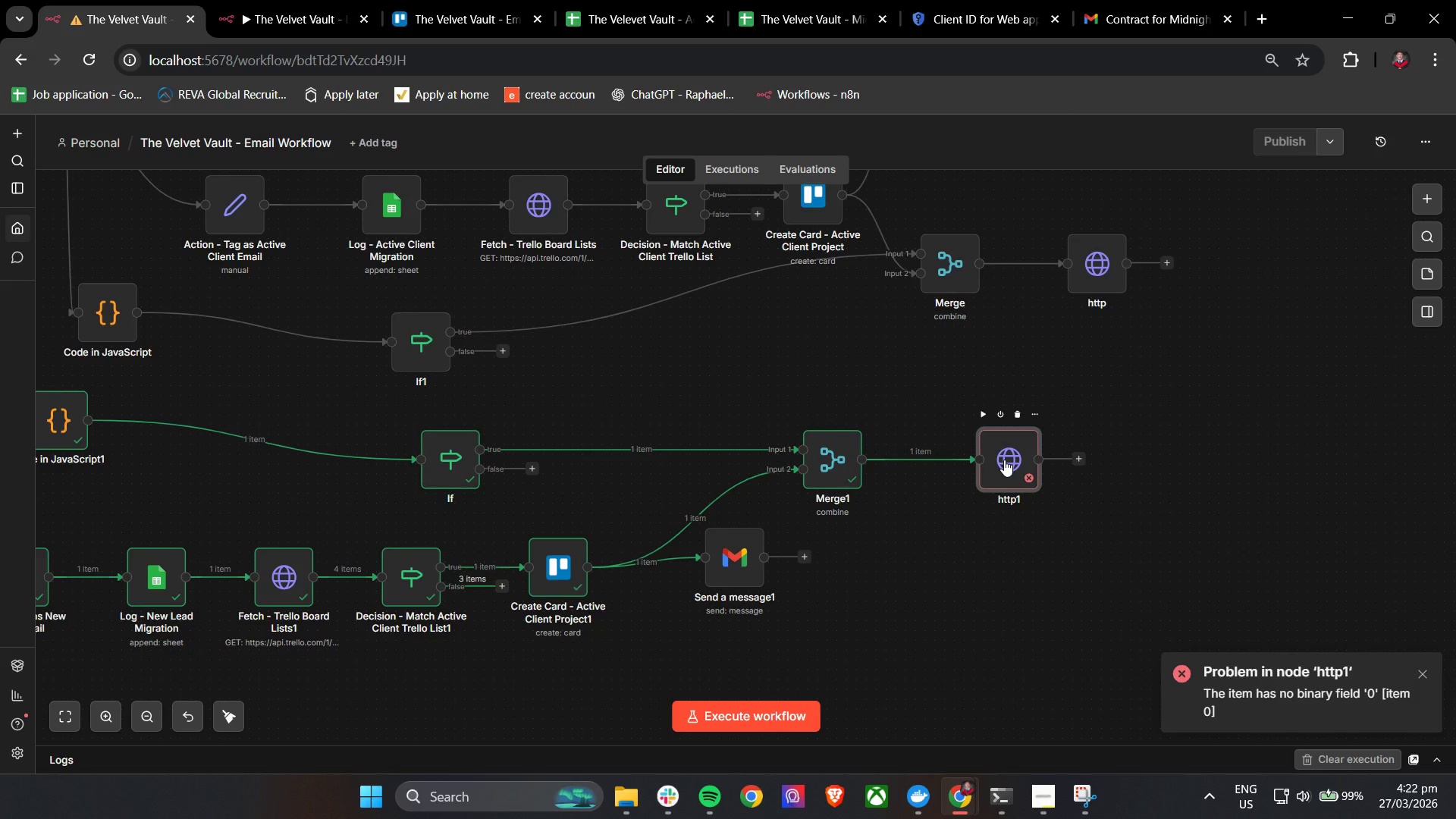 
double_click([1002, 466])
 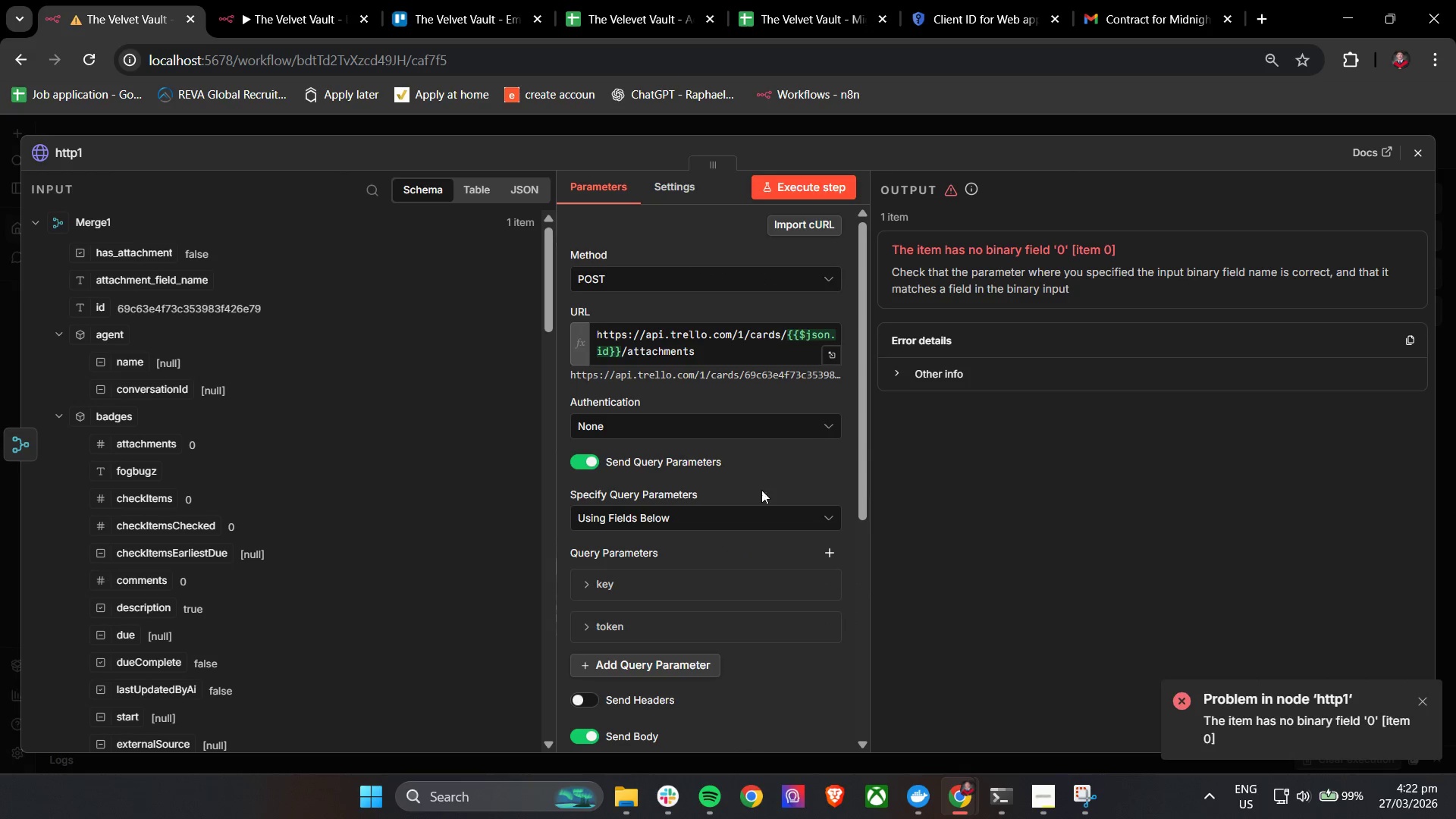 
scroll: coordinate [748, 494], scroll_direction: down, amount: 6.0
 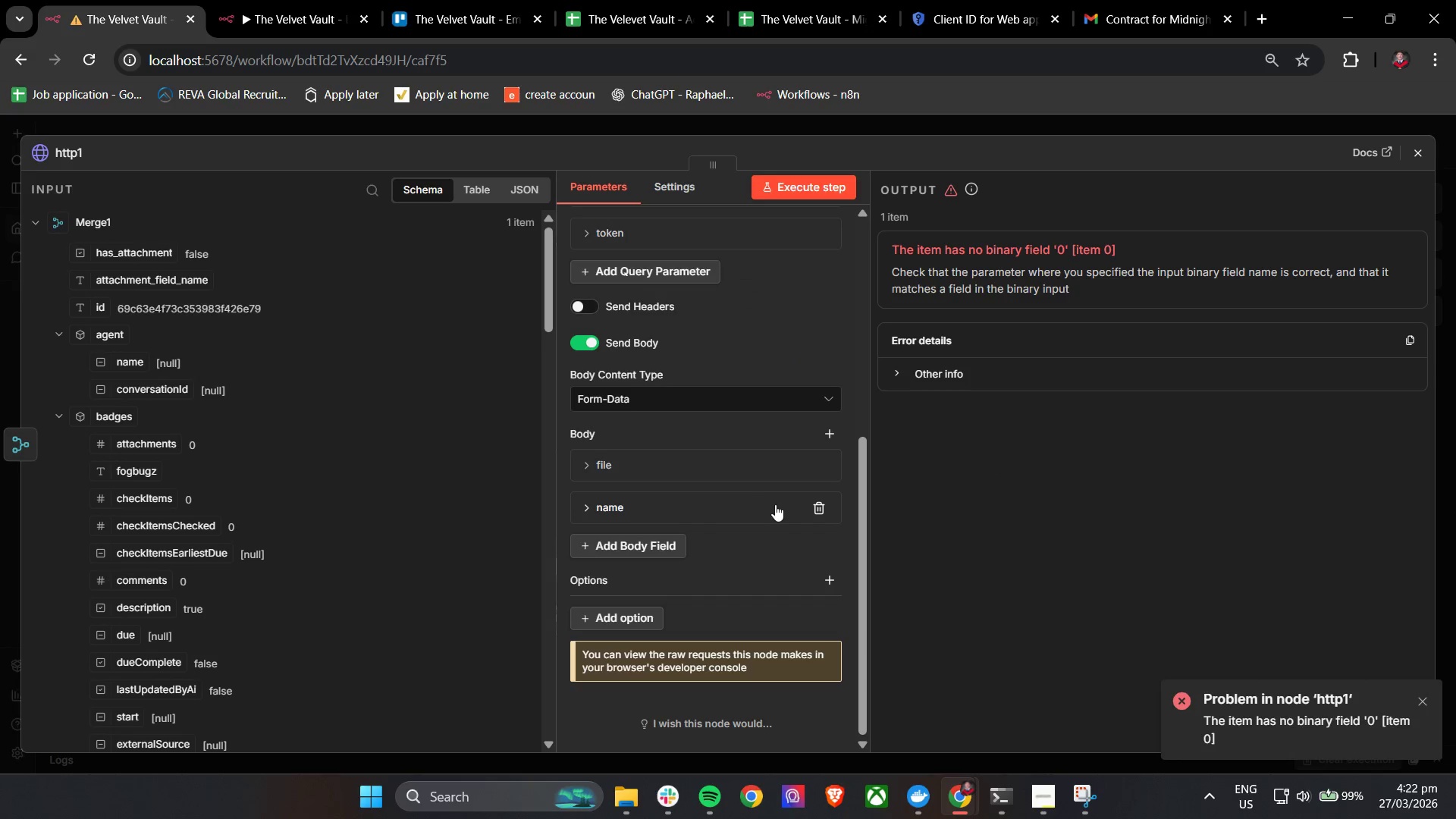 
scroll: coordinate [775, 505], scroll_direction: up, amount: 3.0
 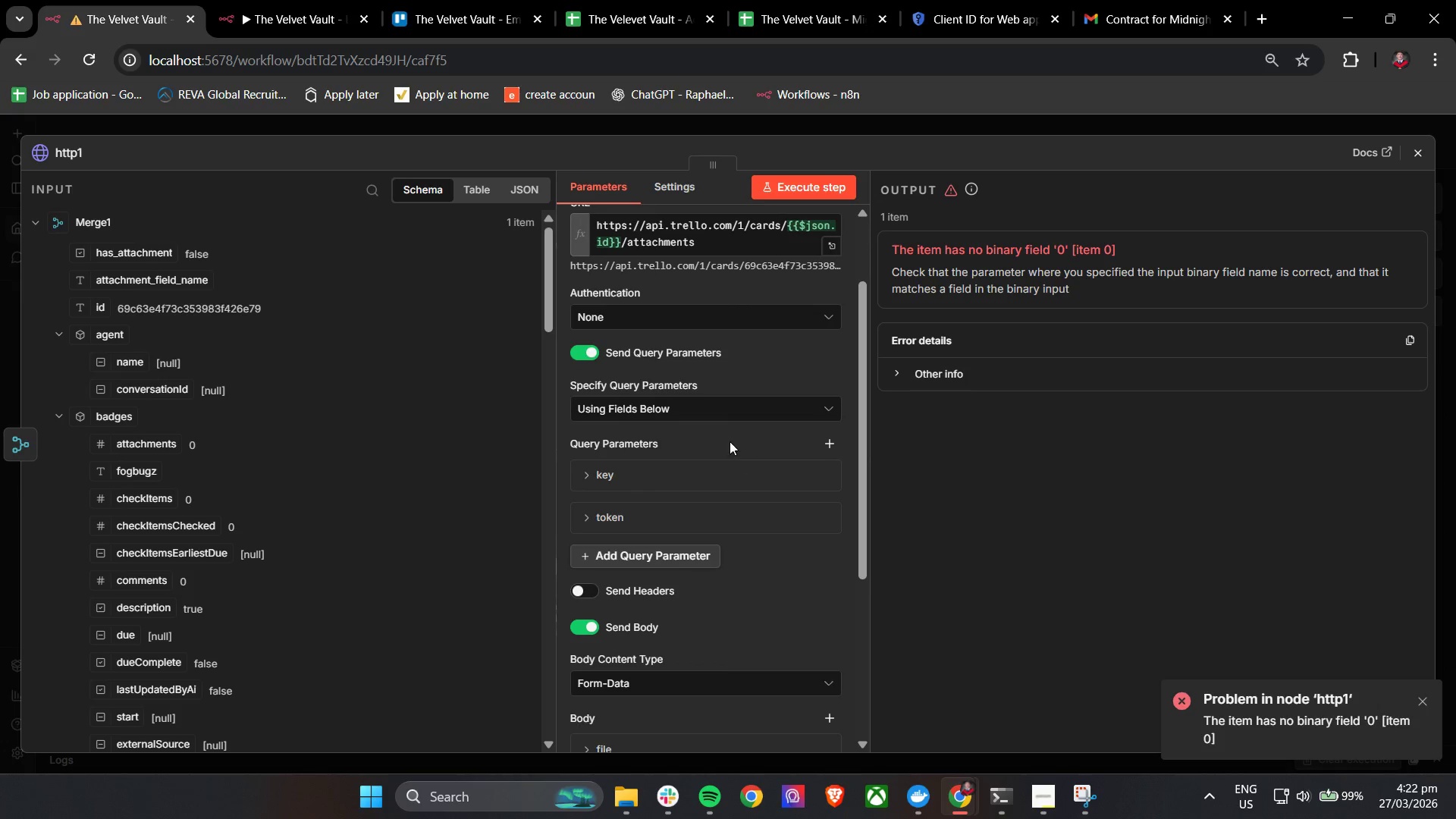 
scroll: coordinate [755, 455], scroll_direction: down, amount: 4.0
 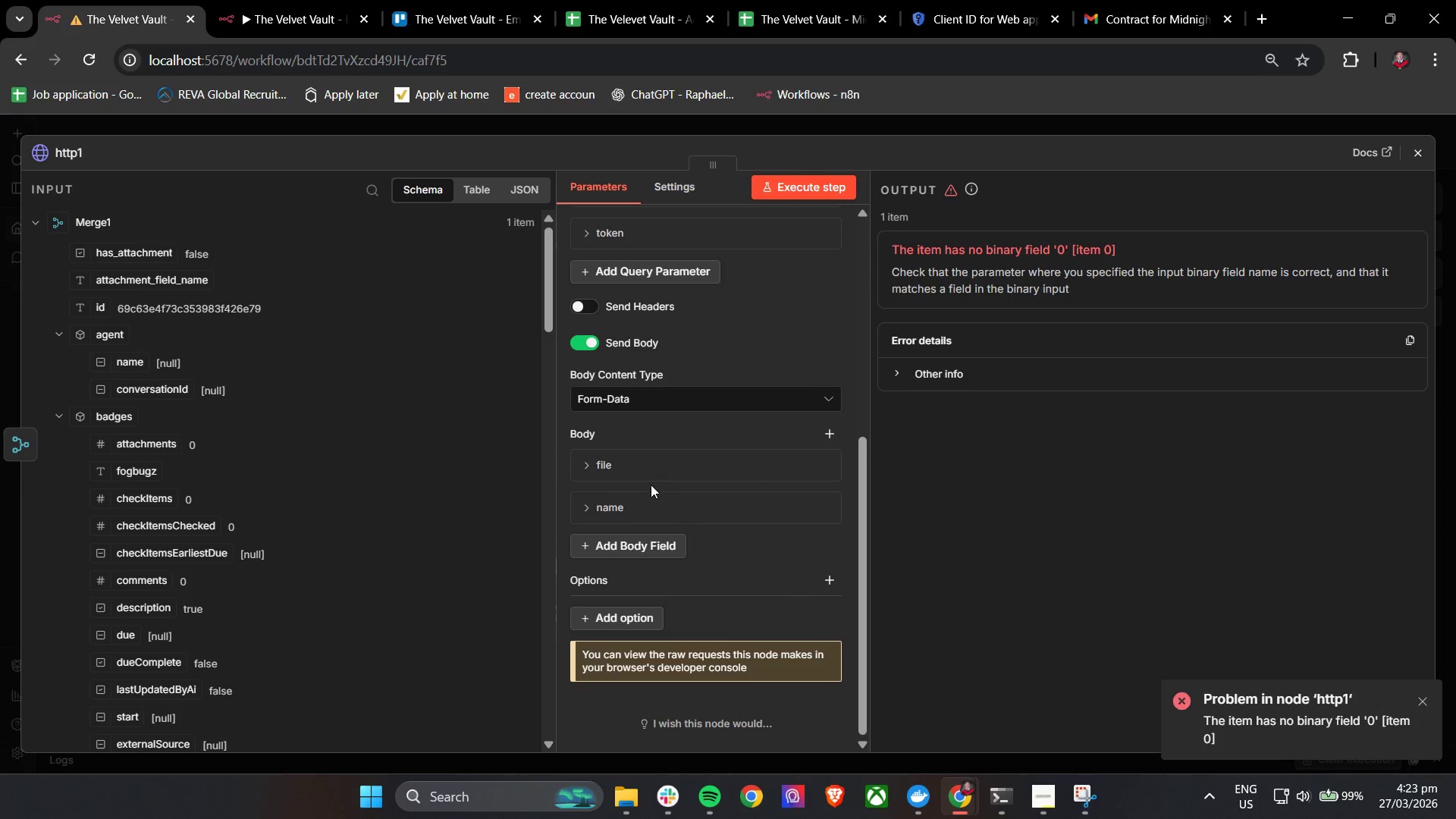 
left_click([652, 474])
 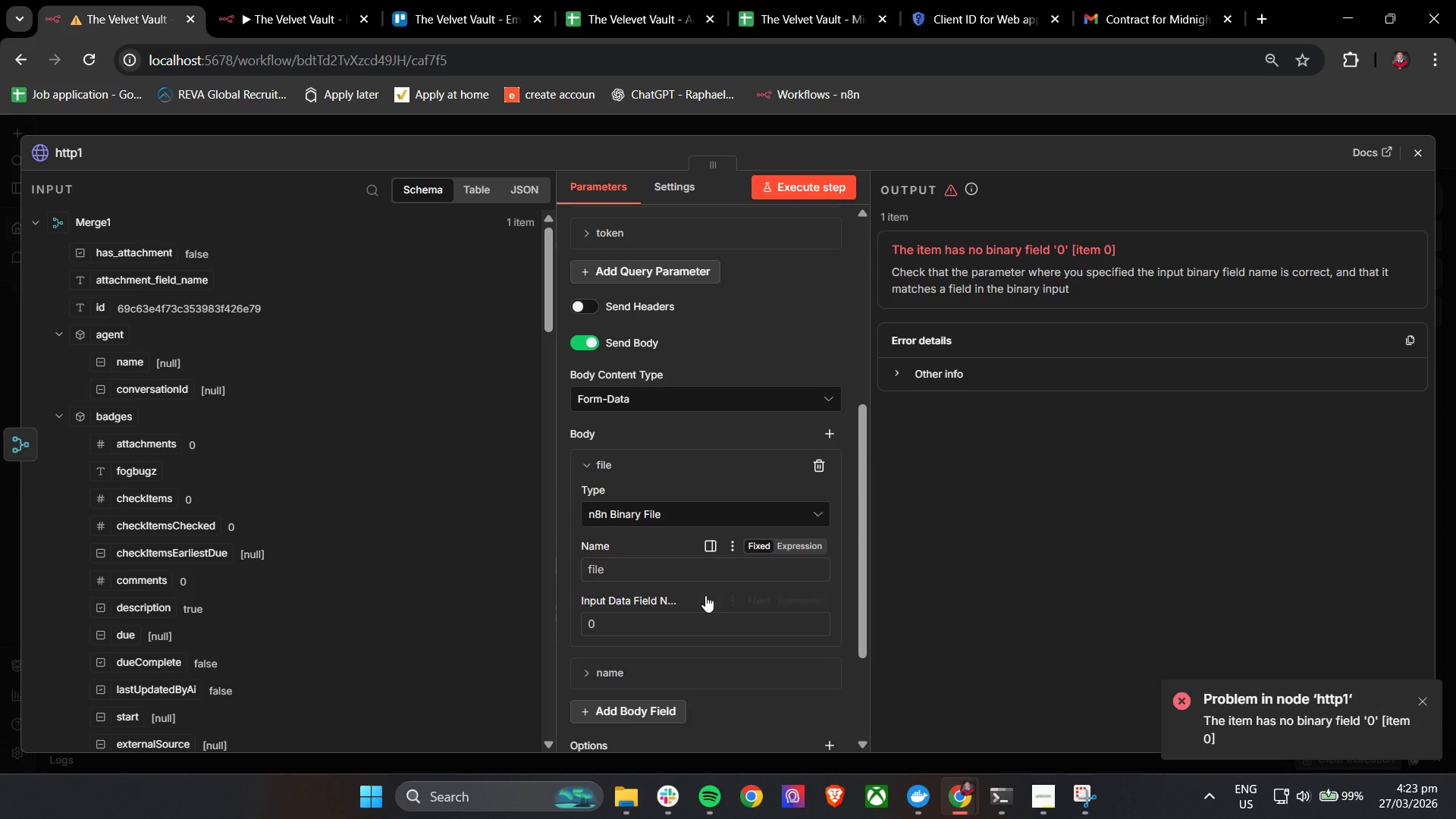 
scroll: coordinate [473, 519], scroll_direction: down, amount: 22.0
 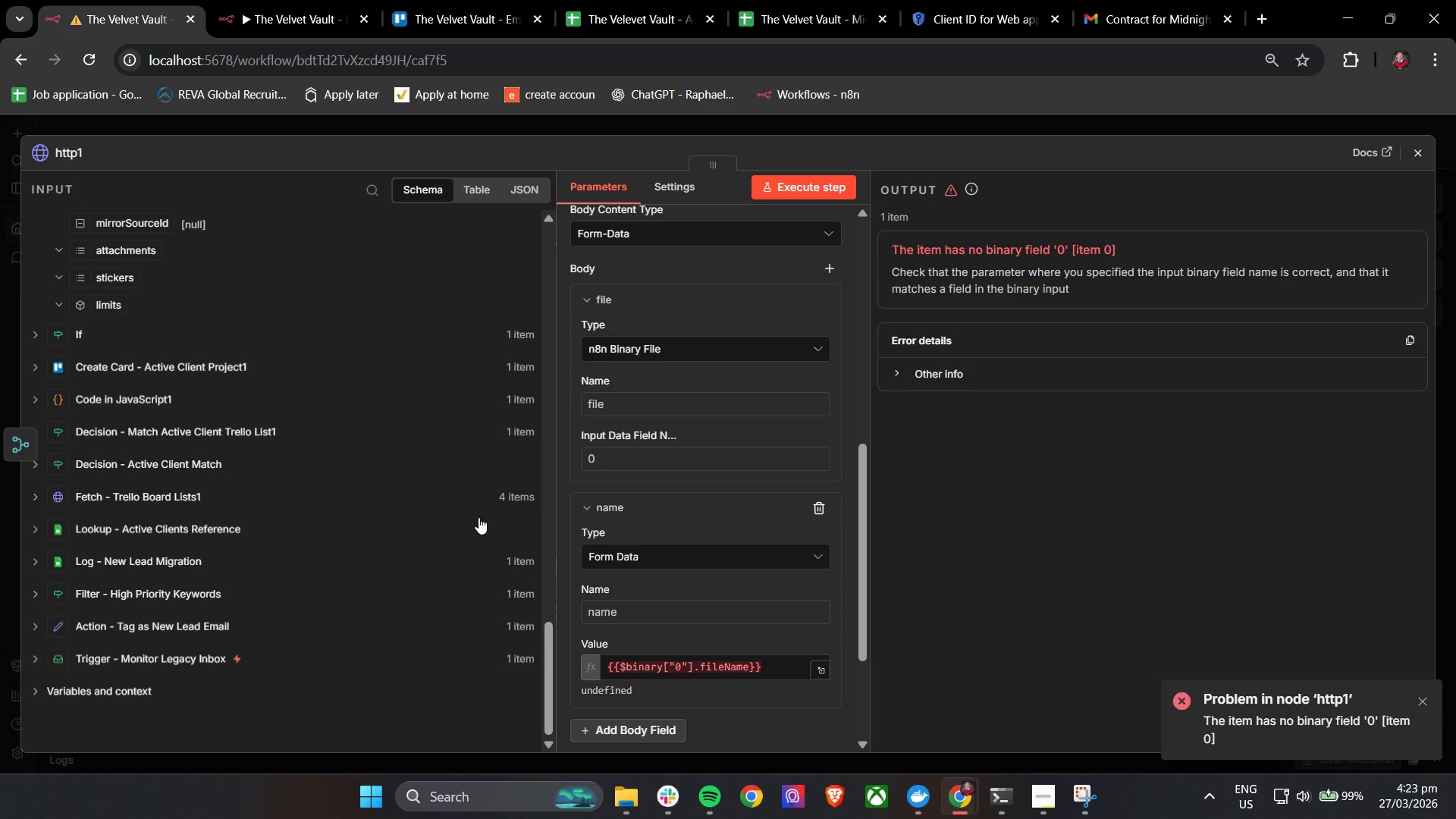 
scroll: coordinate [410, 378], scroll_direction: up, amount: 19.0
 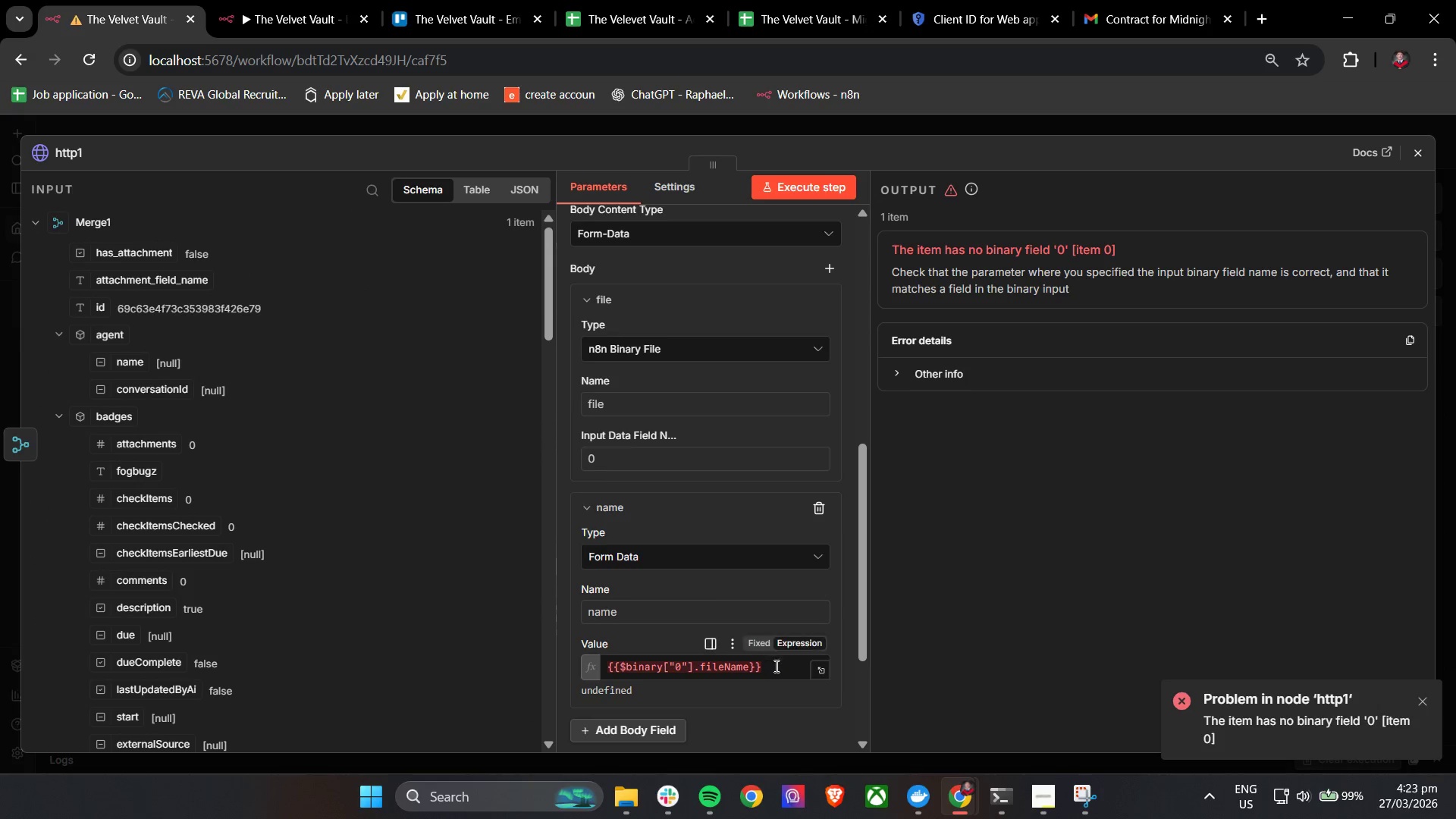 
left_click_drag(start_coordinate=[783, 672], to_coordinate=[597, 668])
 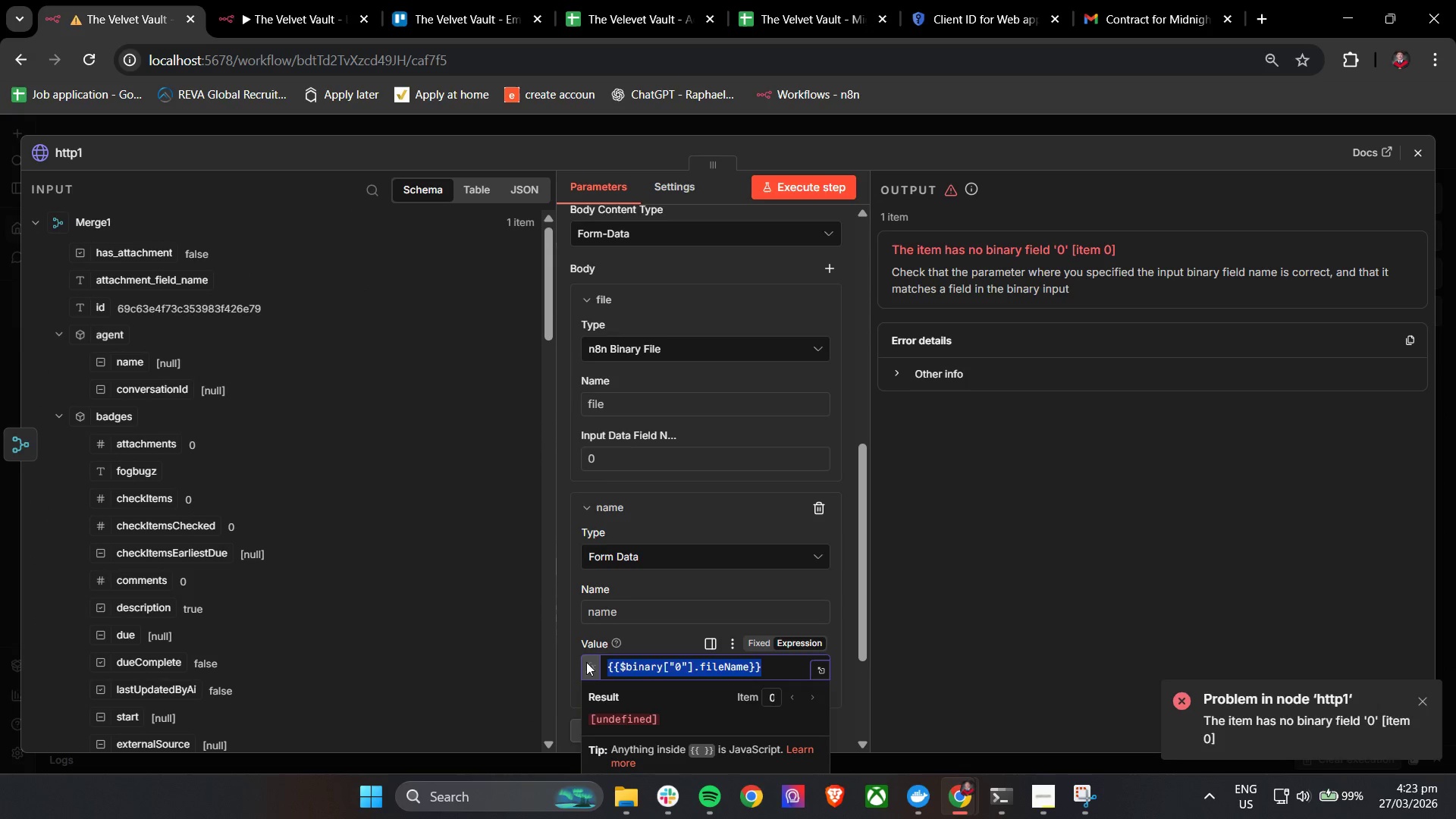 
key(Backspace)
 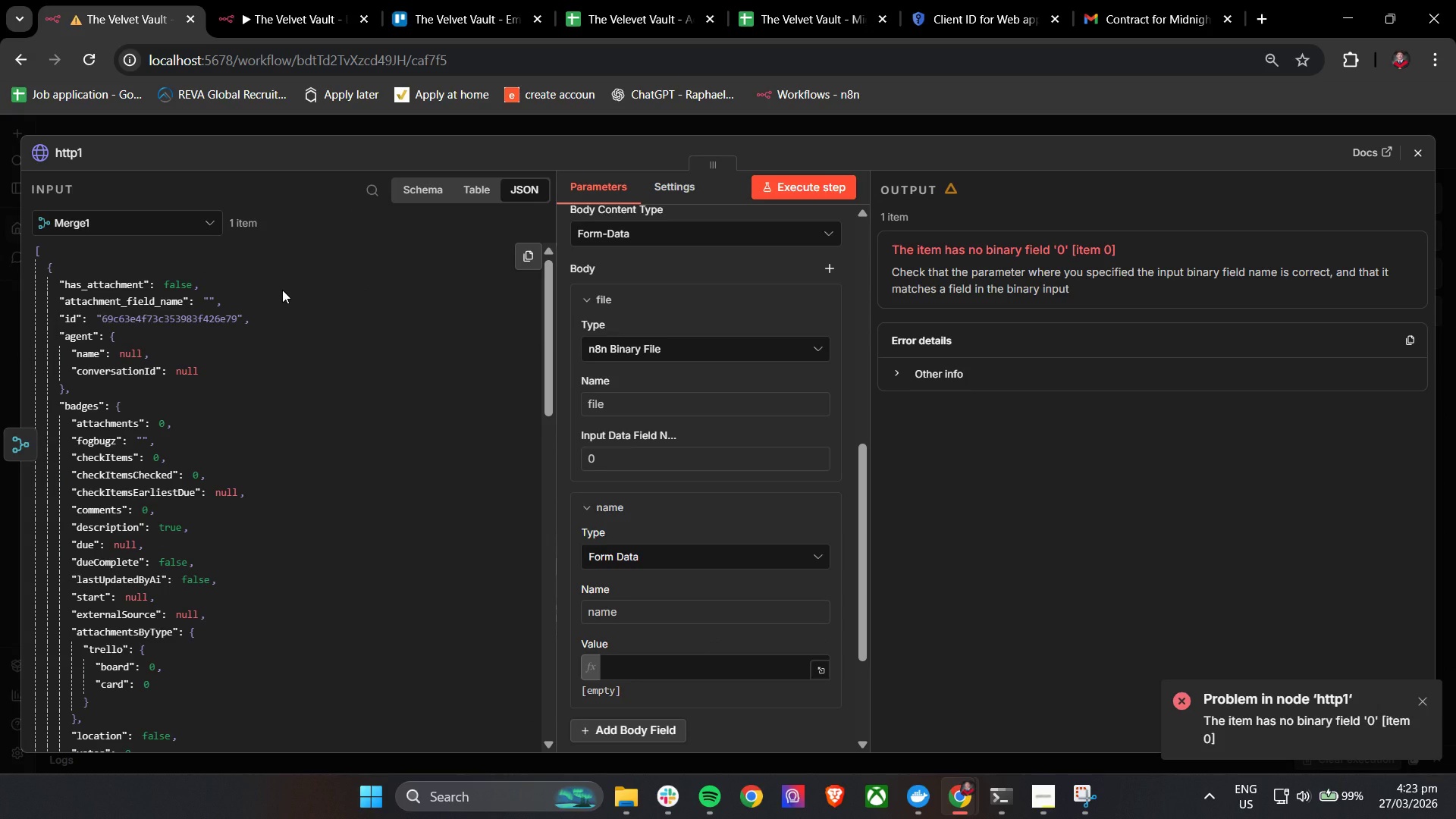 
scroll: coordinate [299, 450], scroll_direction: down, amount: 14.0
 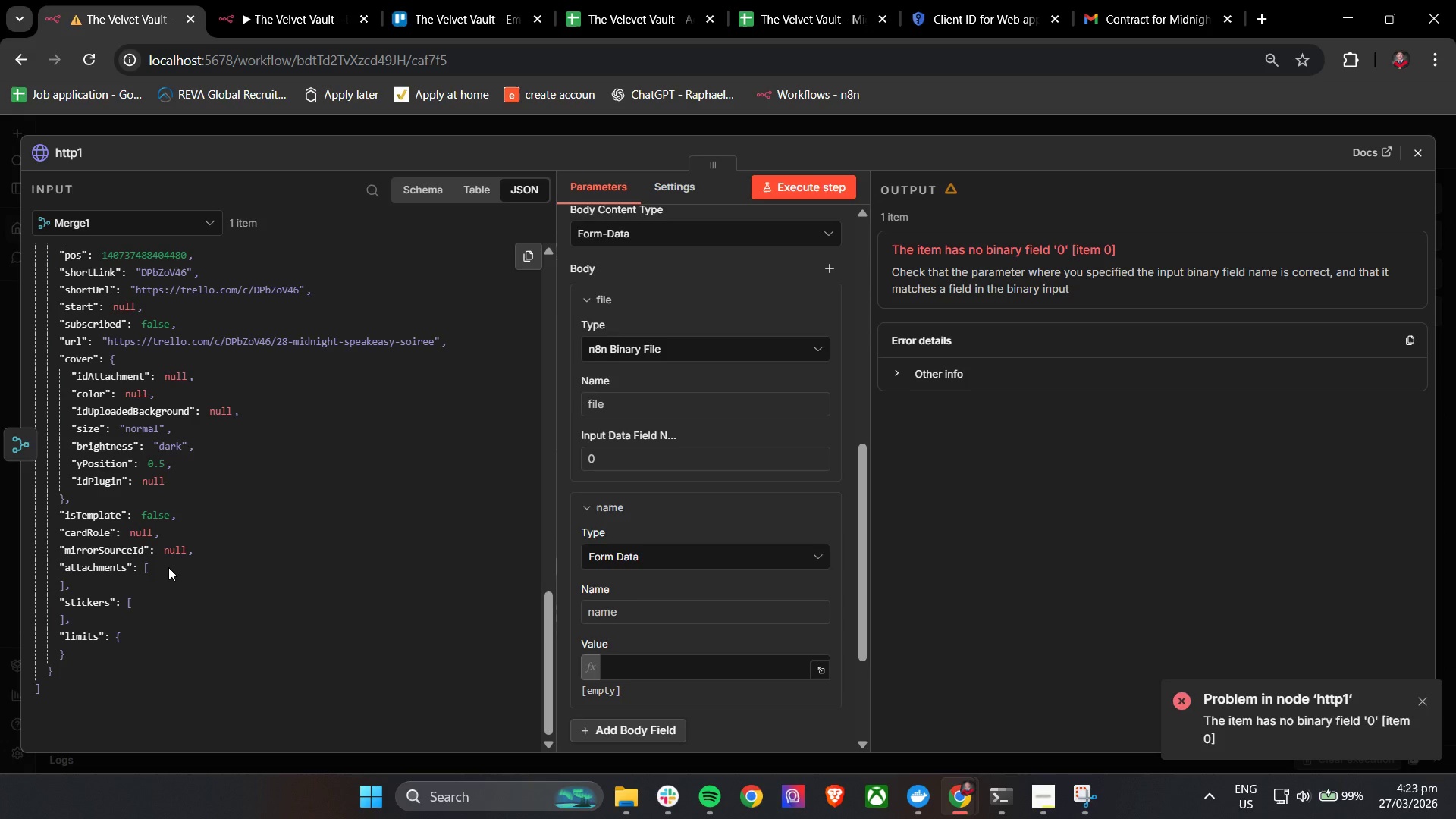 
scroll: coordinate [169, 569], scroll_direction: up, amount: 2.0
 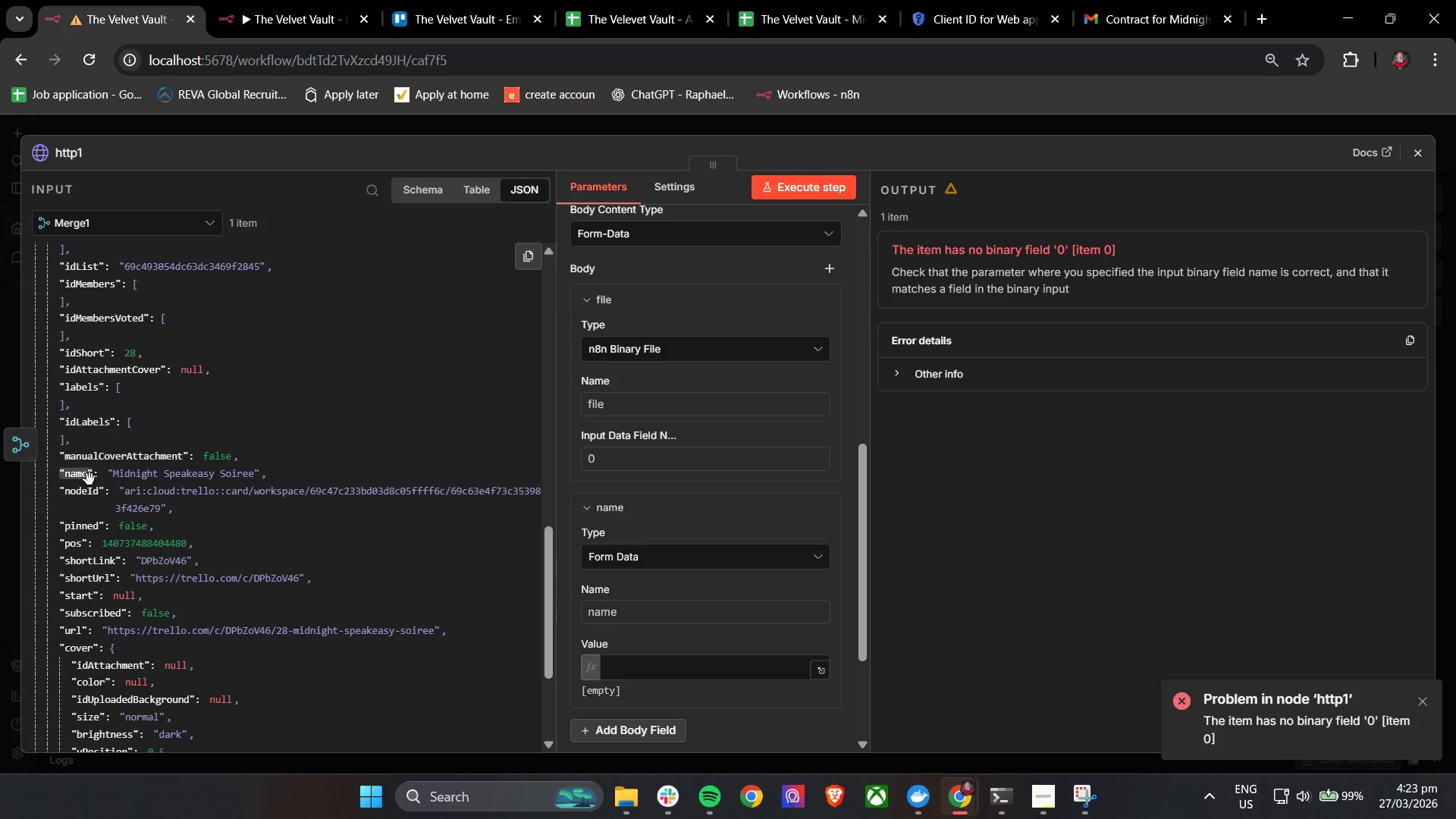 
left_click_drag(start_coordinate=[79, 479], to_coordinate=[653, 678])
 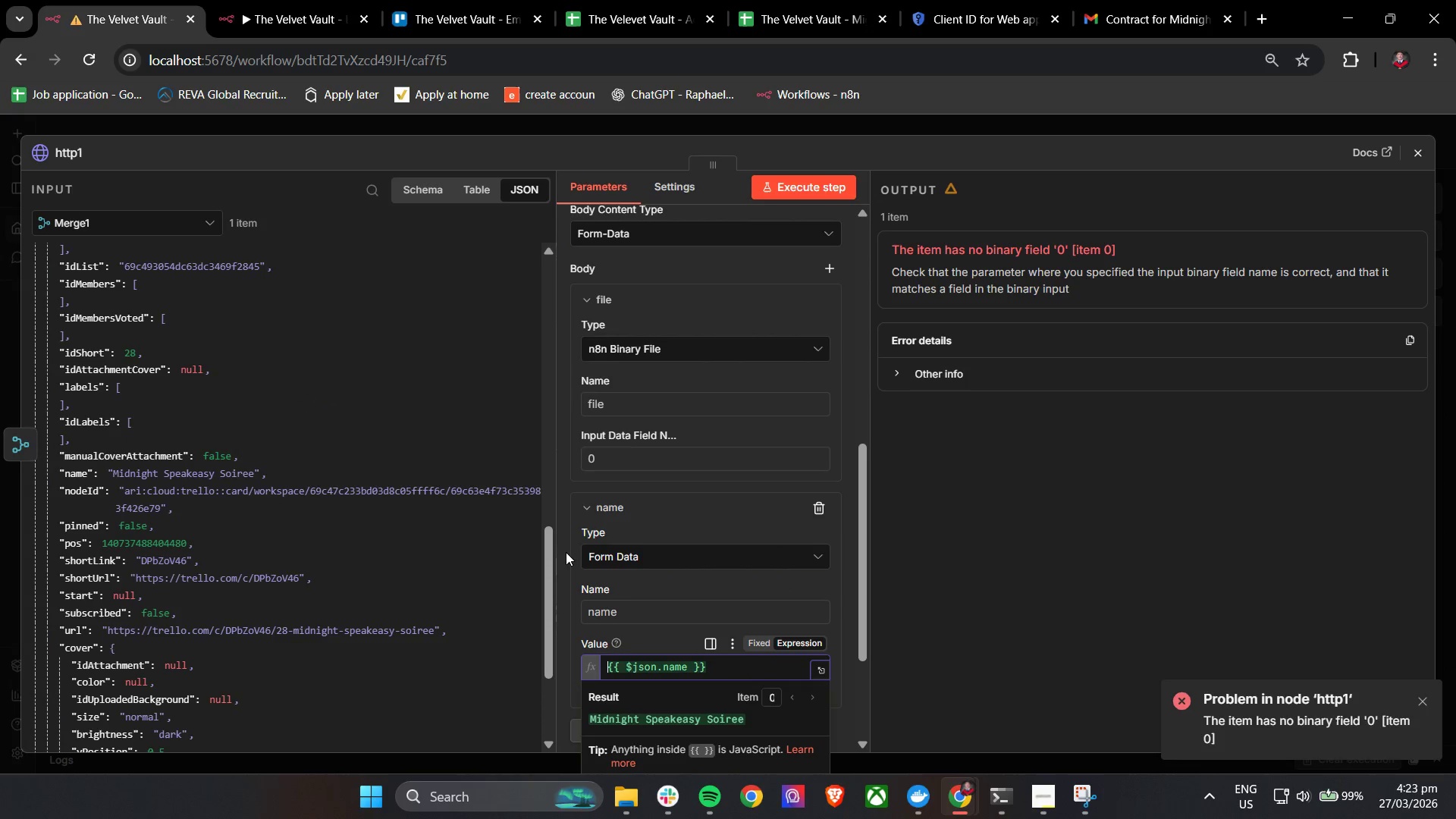 
left_click([566, 538])
 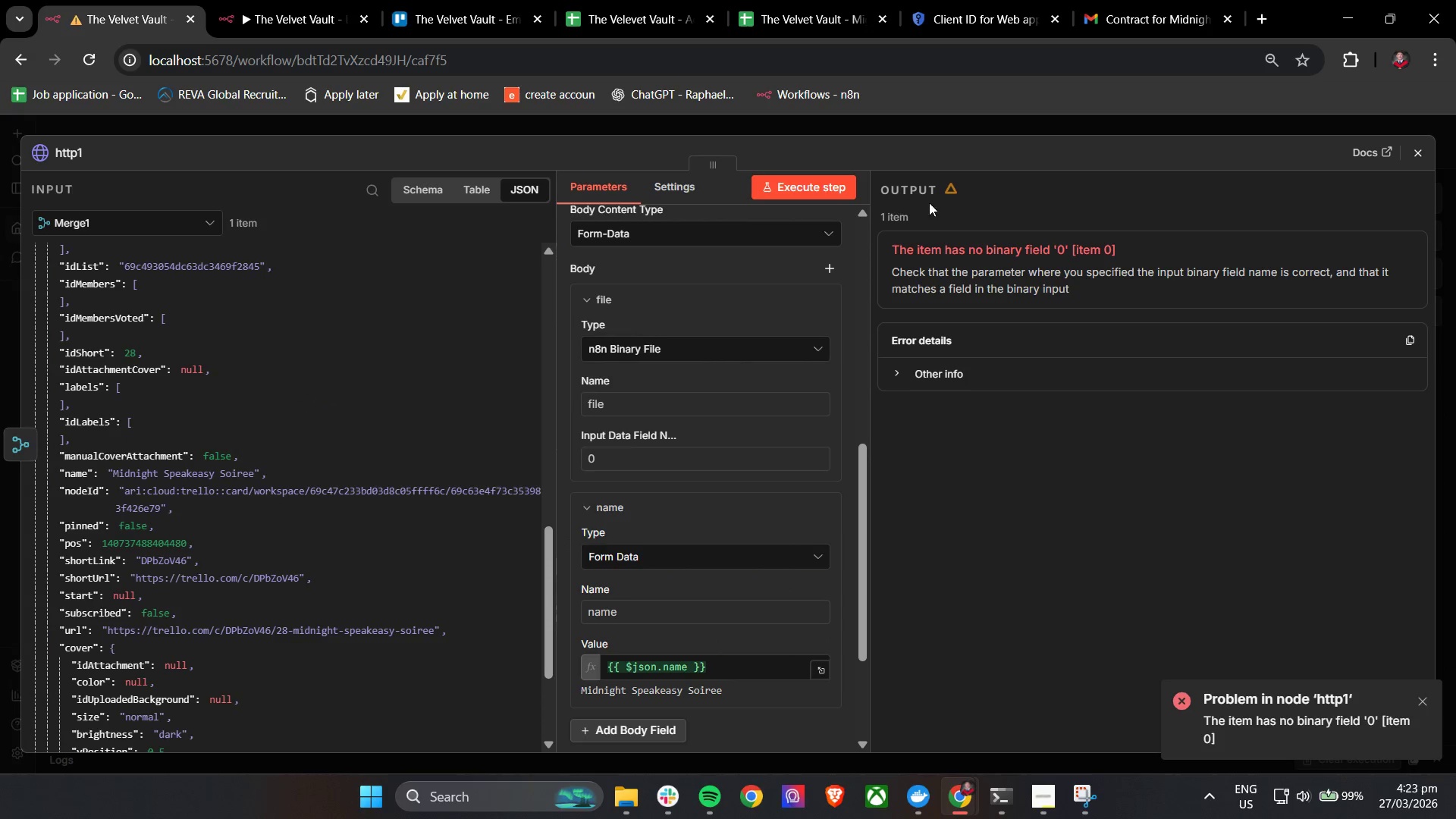 
left_click([827, 184])
 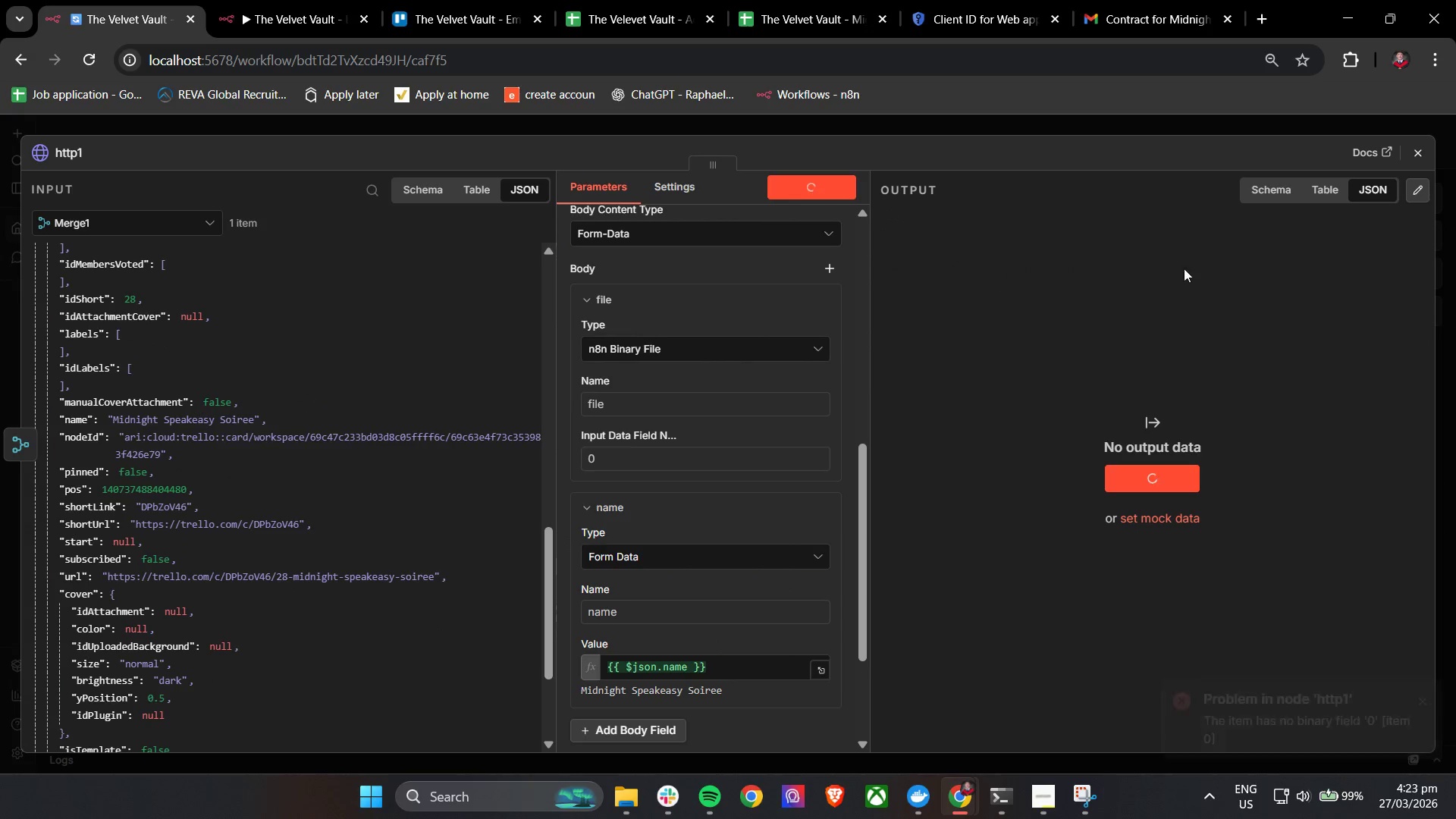 
mouse_move([1276, 306])
 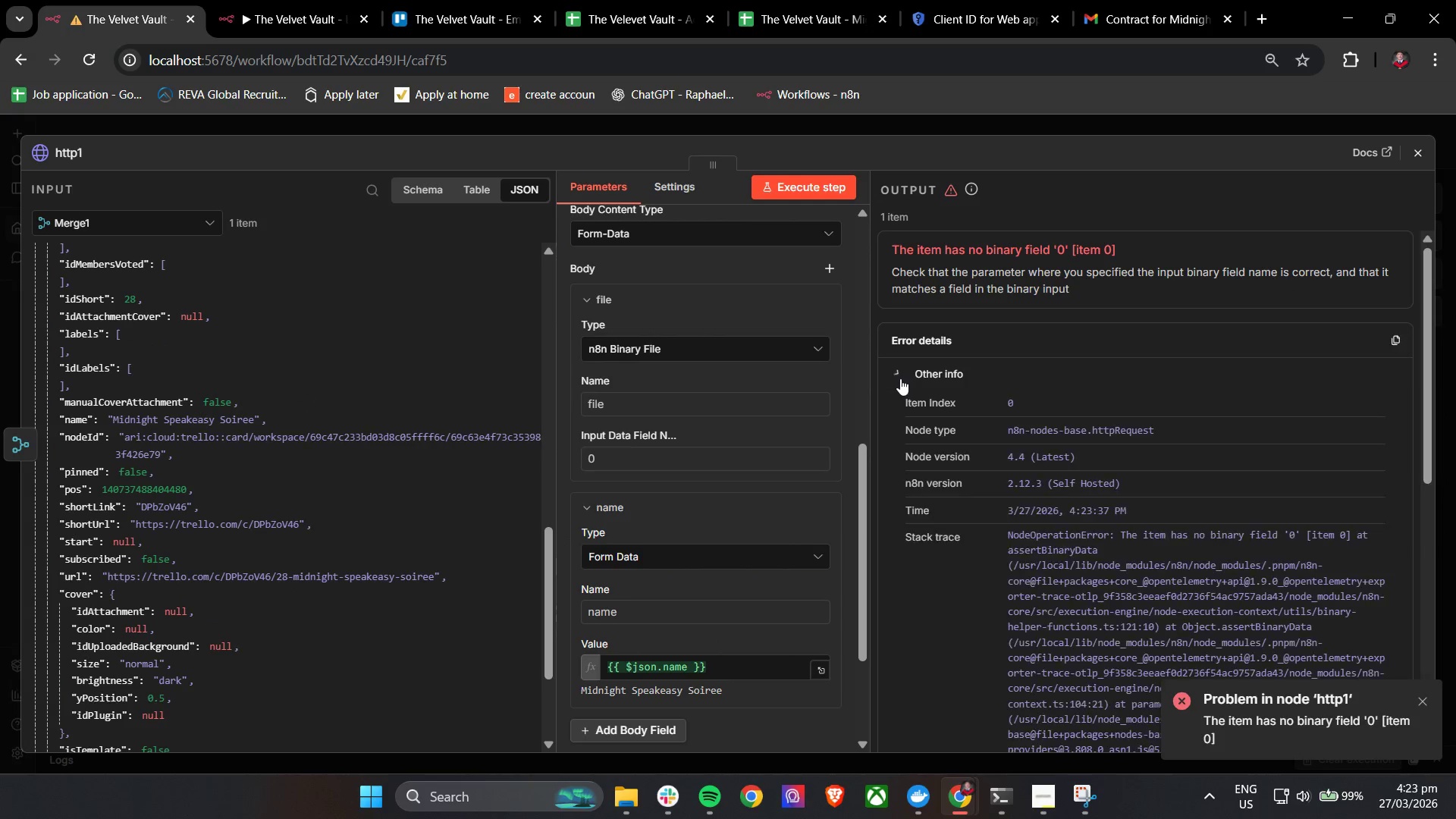 
double_click([900, 378])
 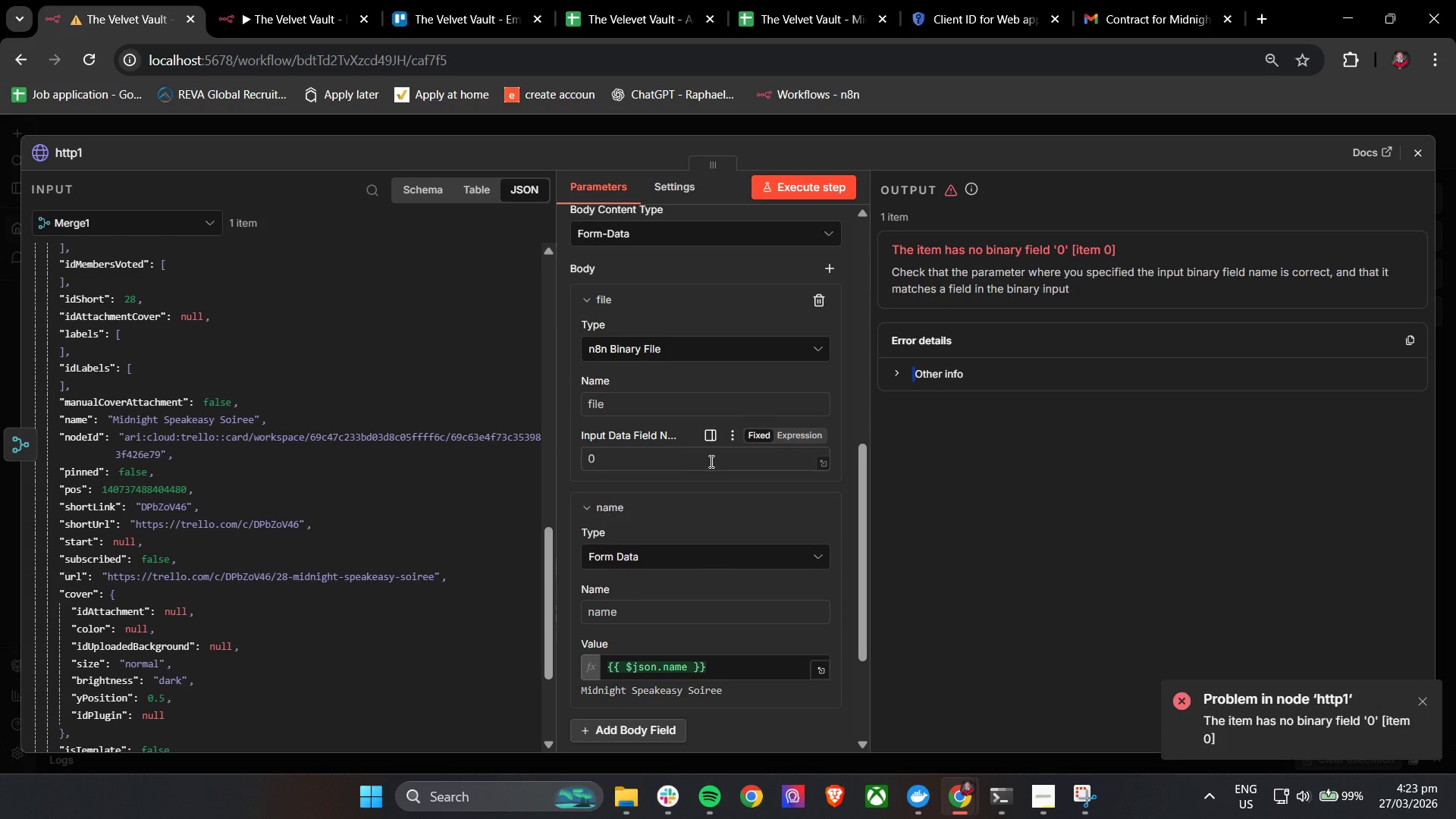 
left_click([710, 461])
 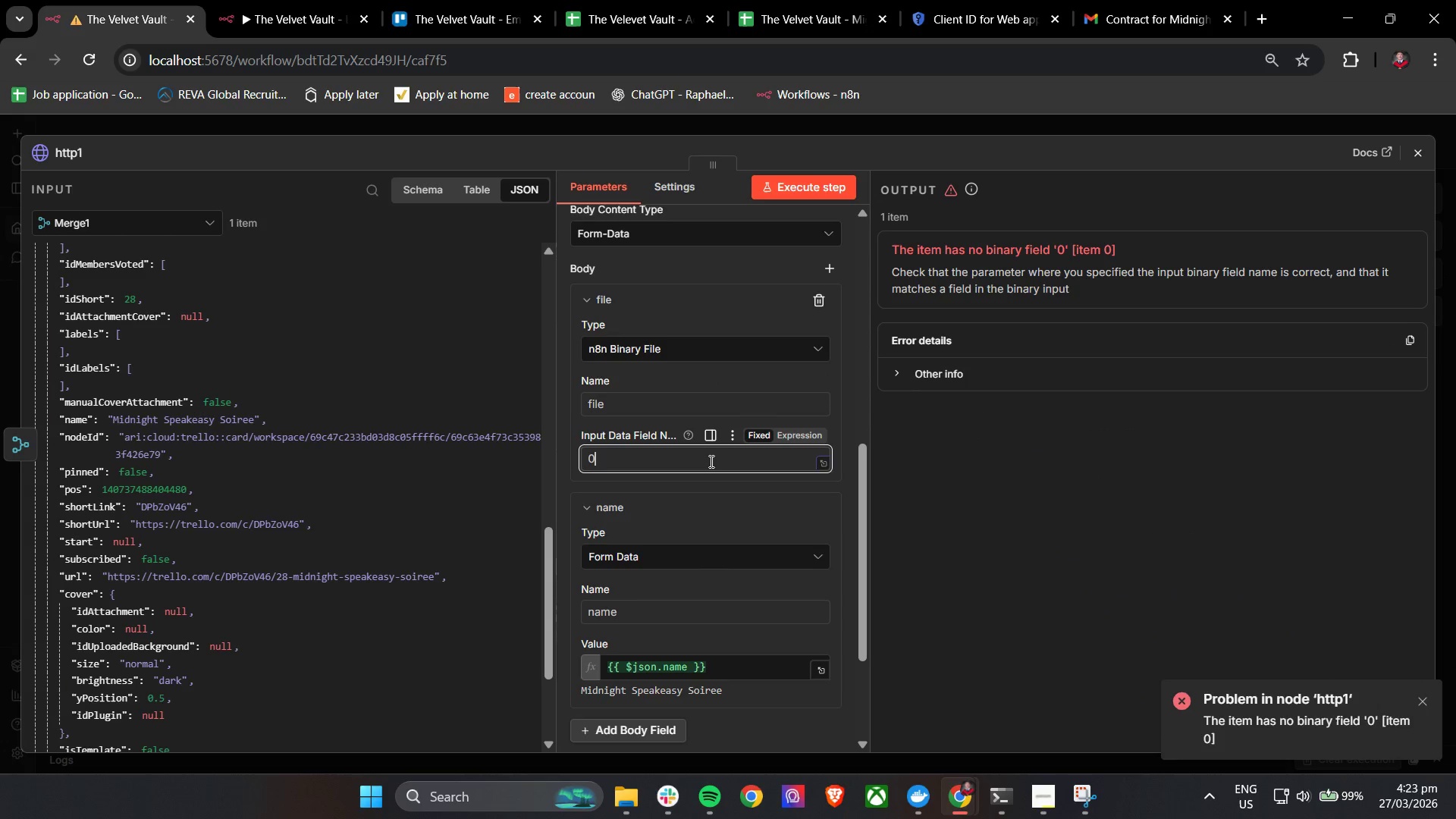 
left_click_drag(start_coordinate=[710, 461], to_coordinate=[568, 460])
 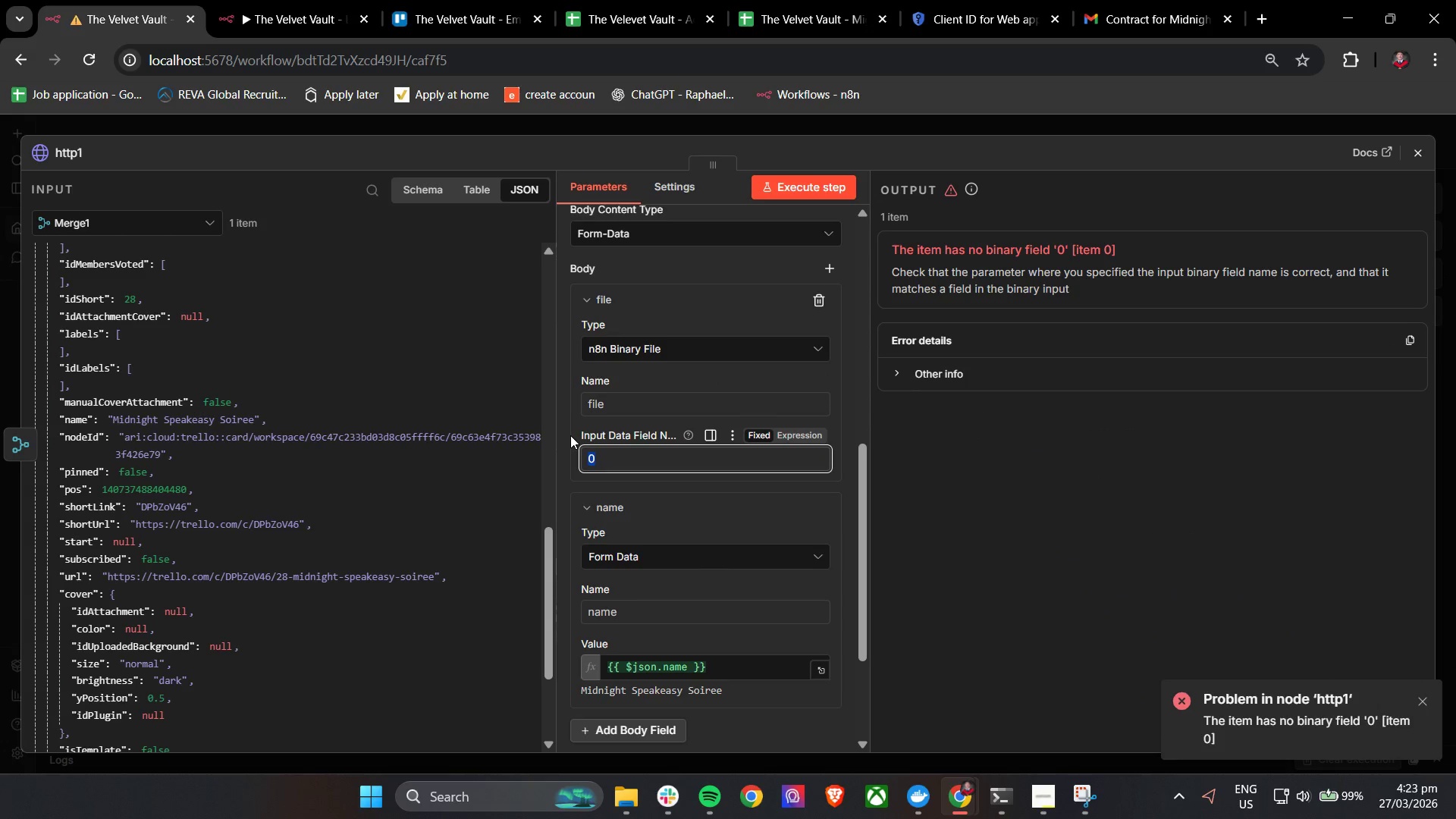 
key(Backspace)
 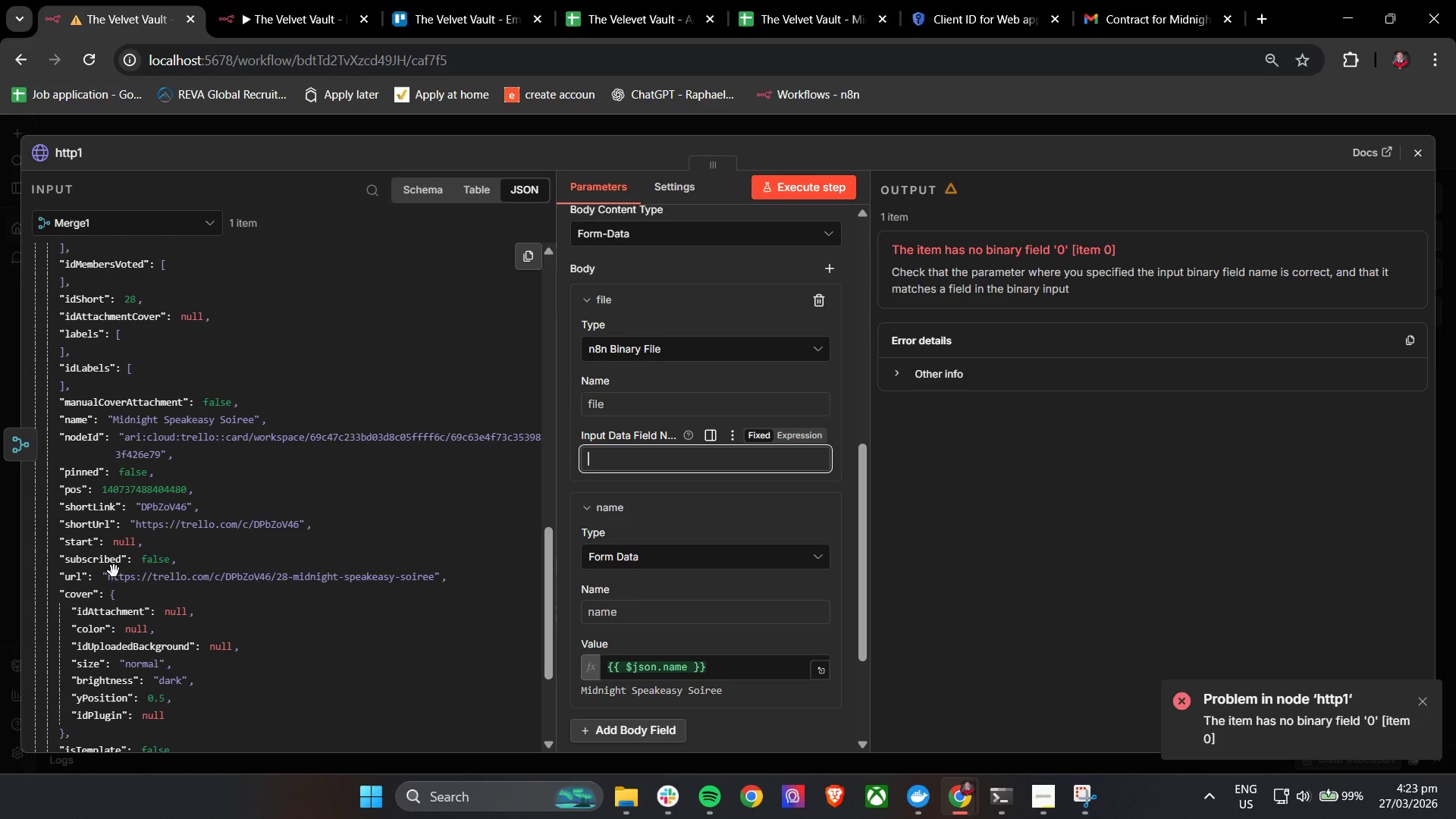 
wait(7.42)
 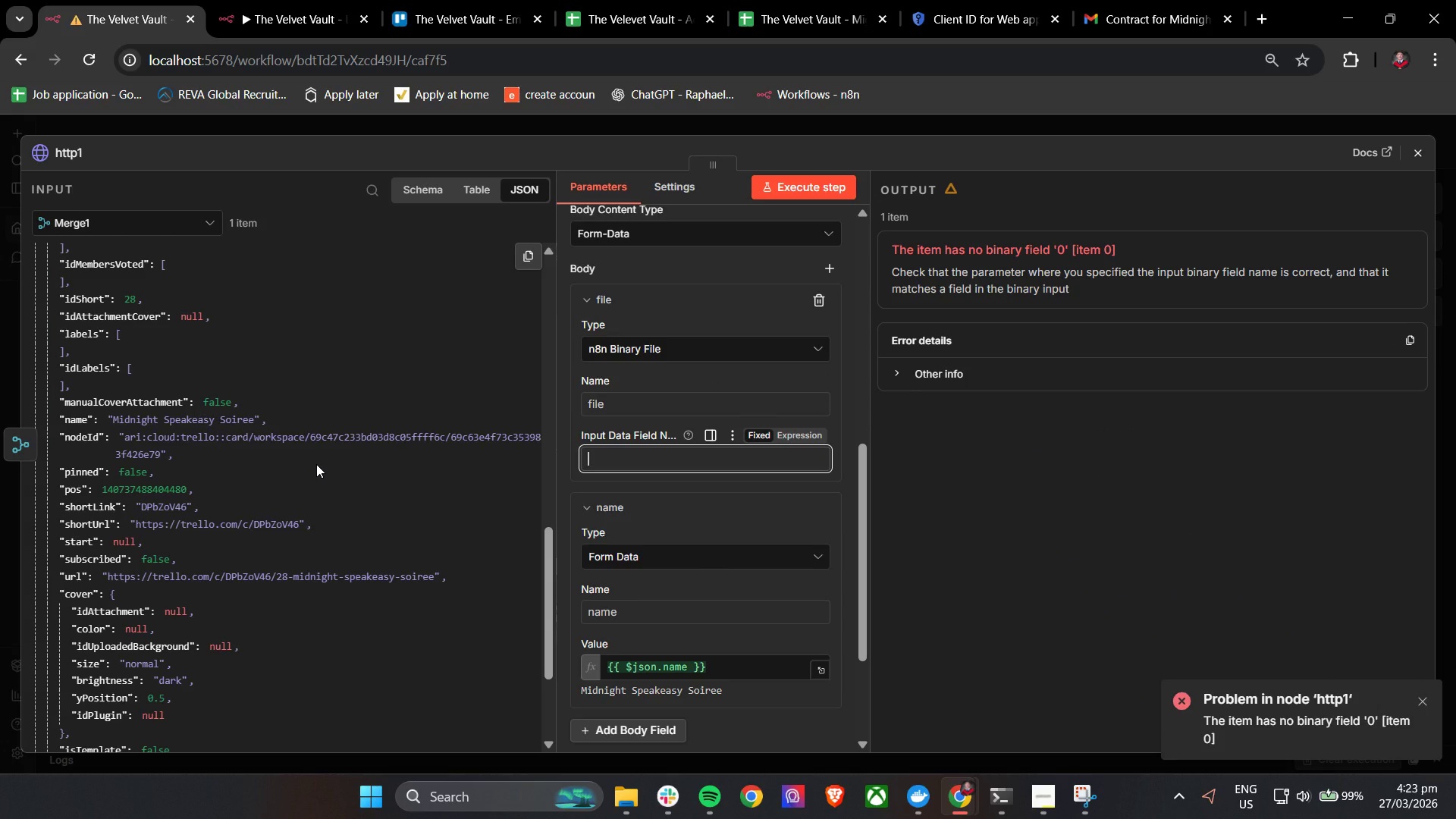 
scroll: coordinate [341, 447], scroll_direction: up, amount: 7.0
 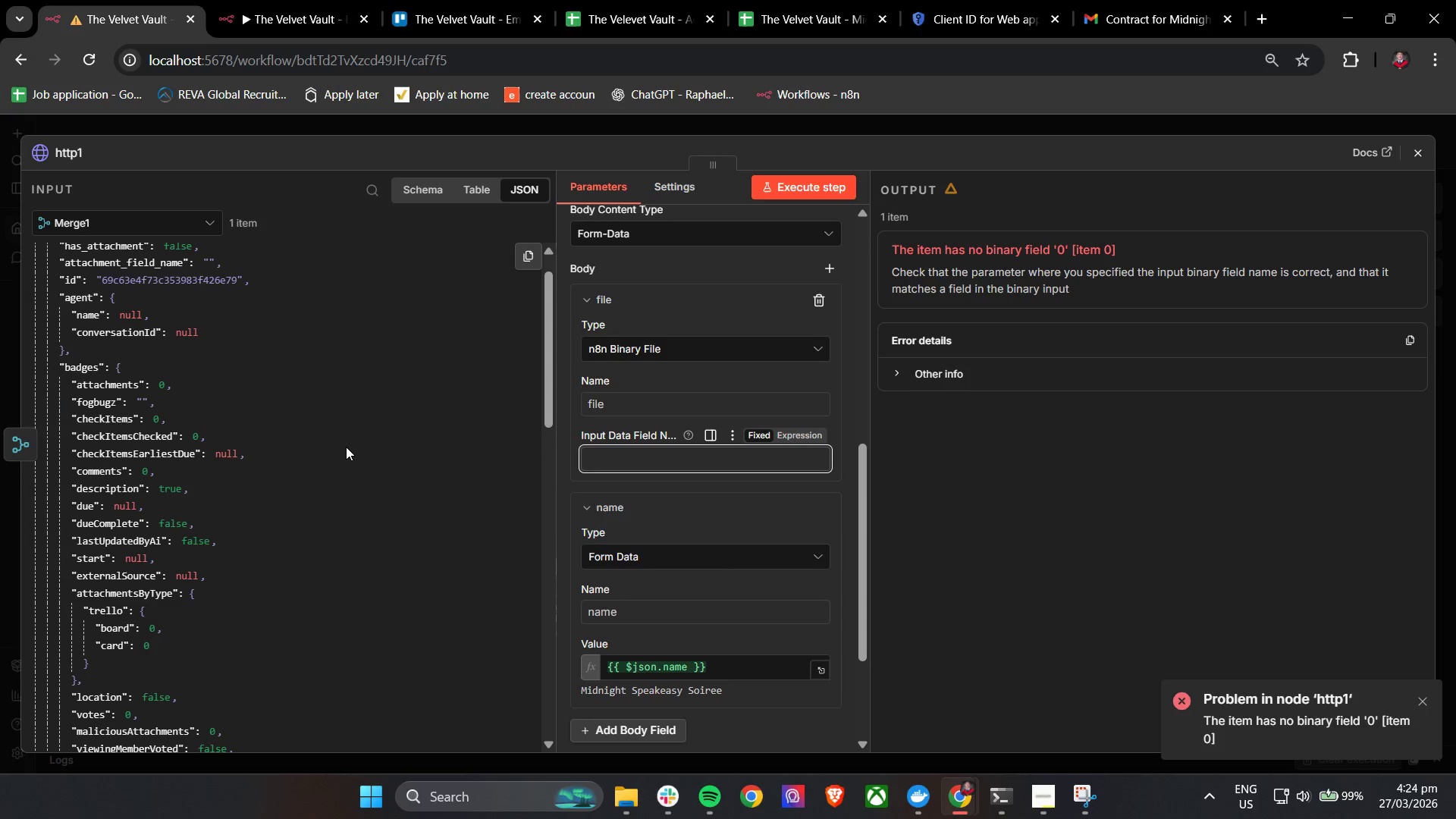 
scroll: coordinate [354, 444], scroll_direction: up, amount: 3.0
 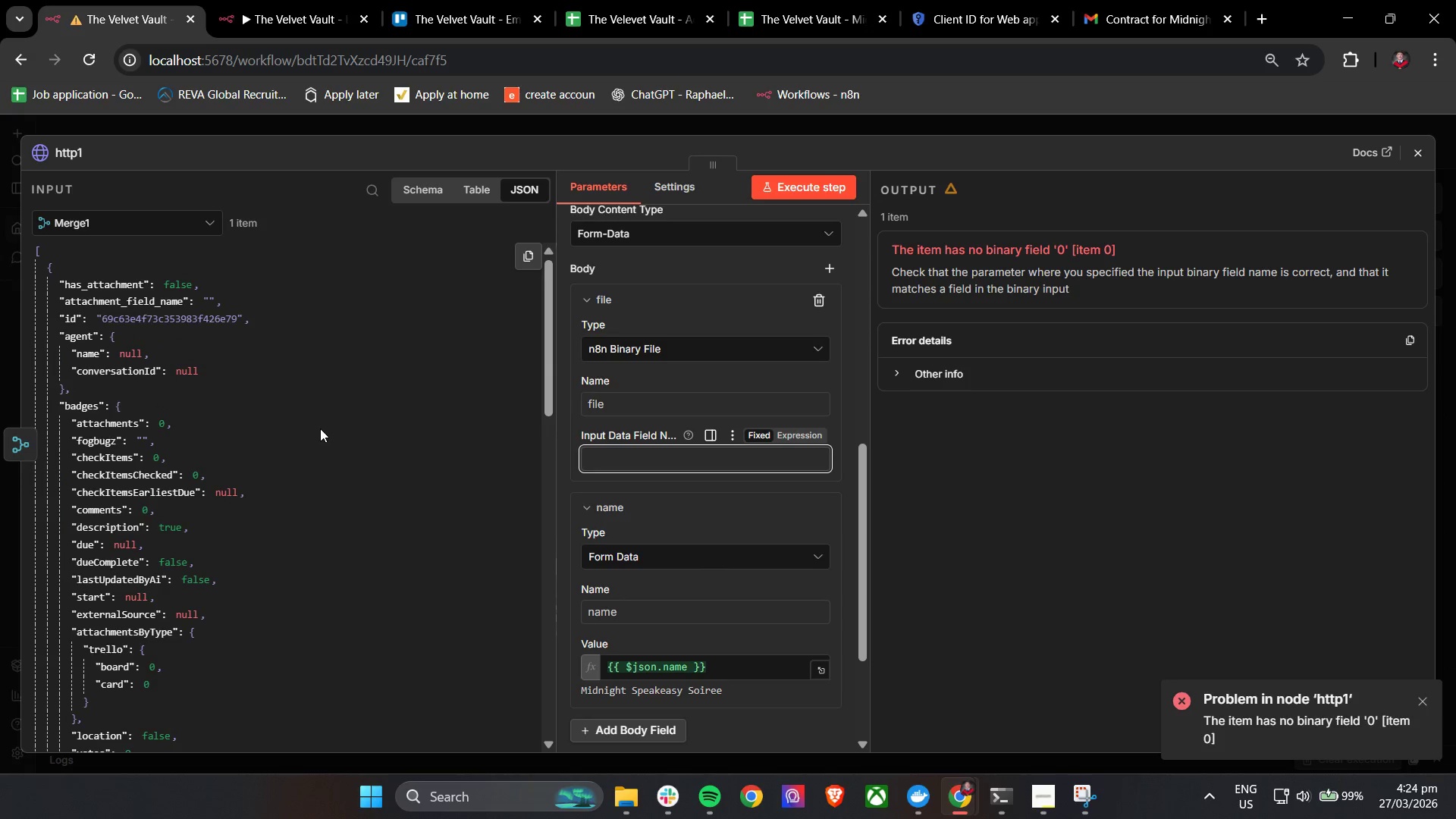 
wait(5.47)
 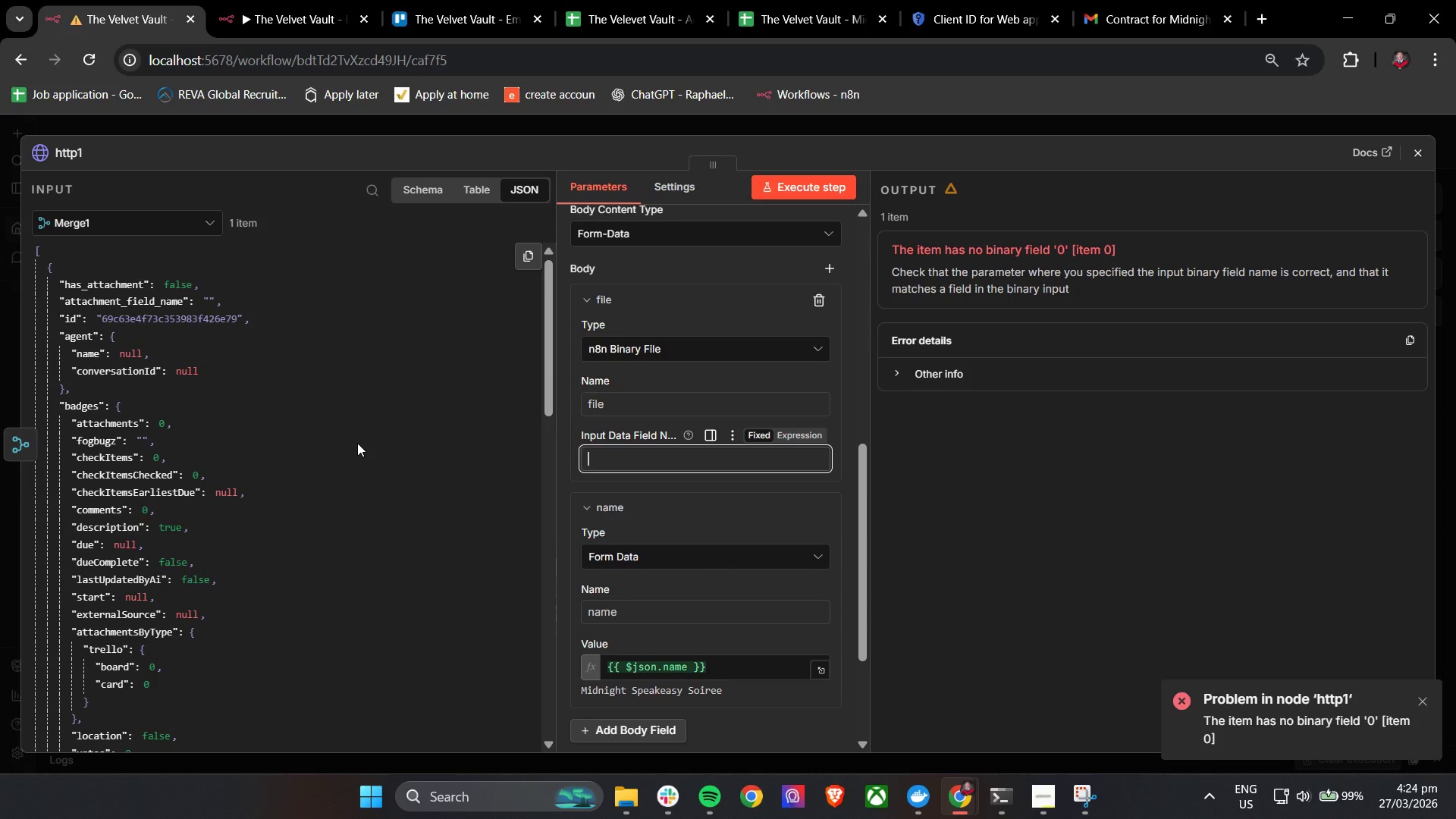 
left_click_drag(start_coordinate=[178, 305], to_coordinate=[641, 463])
 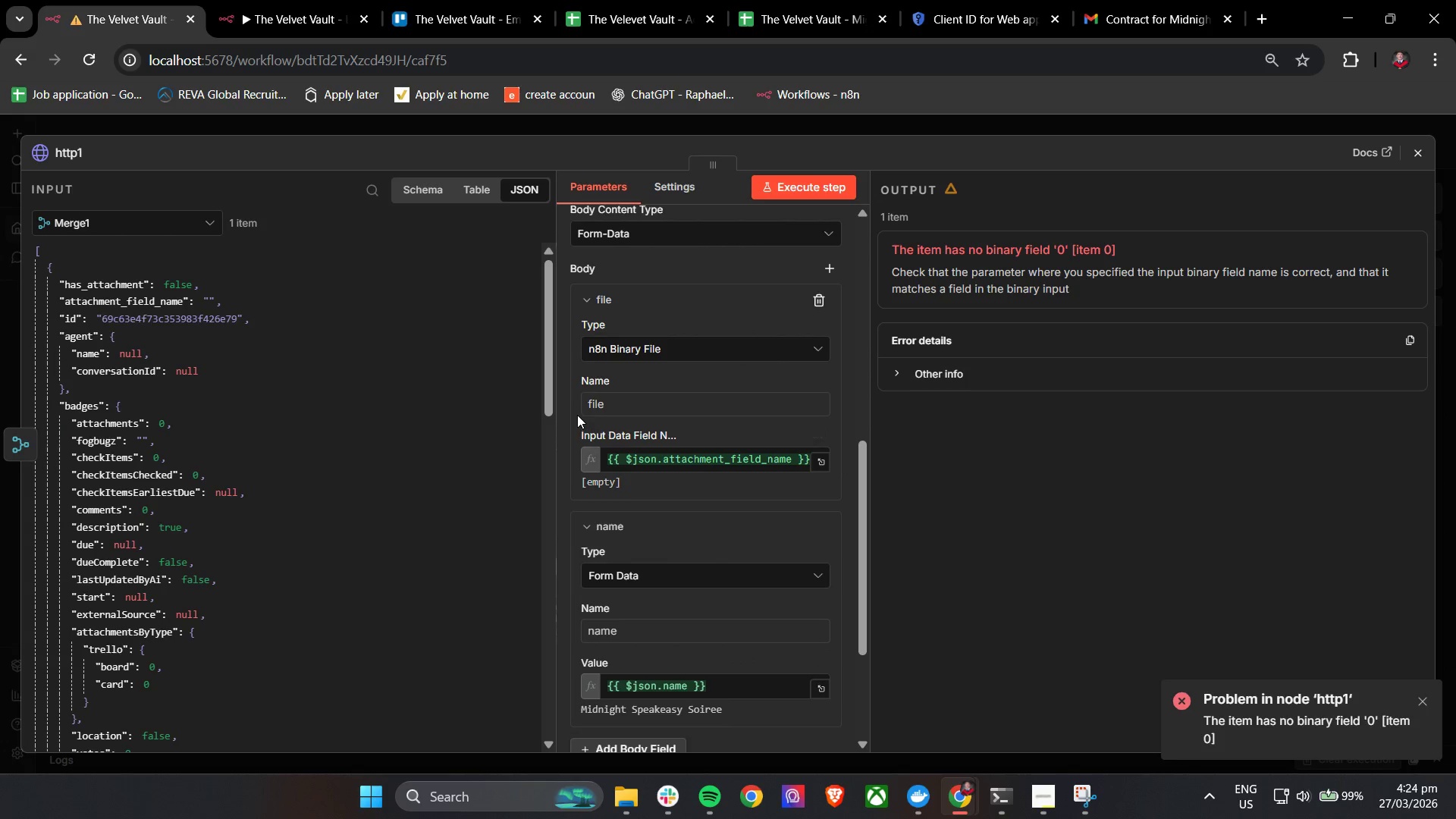 
left_click([575, 412])
 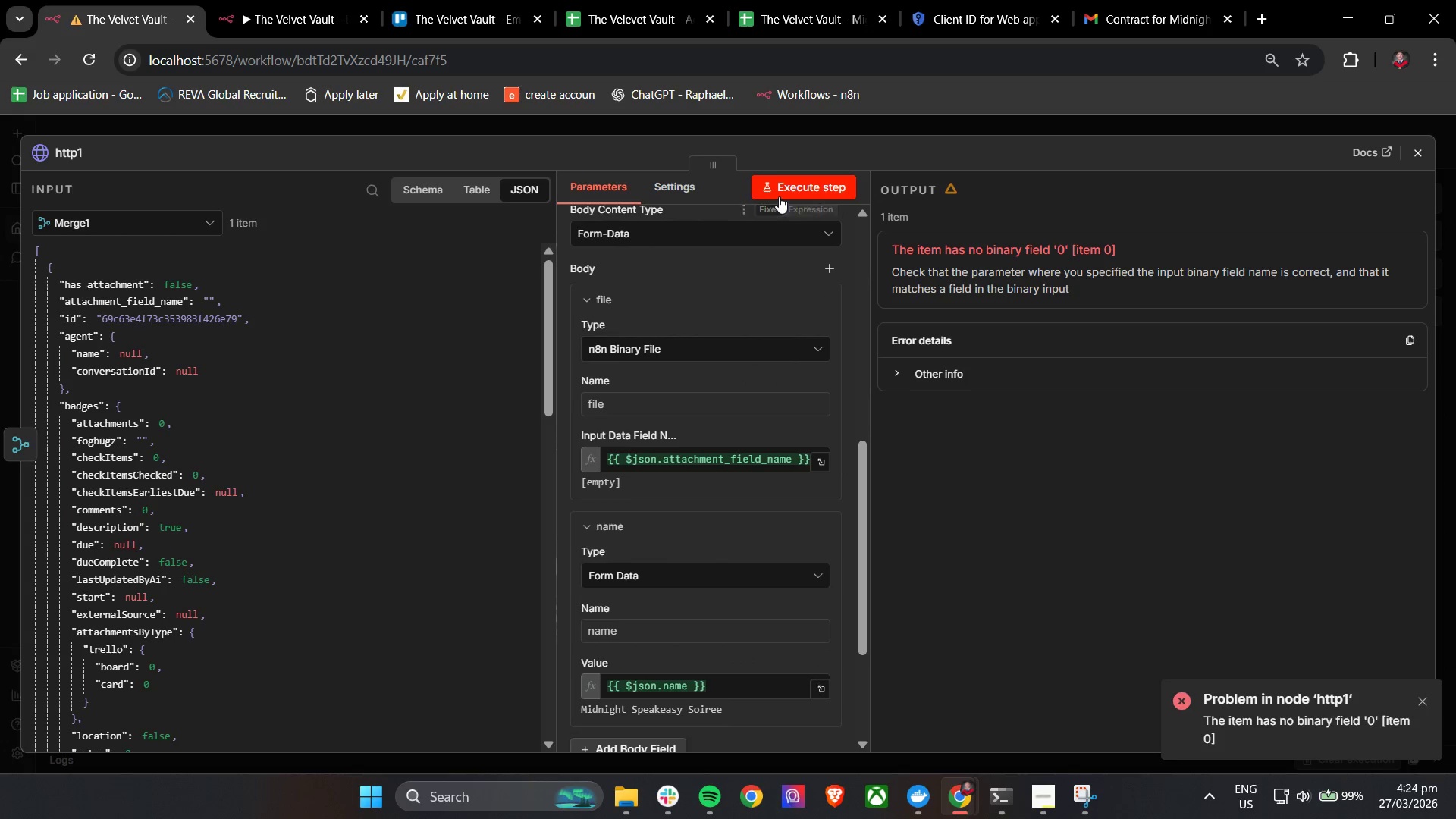 
double_click([780, 187])
 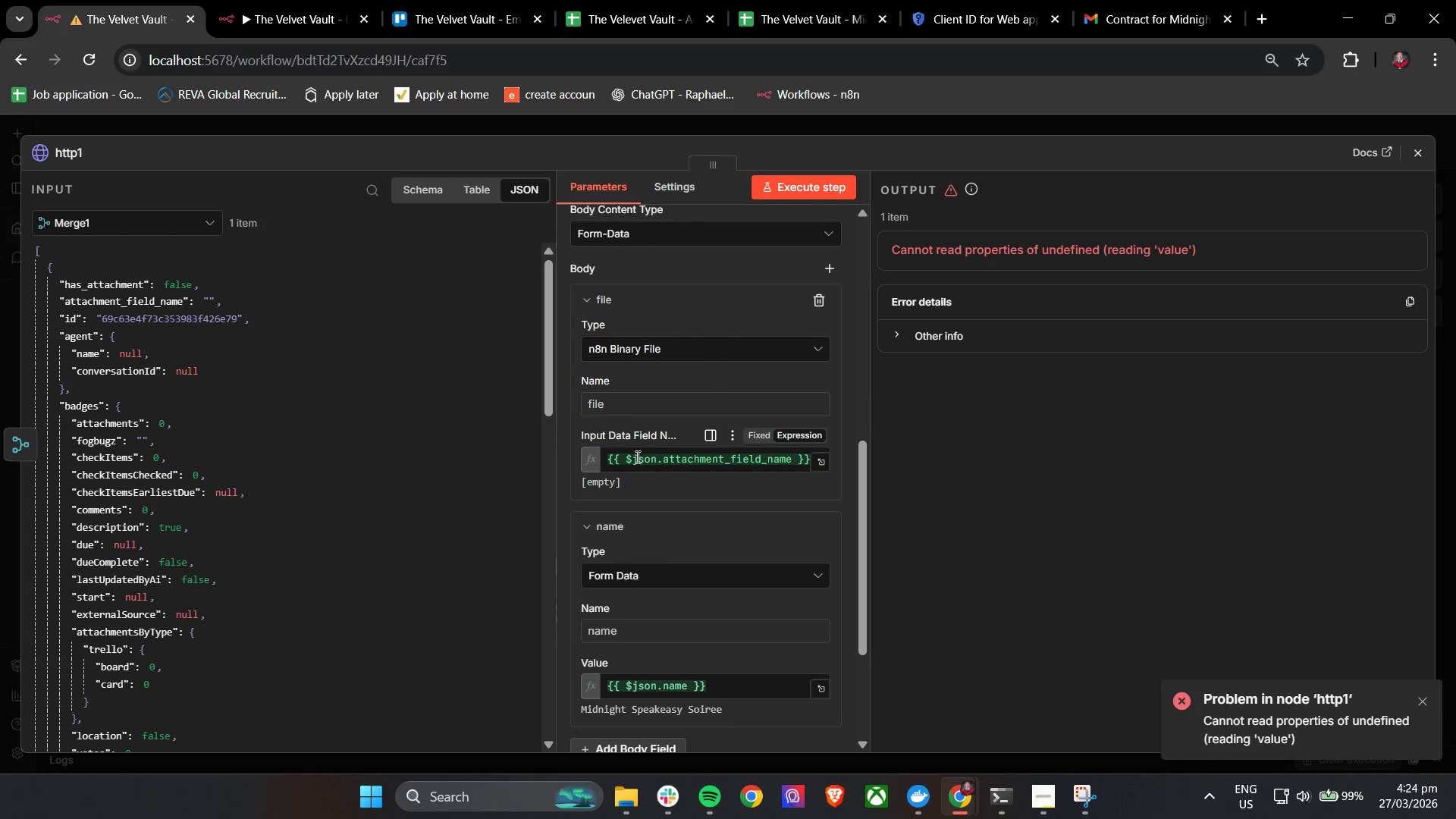 
double_click([649, 460])
 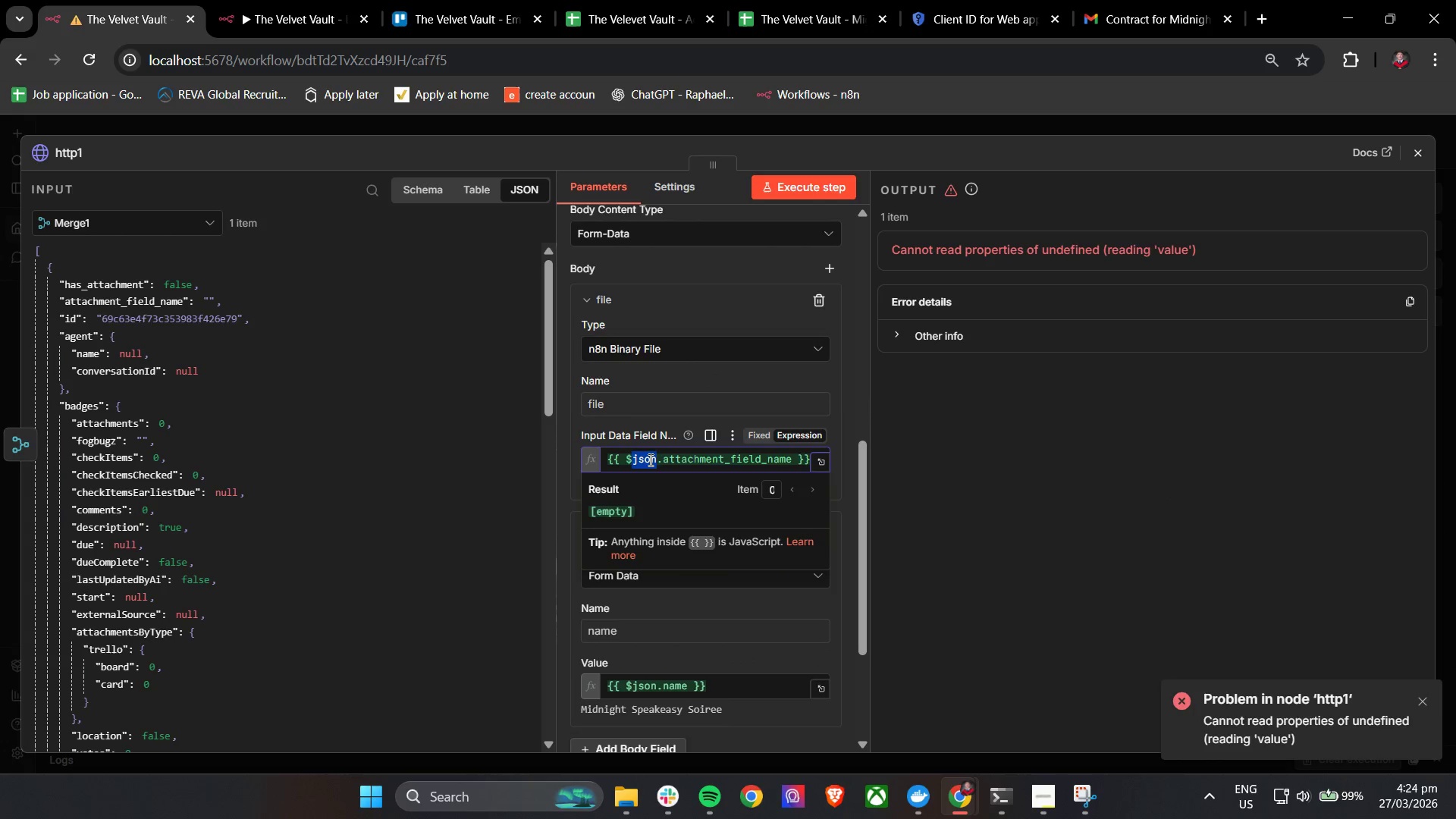 
triple_click([649, 460])
 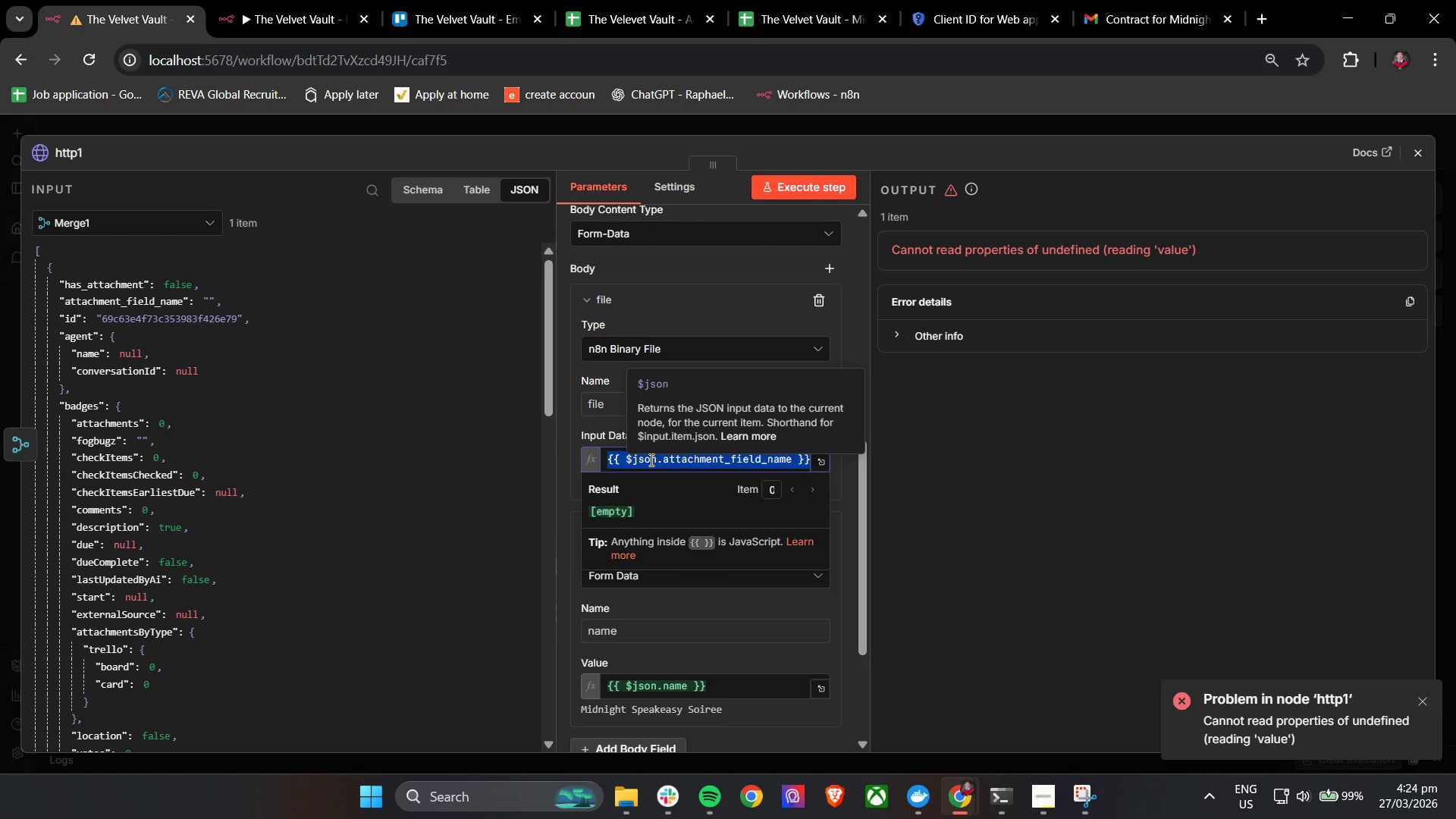 
key(Backspace)
 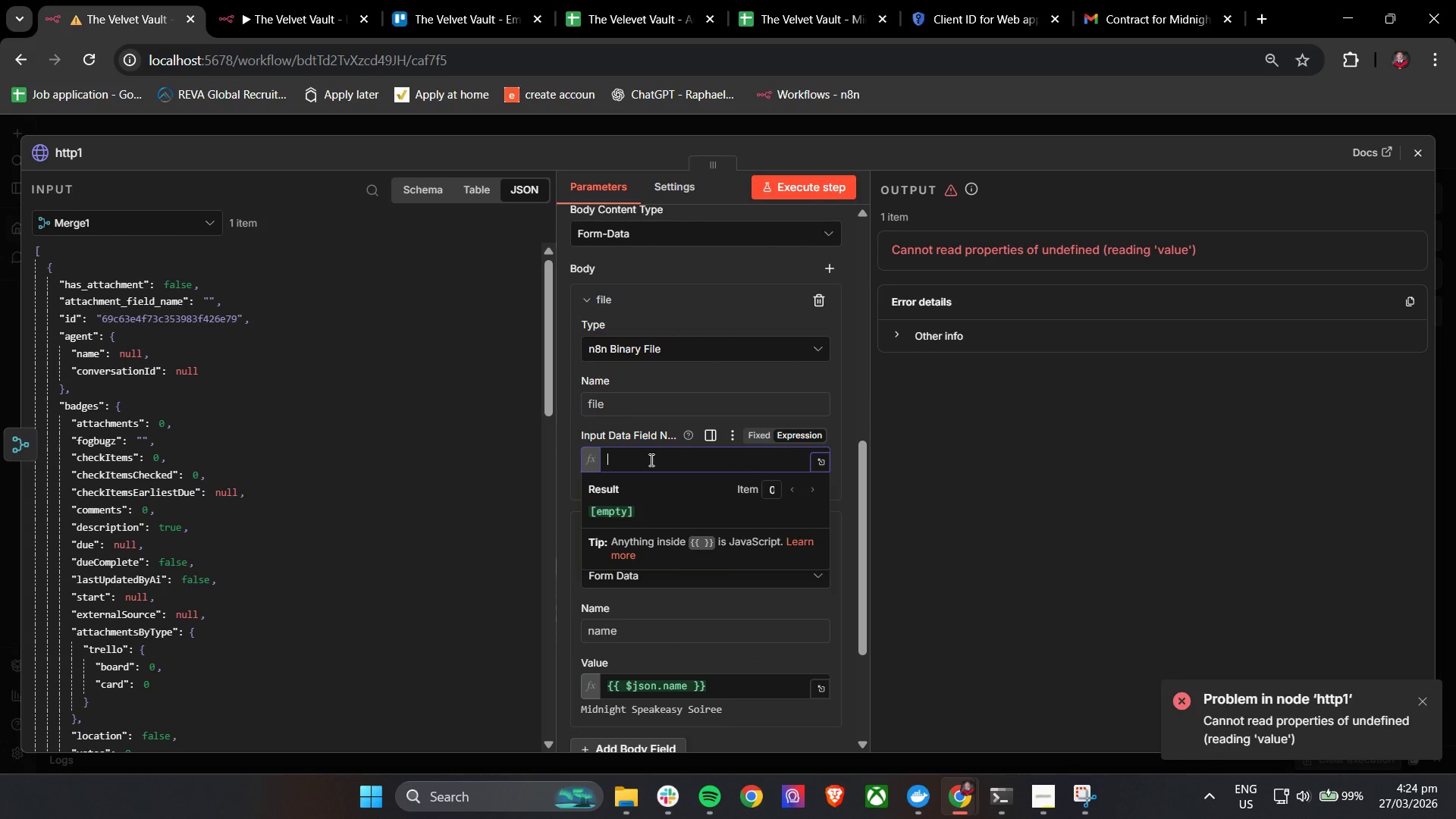 
key(Control+Z)
 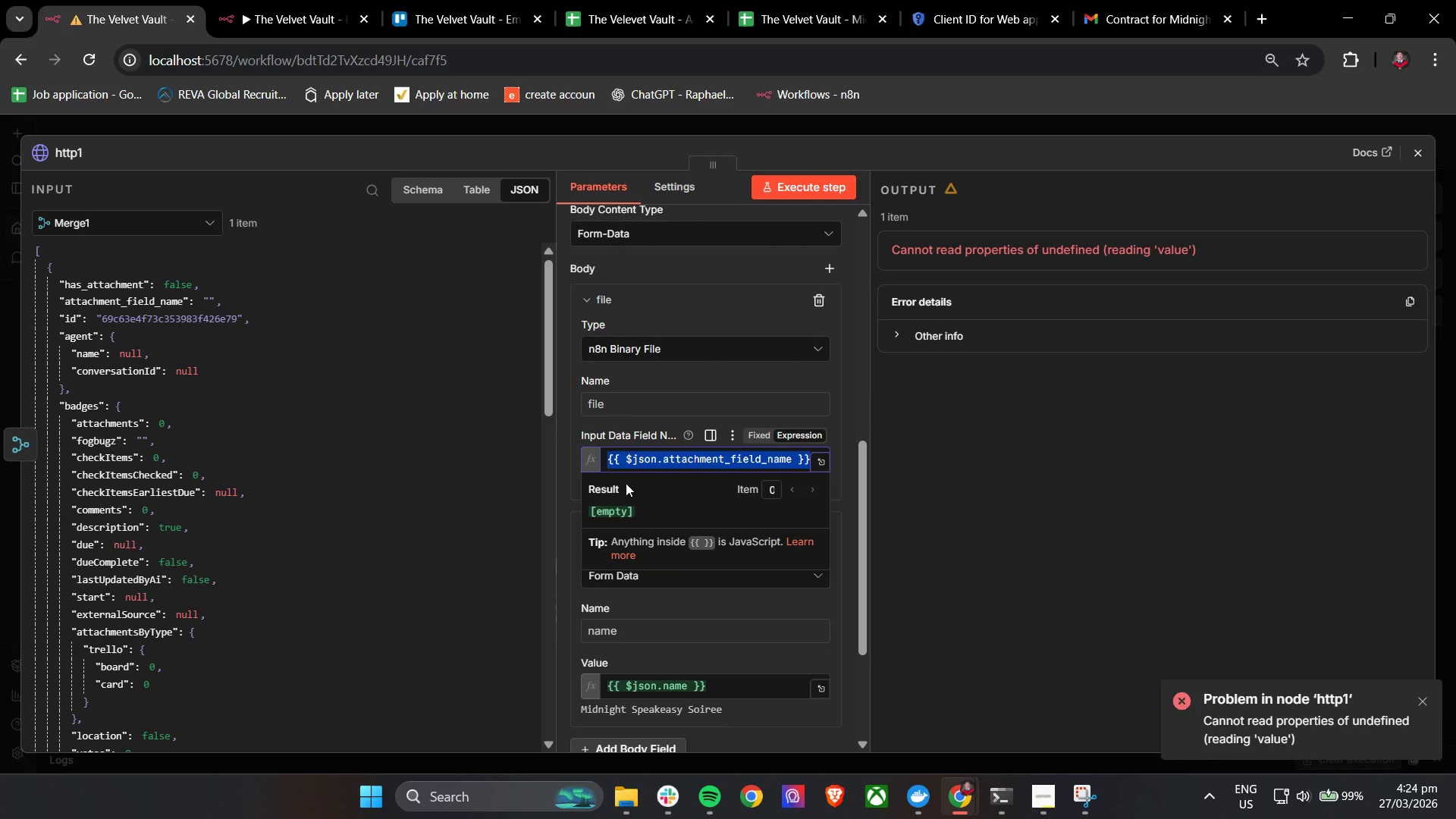 
key(Control+Z)
 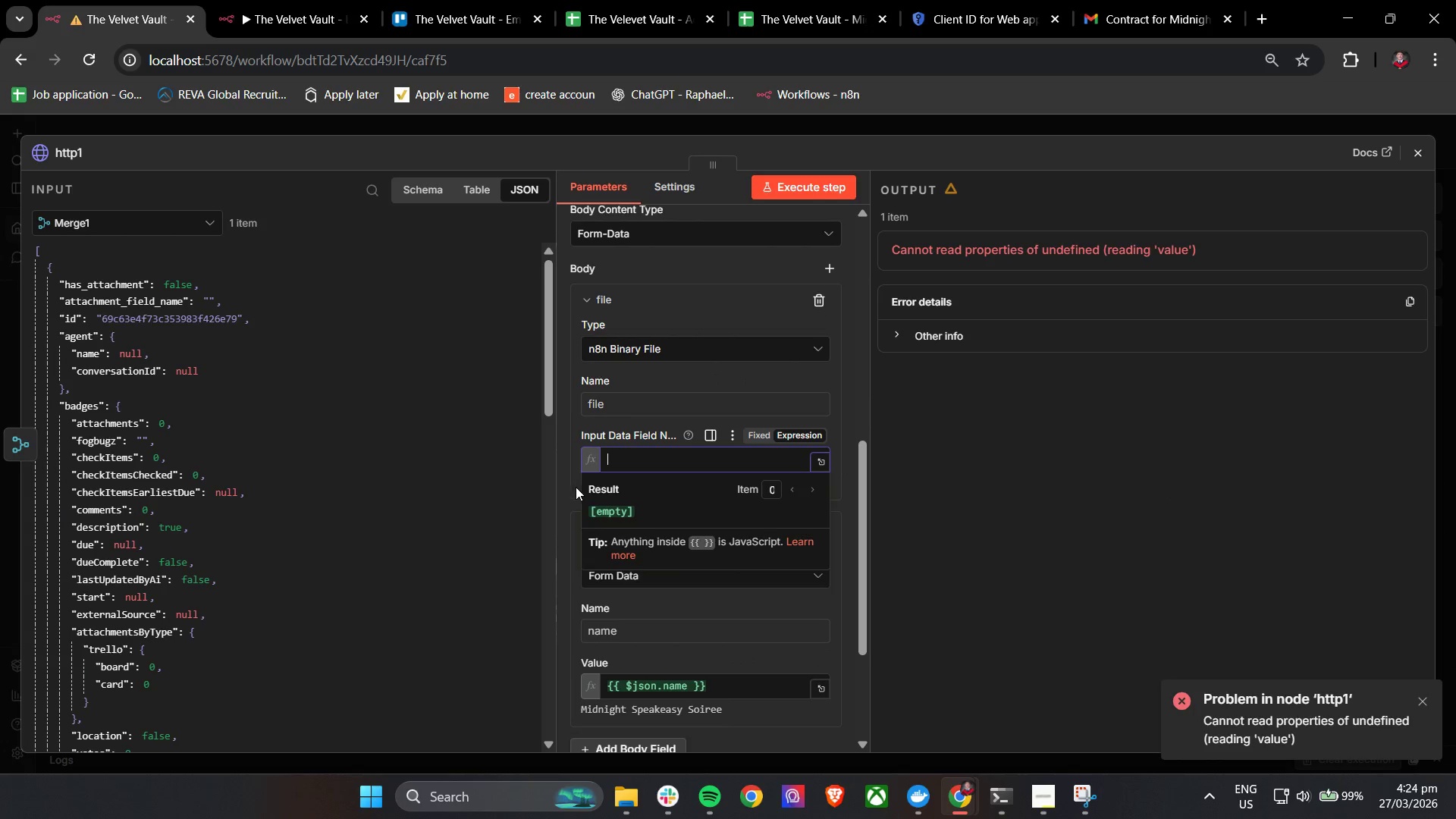 
key(Control+Z)
 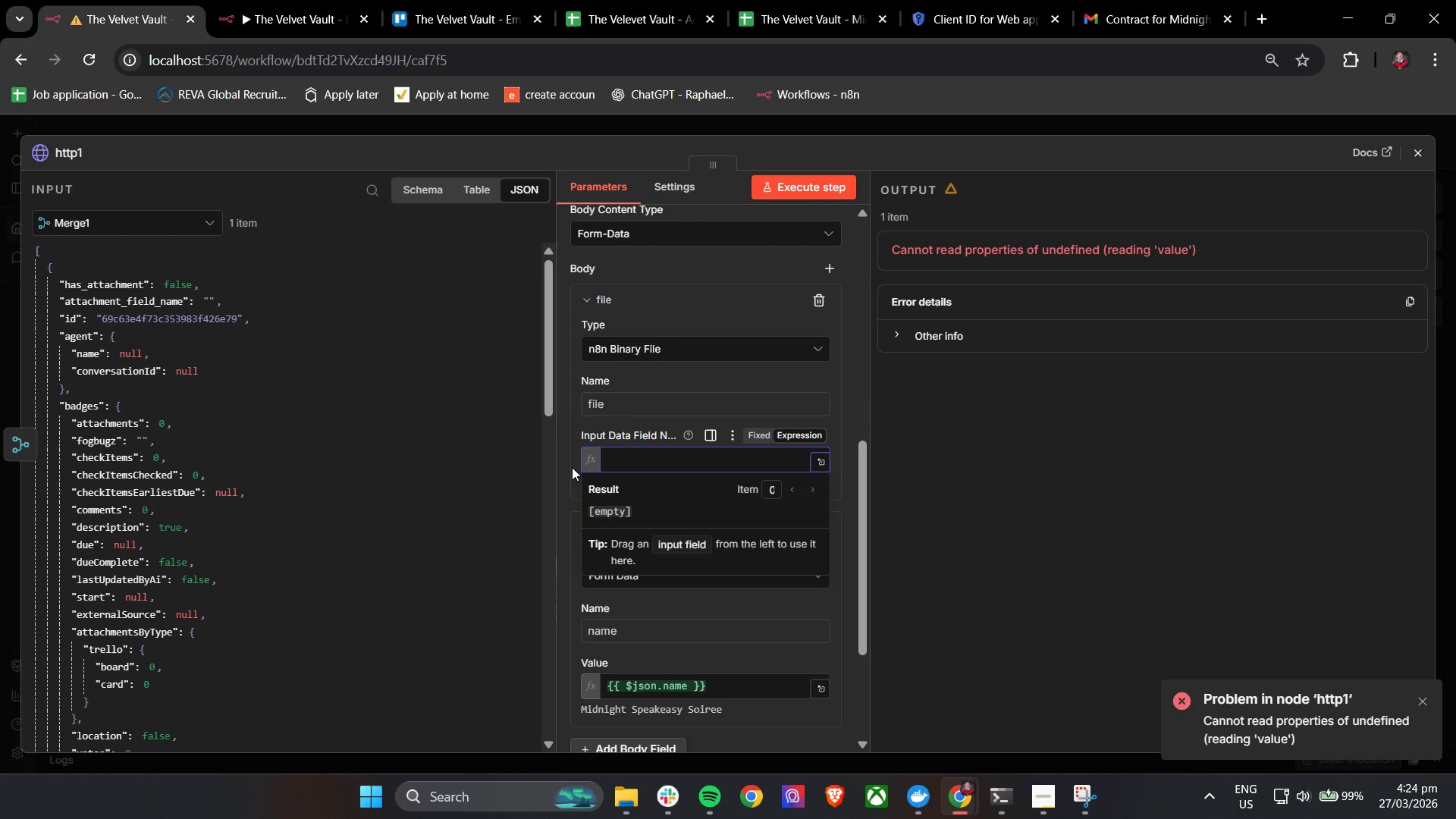 
key(Control+Z)
 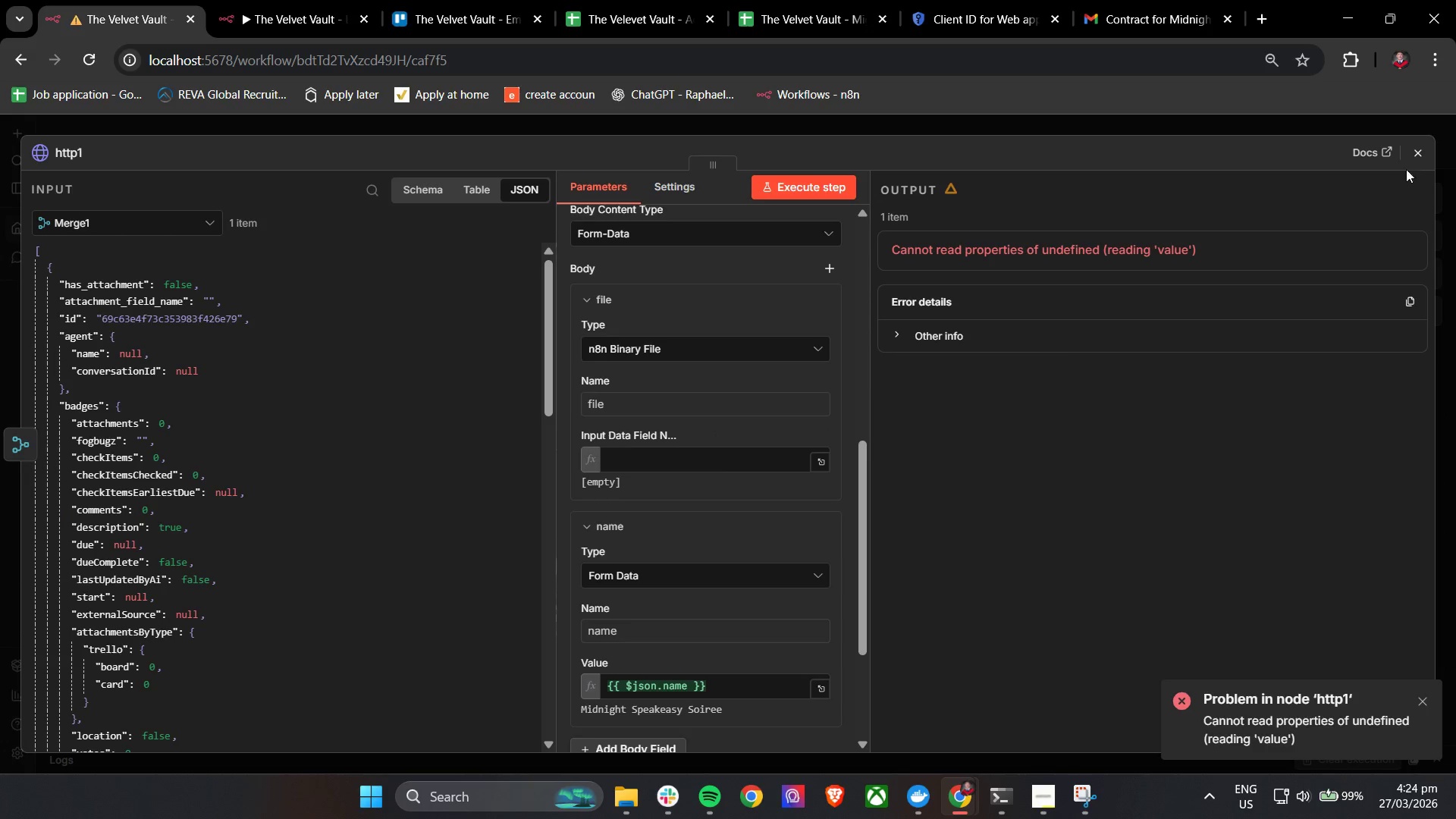 
left_click([1417, 144])
 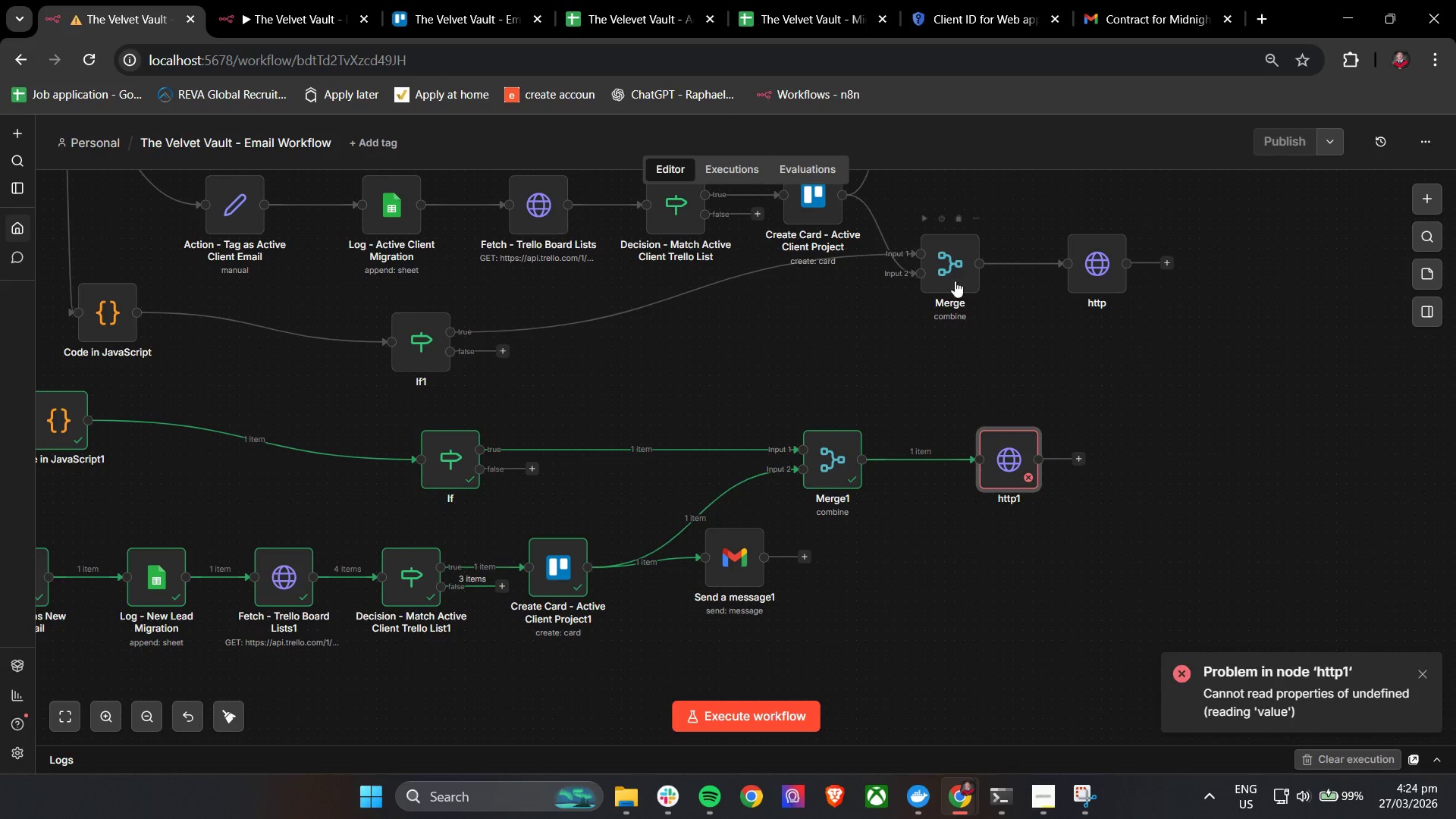 
double_click([955, 276])
 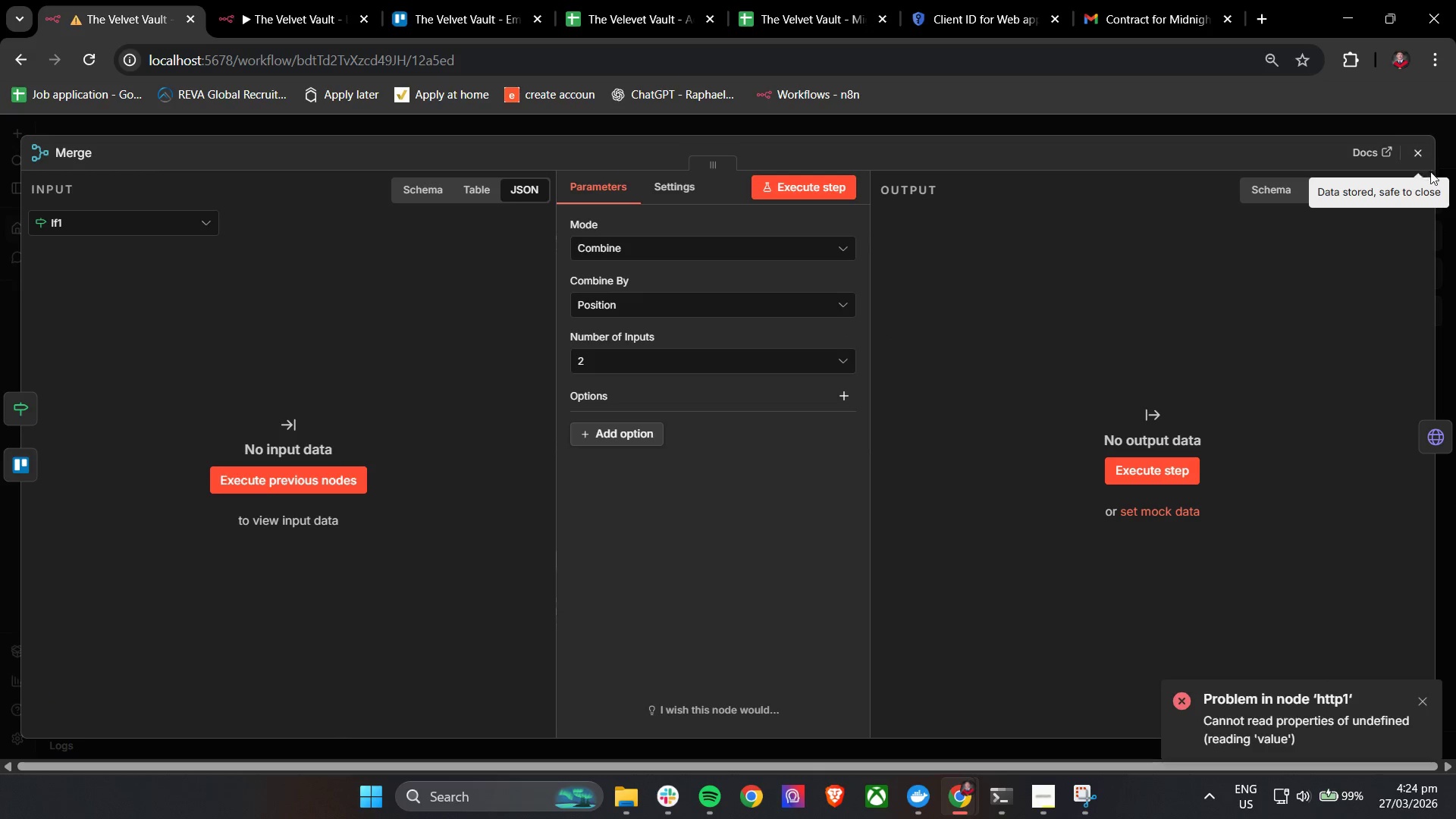 
left_click([1423, 158])
 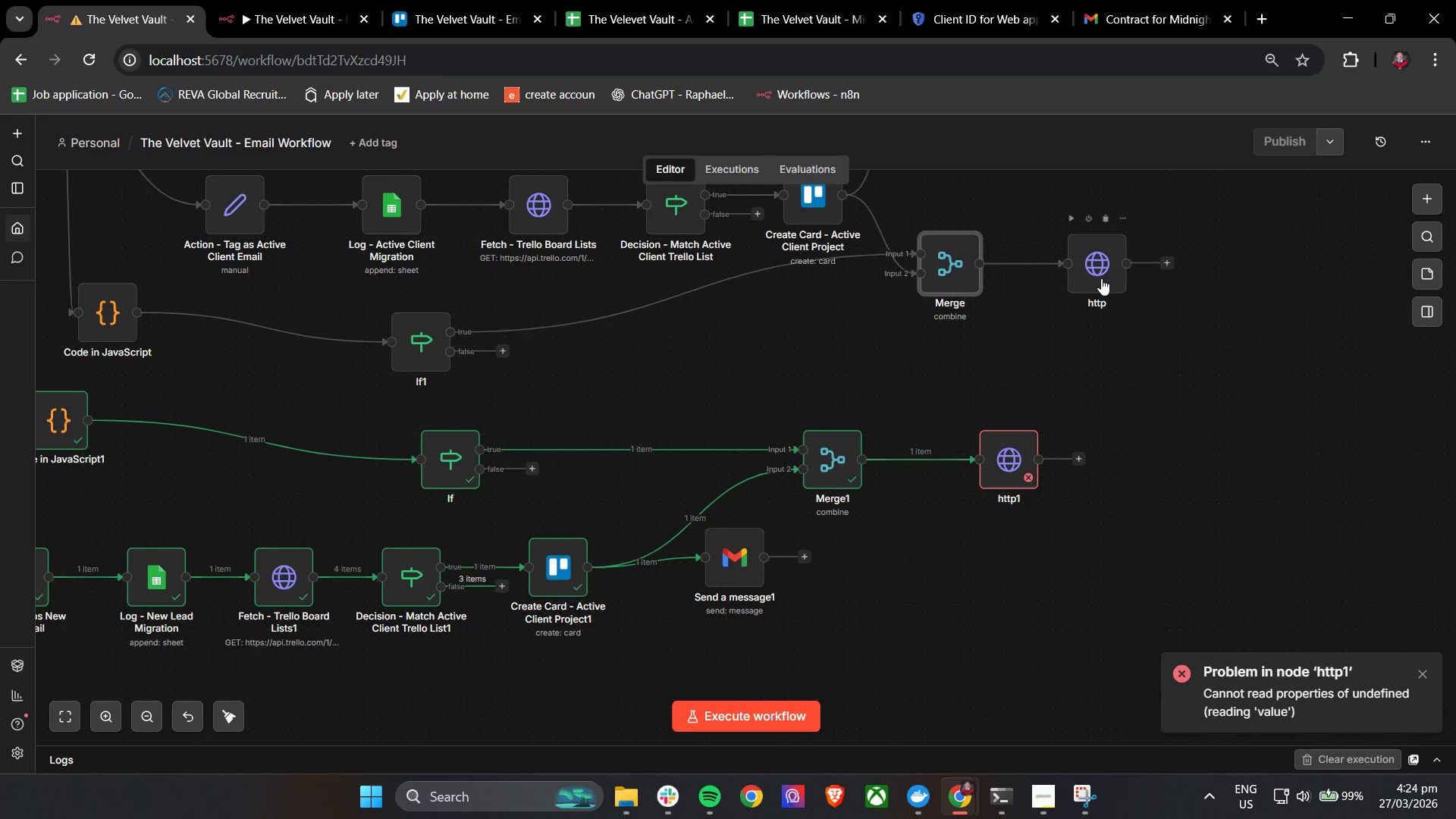 
double_click([1100, 269])
 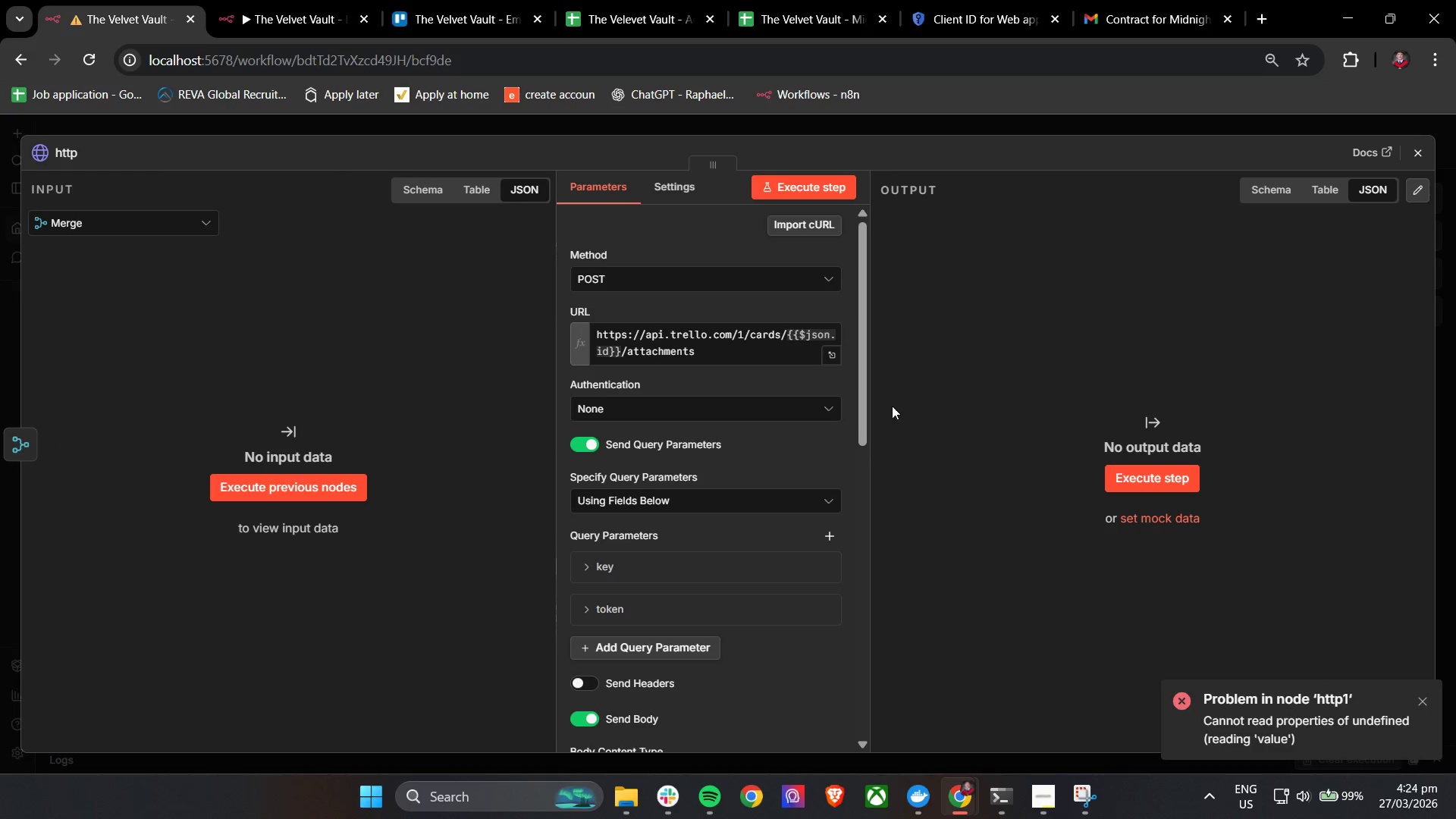 
scroll: coordinate [685, 573], scroll_direction: down, amount: 7.0
 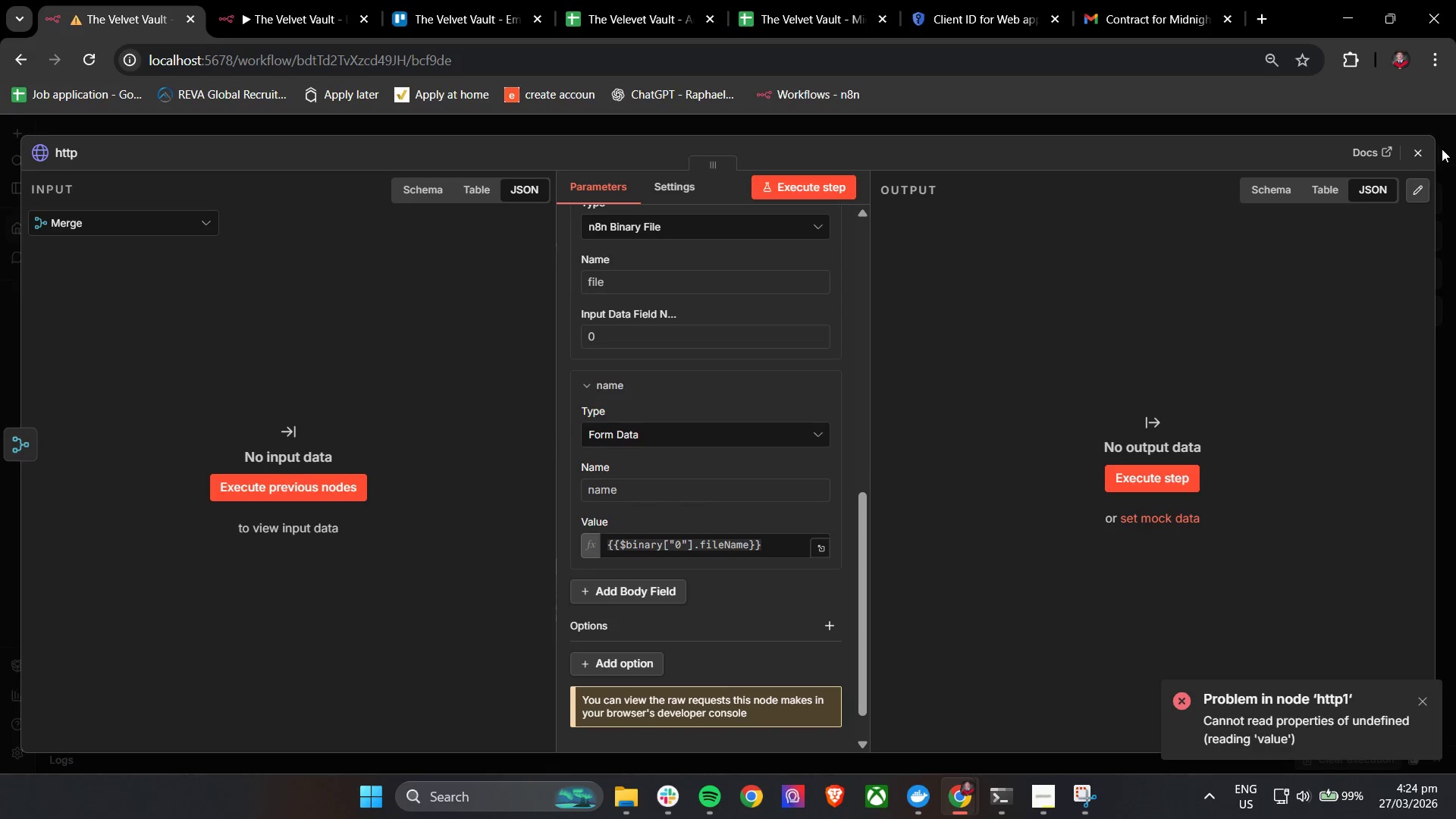 
left_click([1425, 155])
 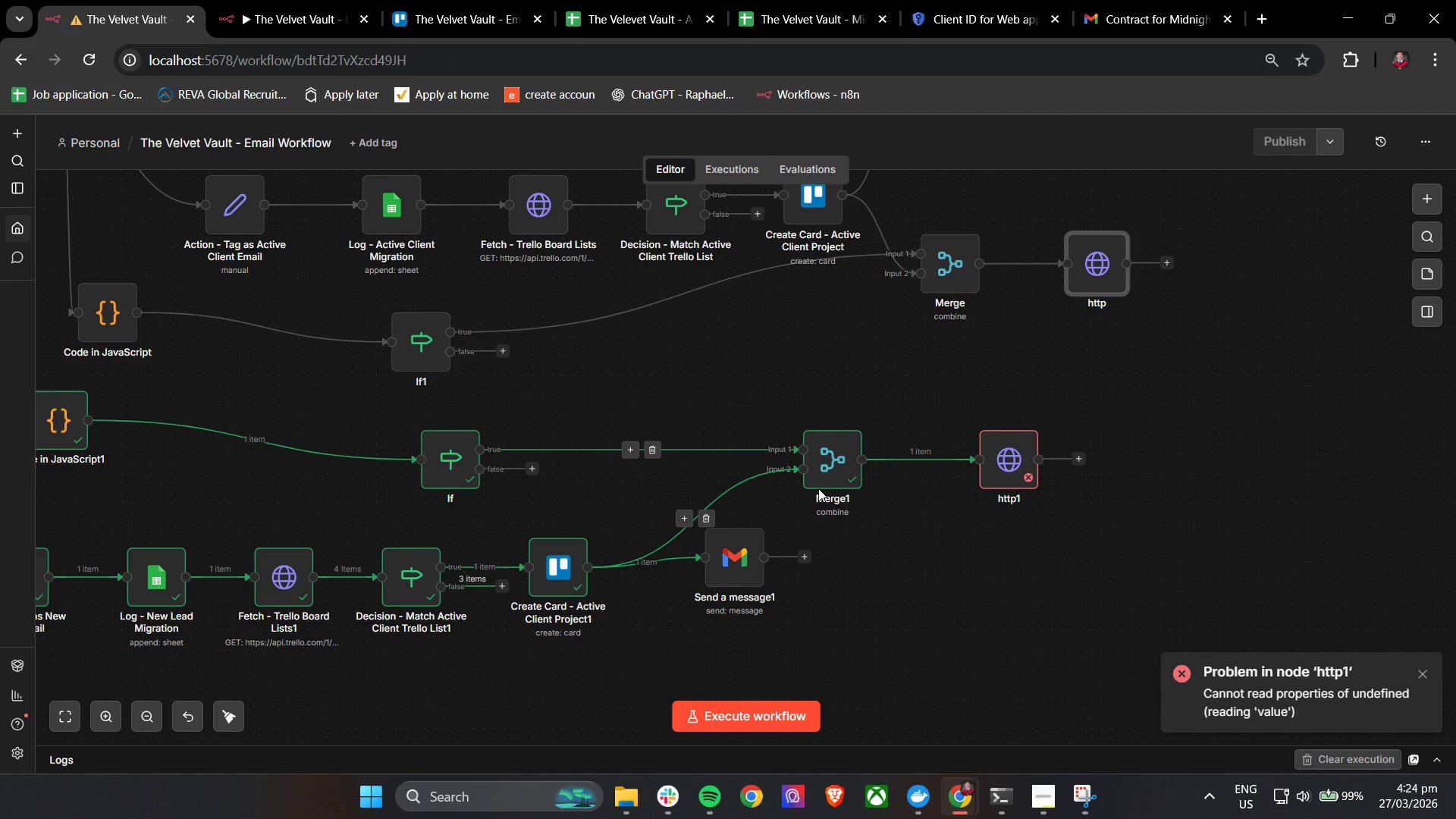 
double_click([827, 472])
 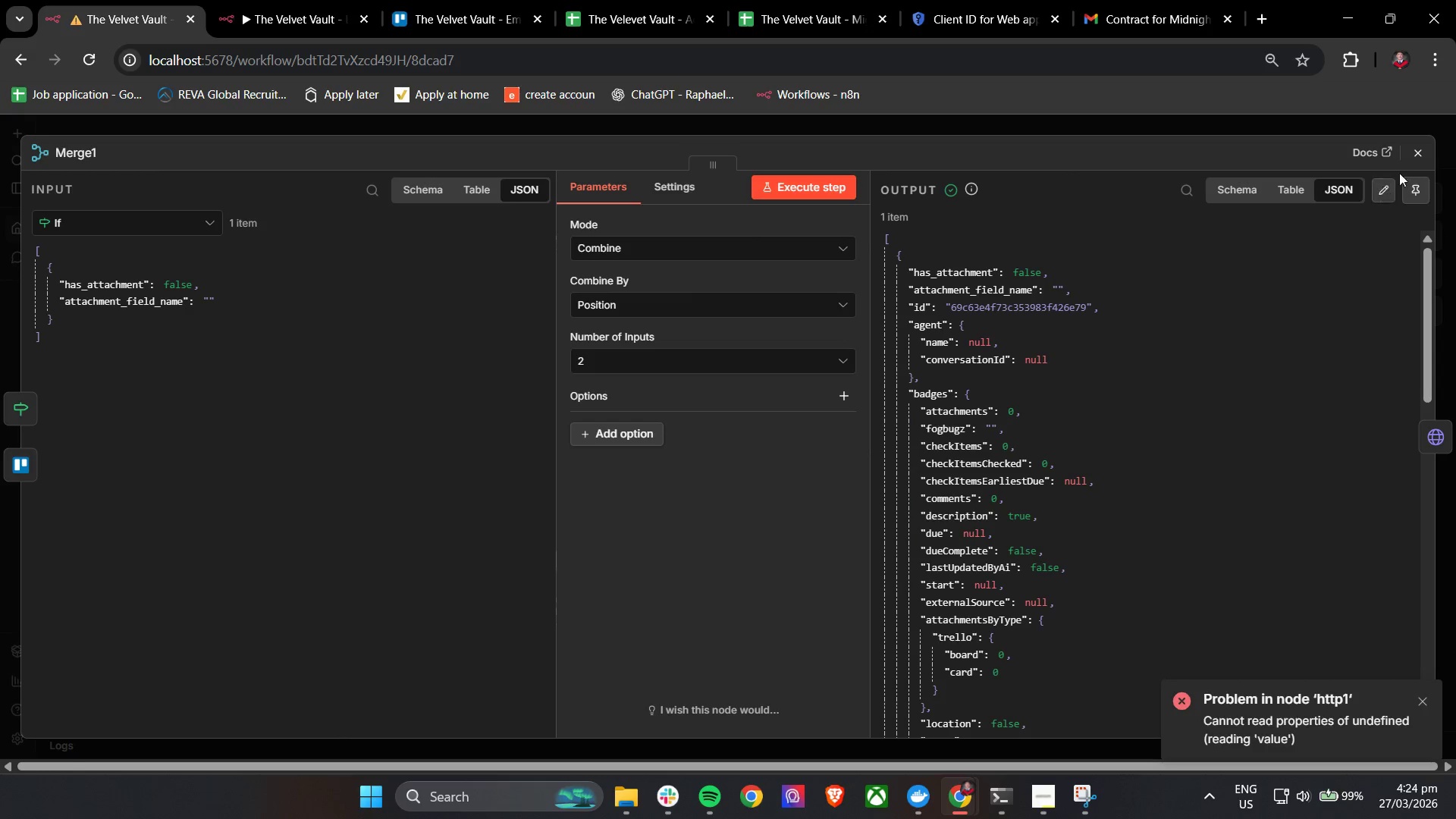 
scroll: coordinate [1245, 459], scroll_direction: down, amount: 28.0
 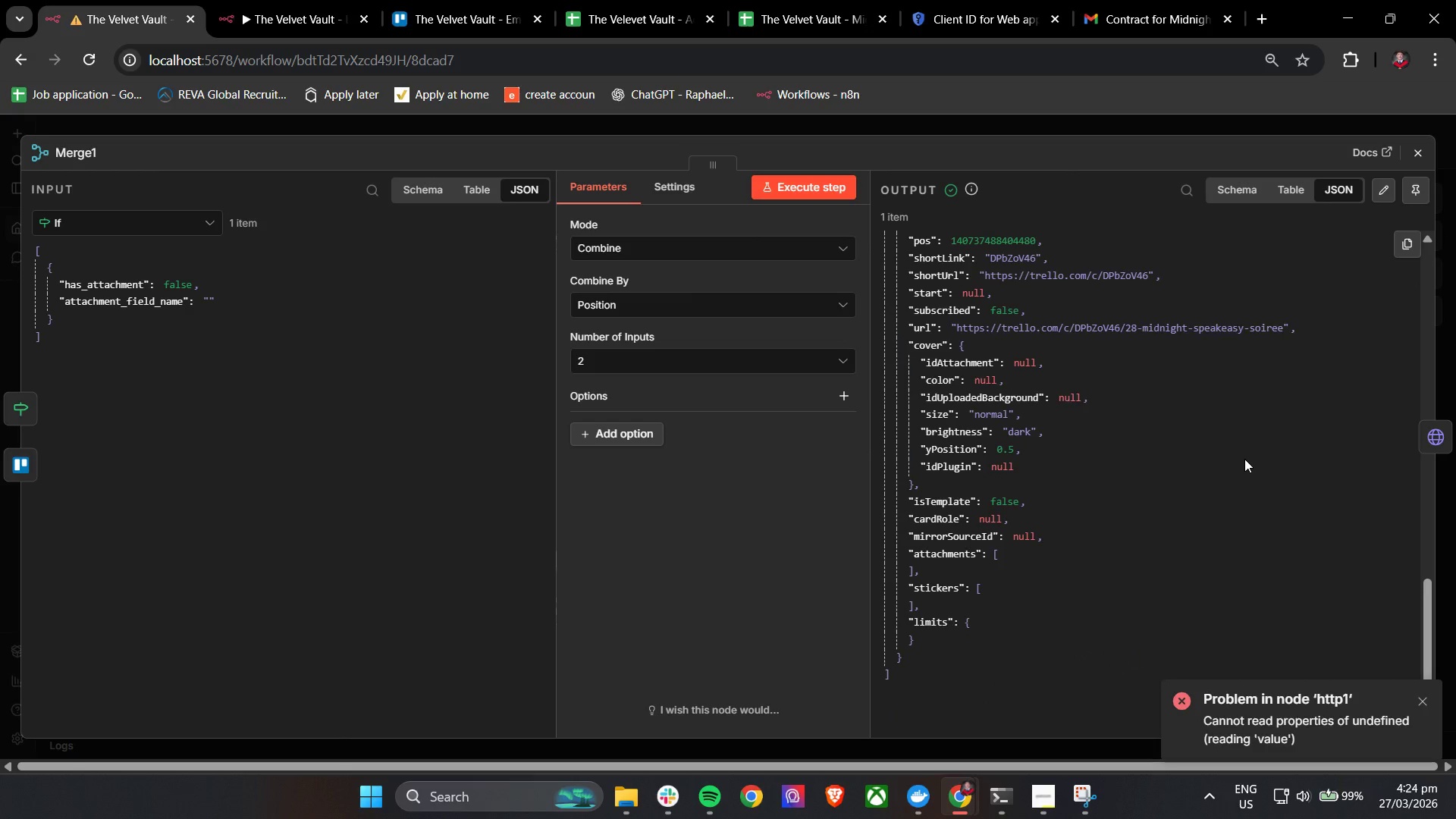 
scroll: coordinate [1244, 459], scroll_direction: up, amount: 1.0
 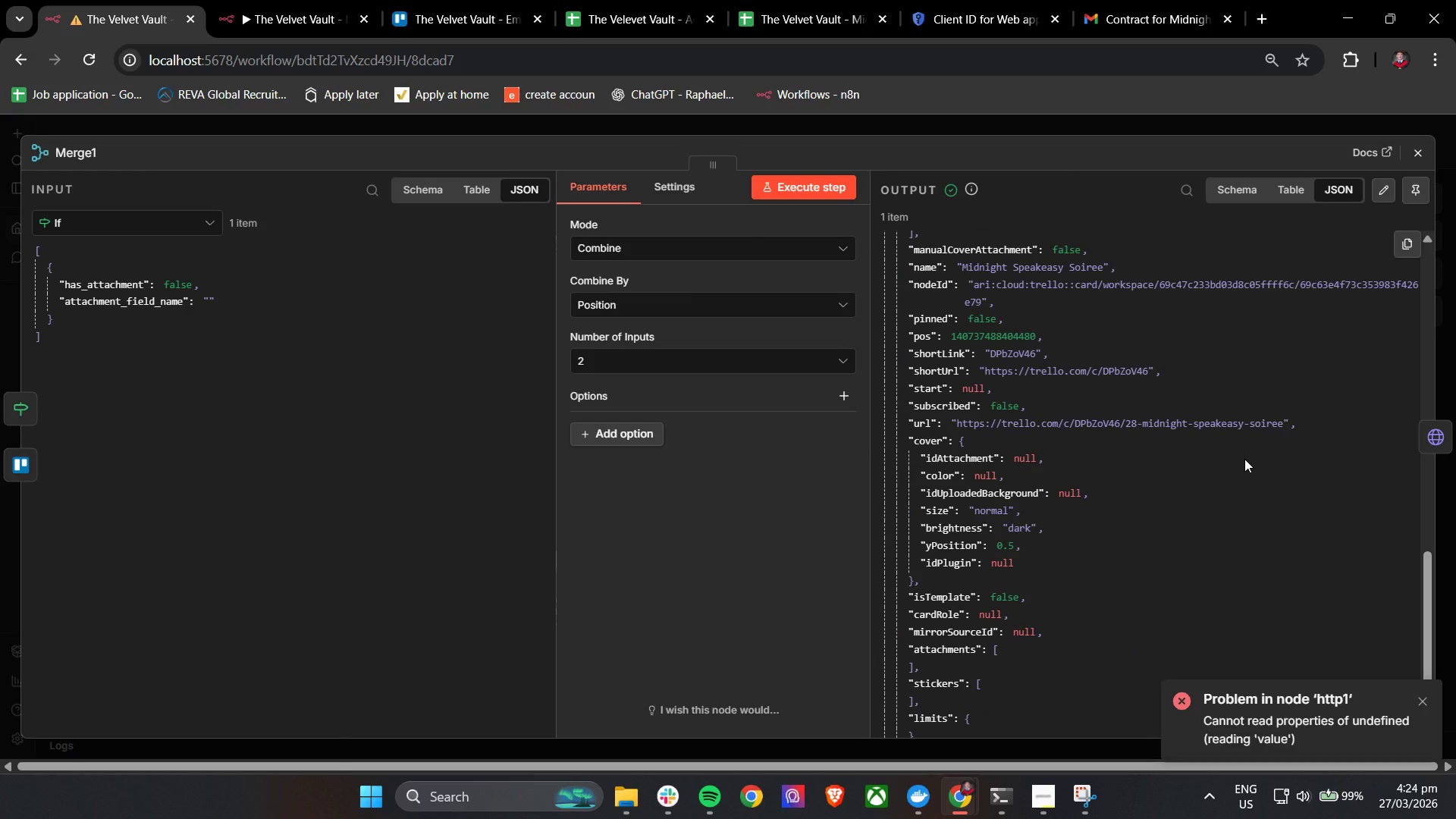 
scroll: coordinate [1244, 459], scroll_direction: down, amount: 5.0
 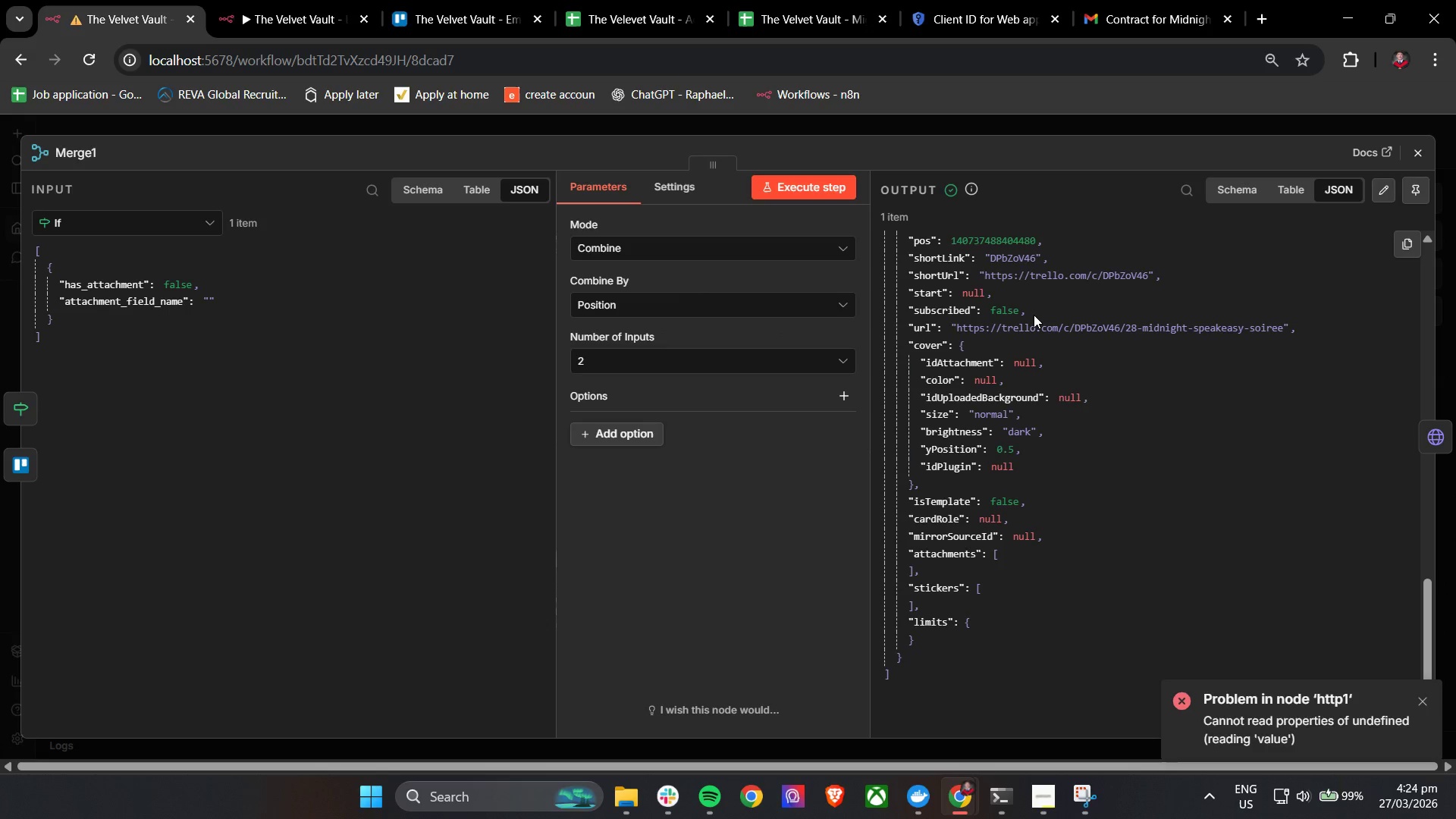 
scroll: coordinate [1256, 305], scroll_direction: up, amount: 13.0
 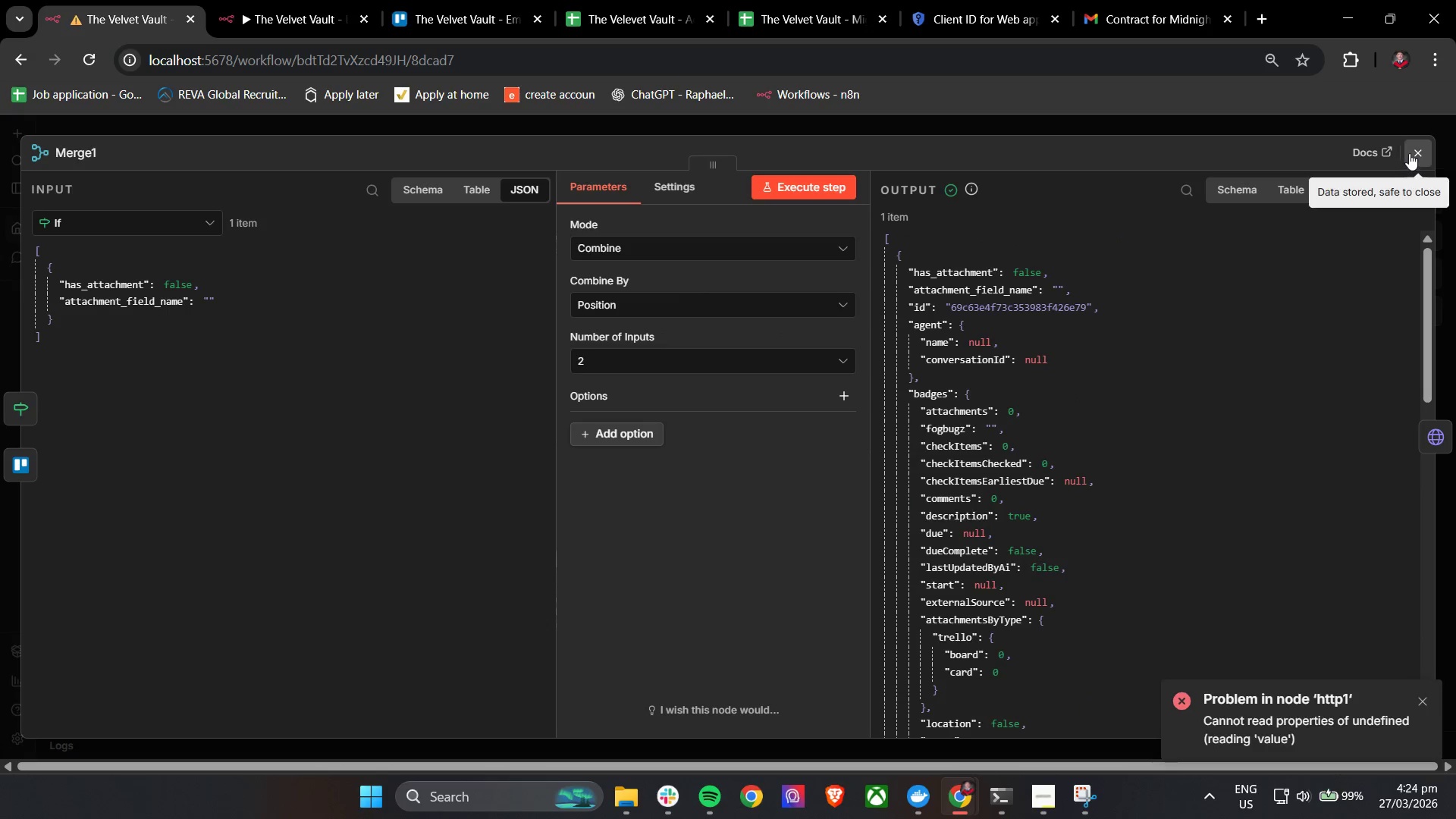 
left_click([1410, 152])
 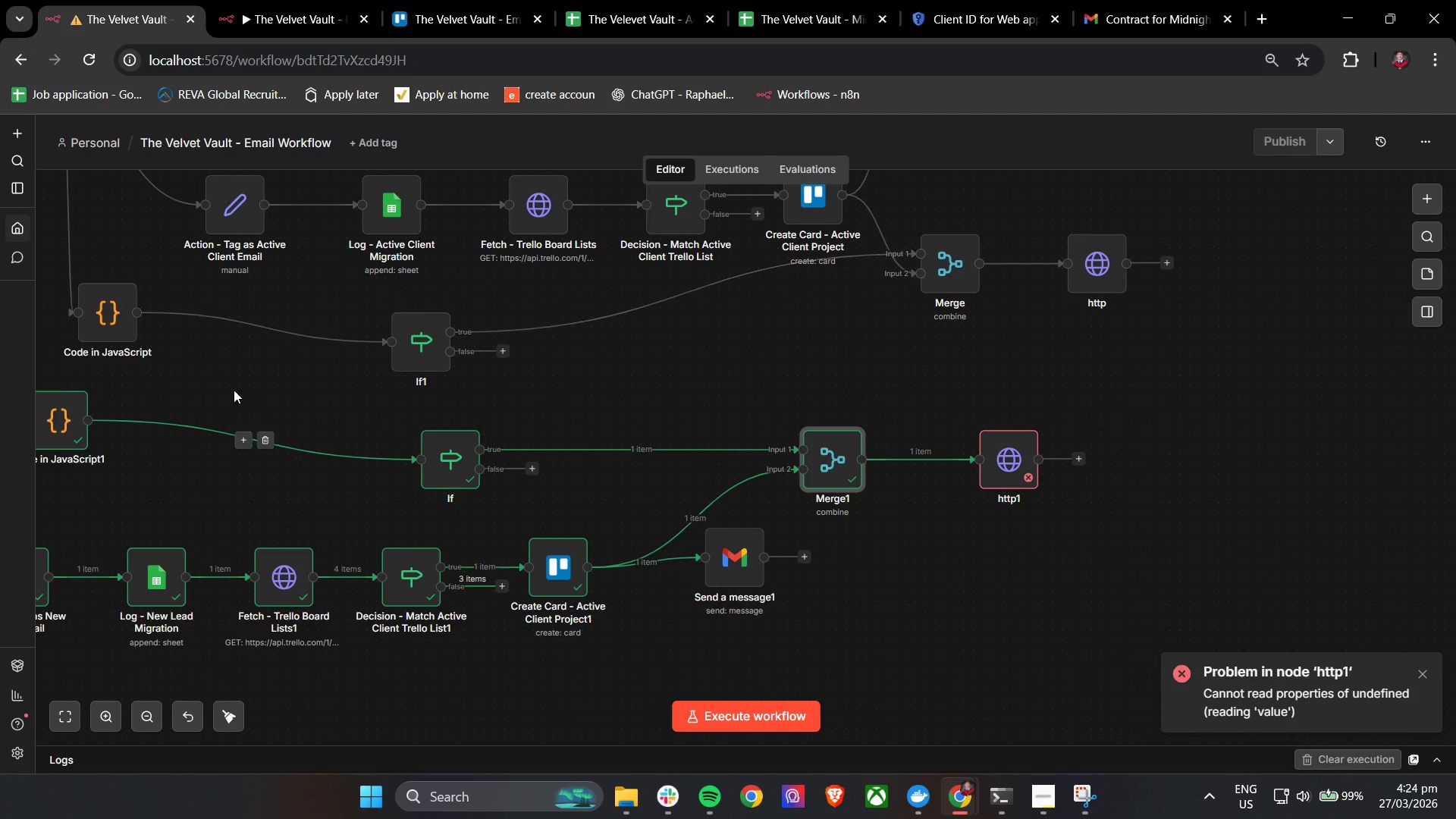 
hold_key(key=ControlLeft, duration=1.0)
left_click_drag(start_coordinate=[233, 381], to_coordinate=[962, 519])
 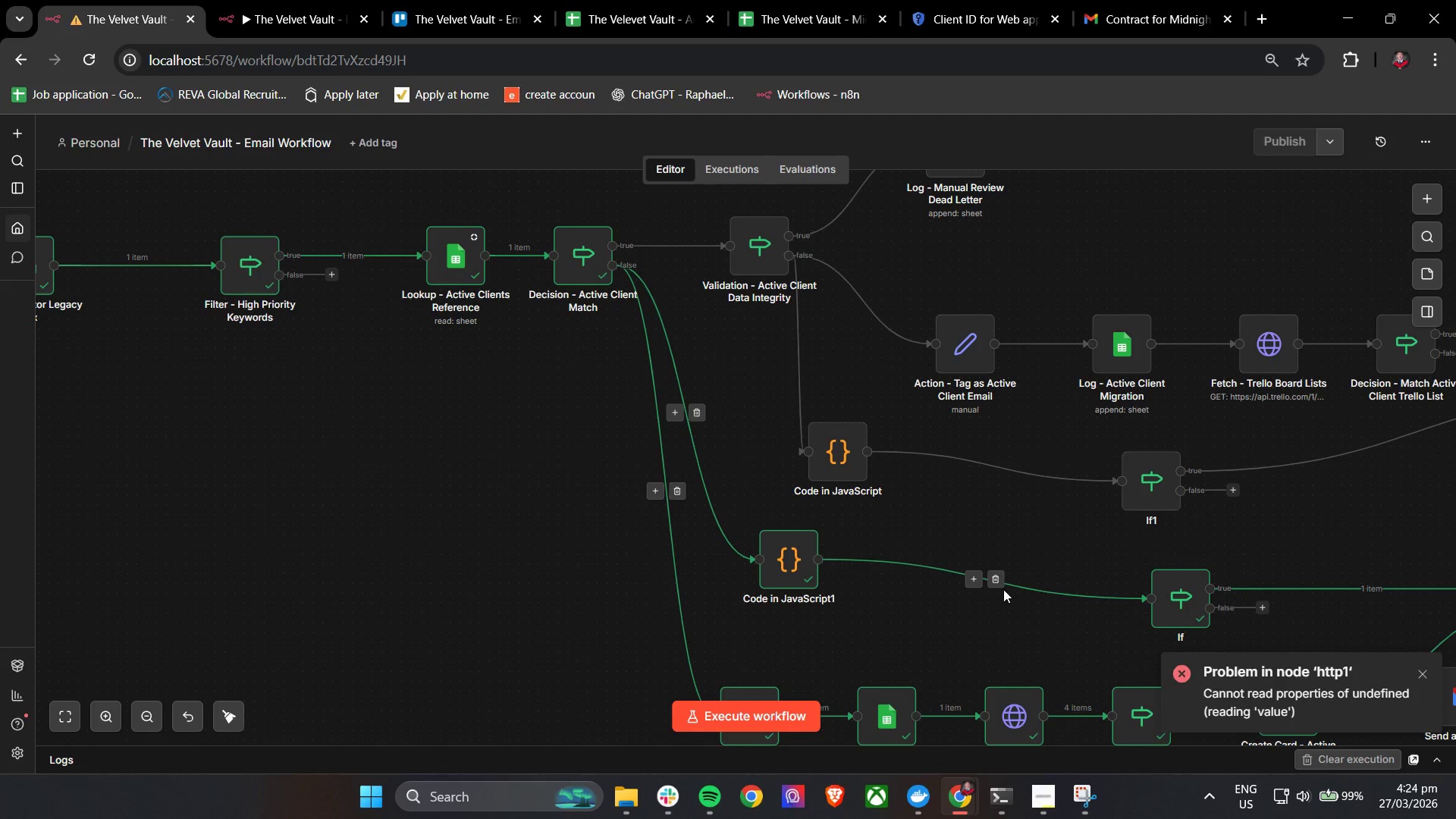 
wait(5.23)
 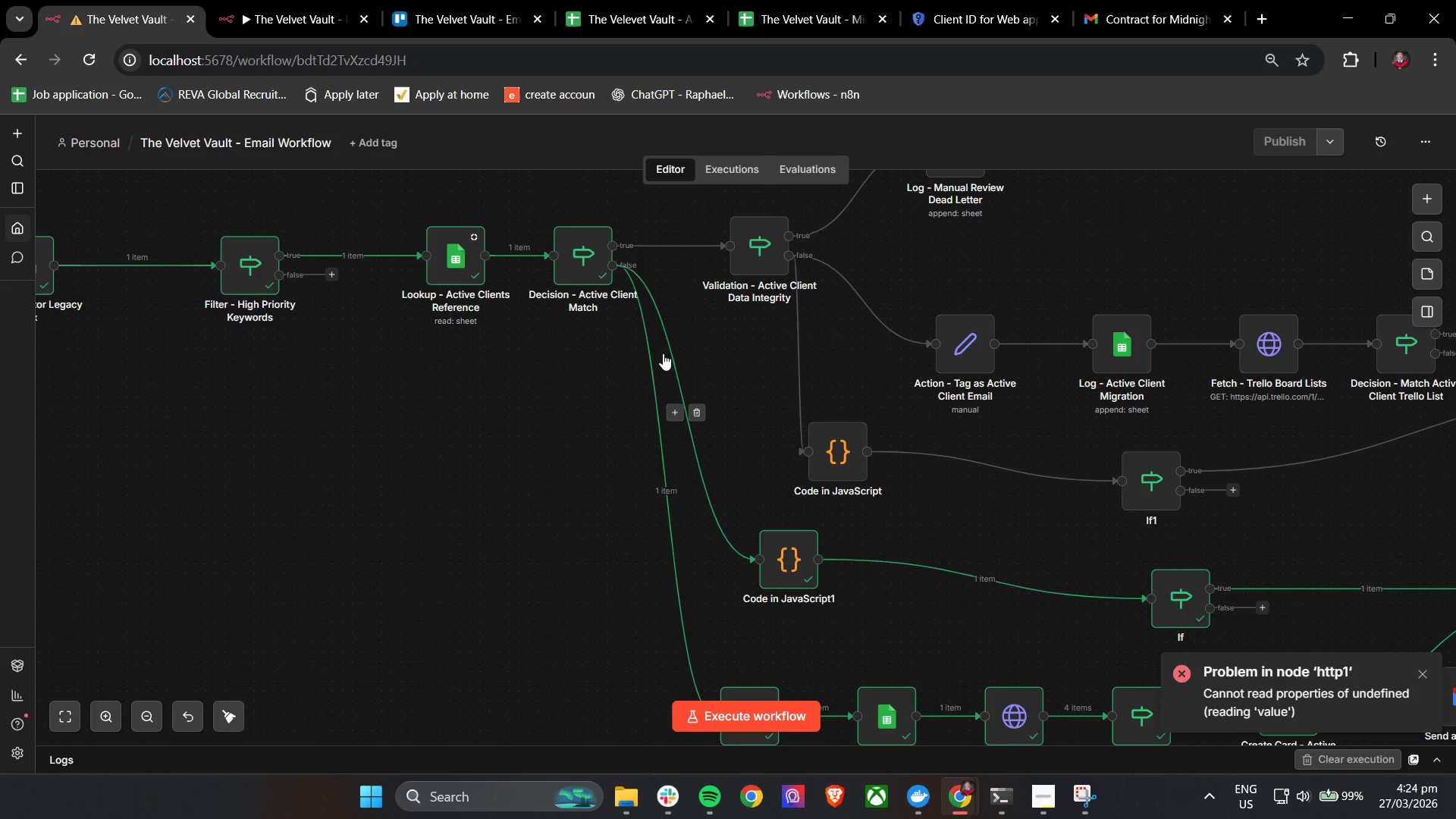 
mouse_move([676, 440])
 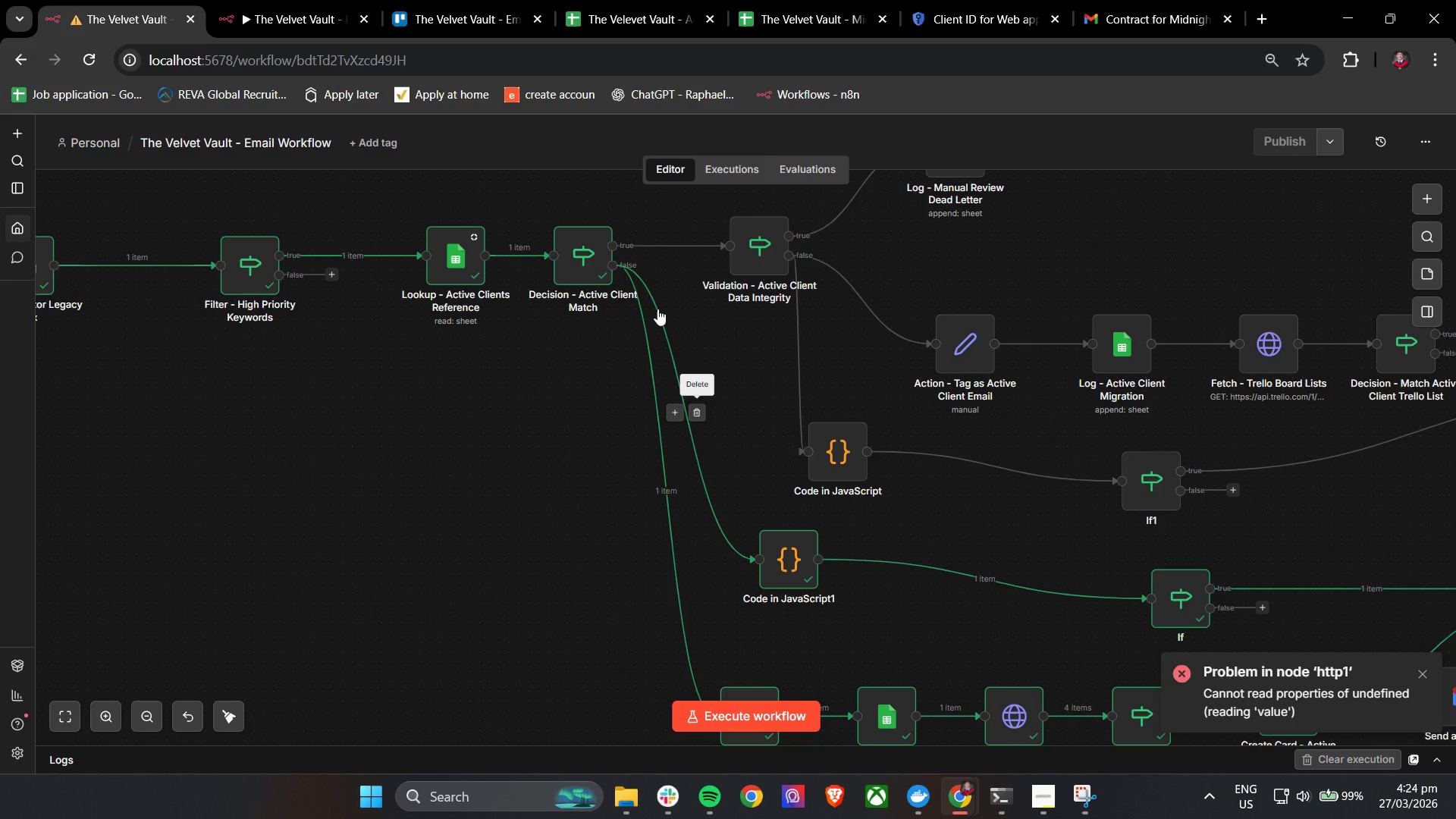 
mouse_move([676, 371])
 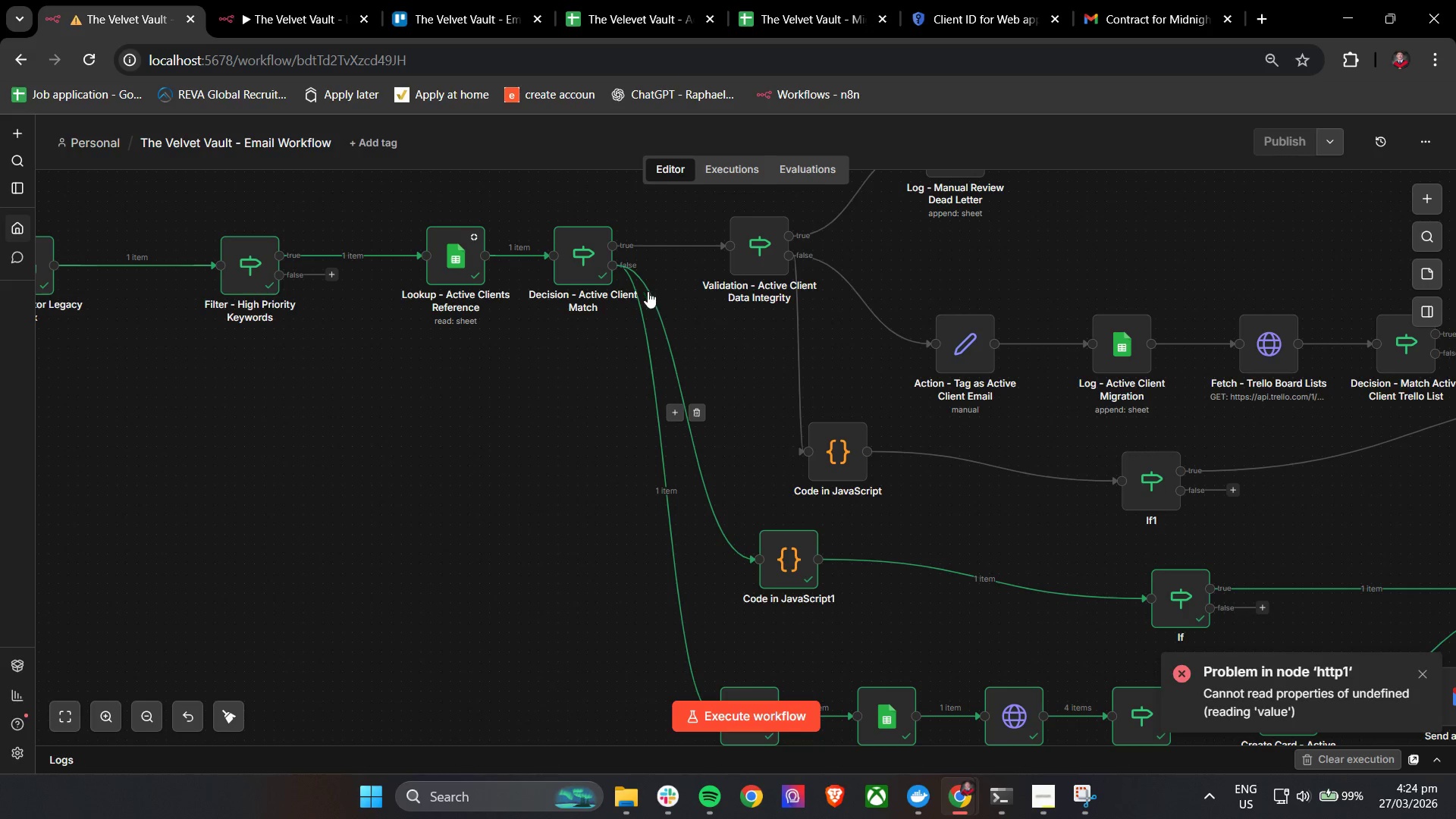 
mouse_move([646, 300])
 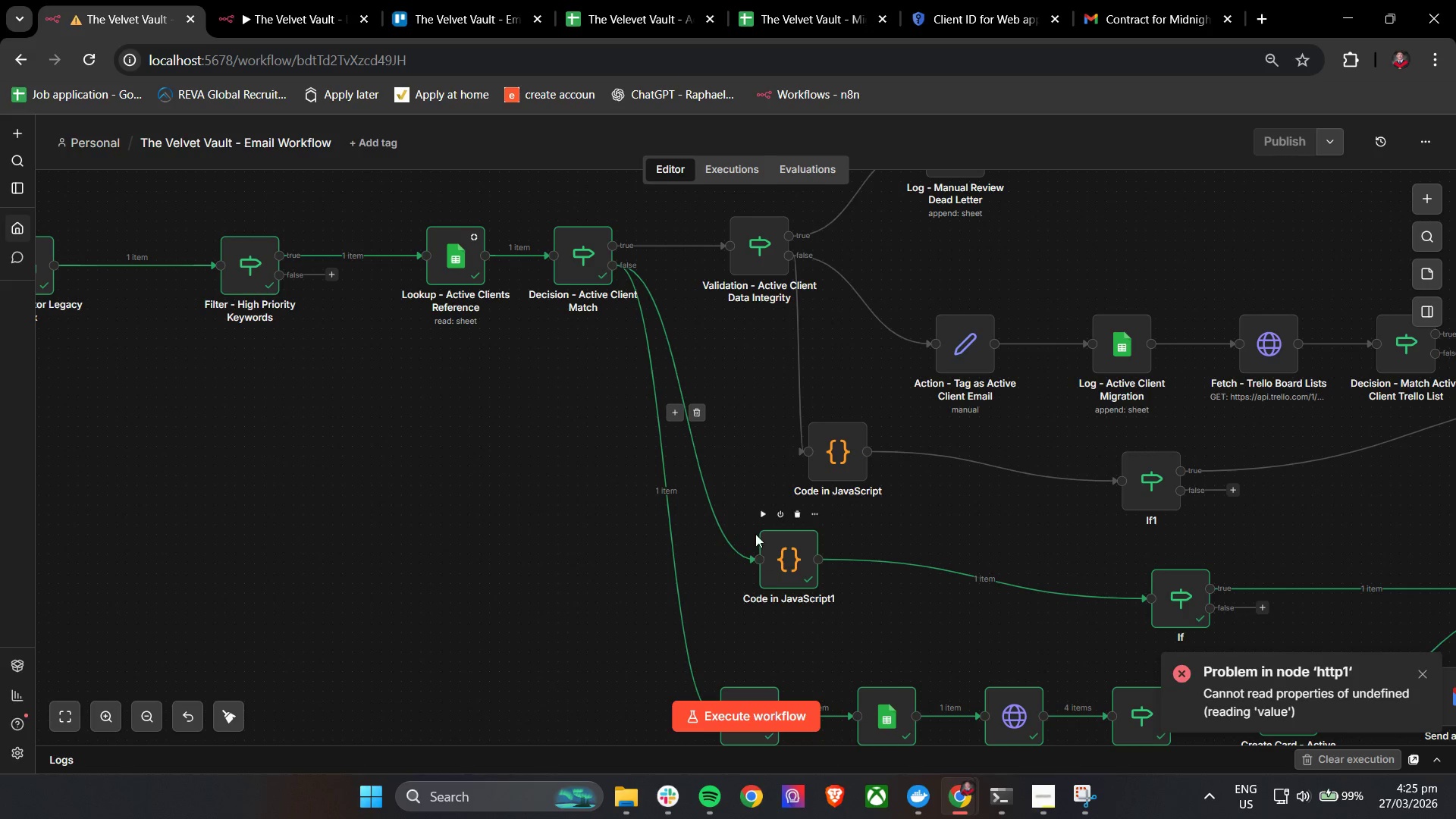 
left_click([695, 410])
 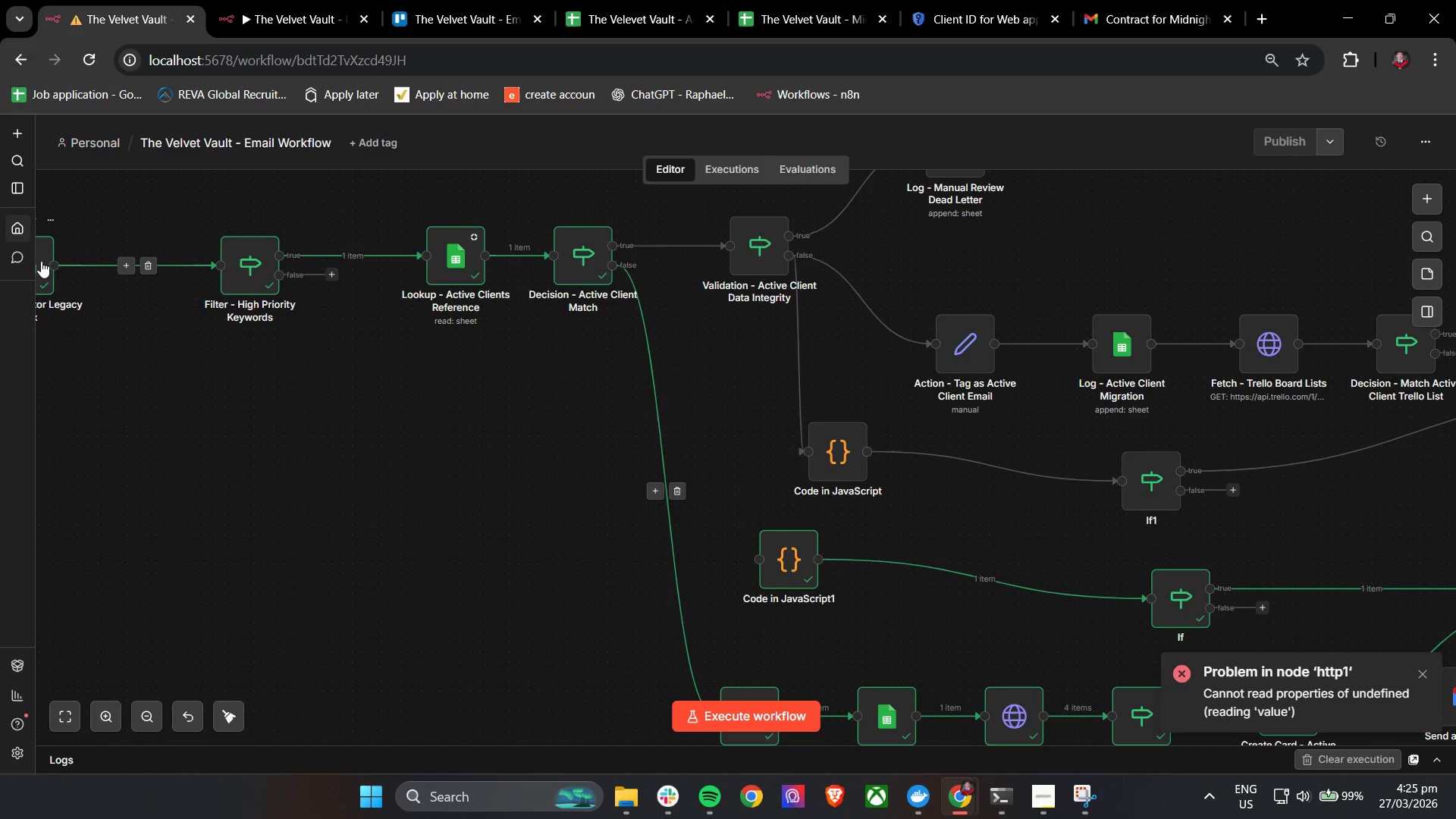 
left_click_drag(start_coordinate=[55, 264], to_coordinate=[779, 562])
 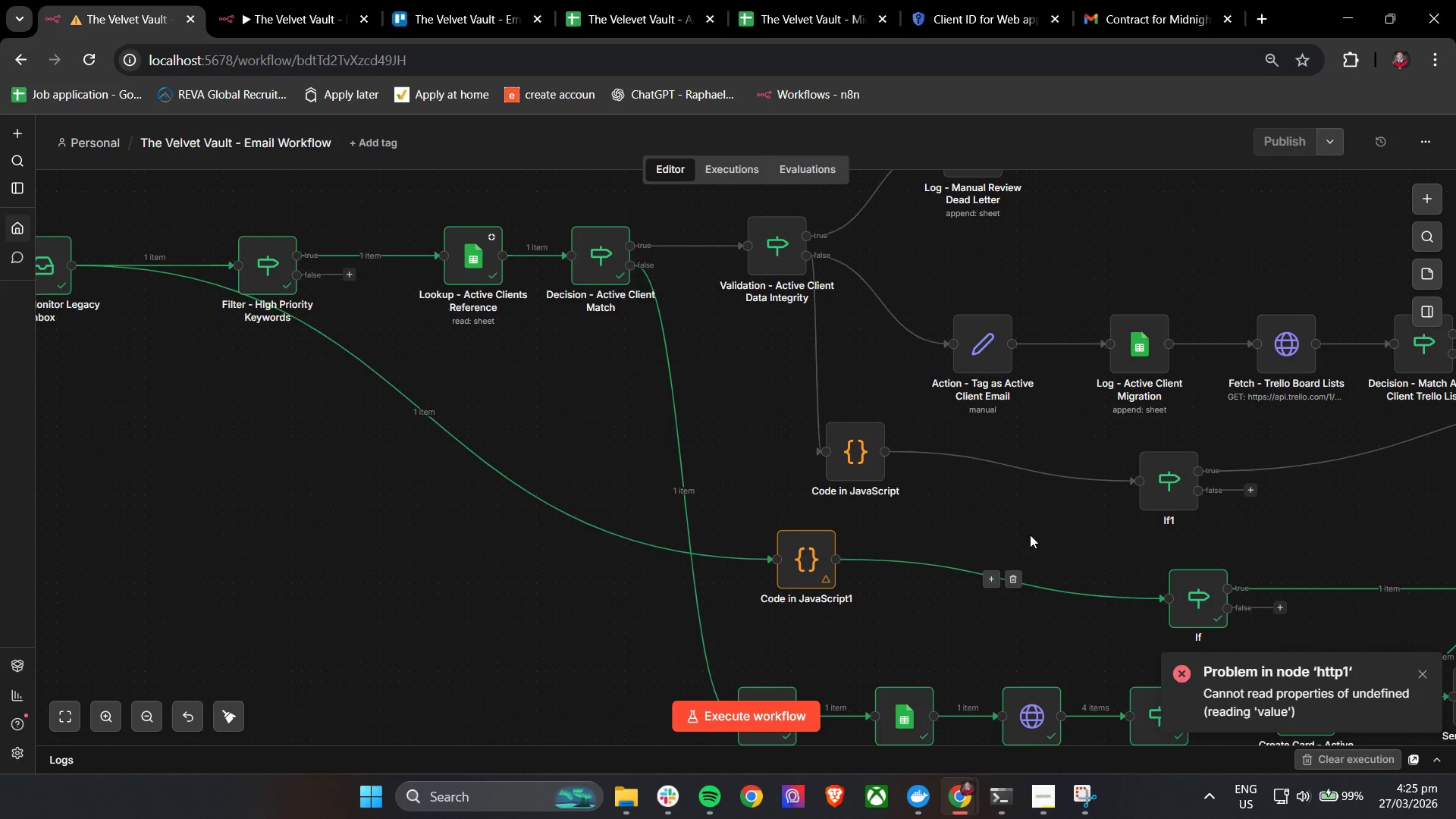 
left_click([1028, 519])
 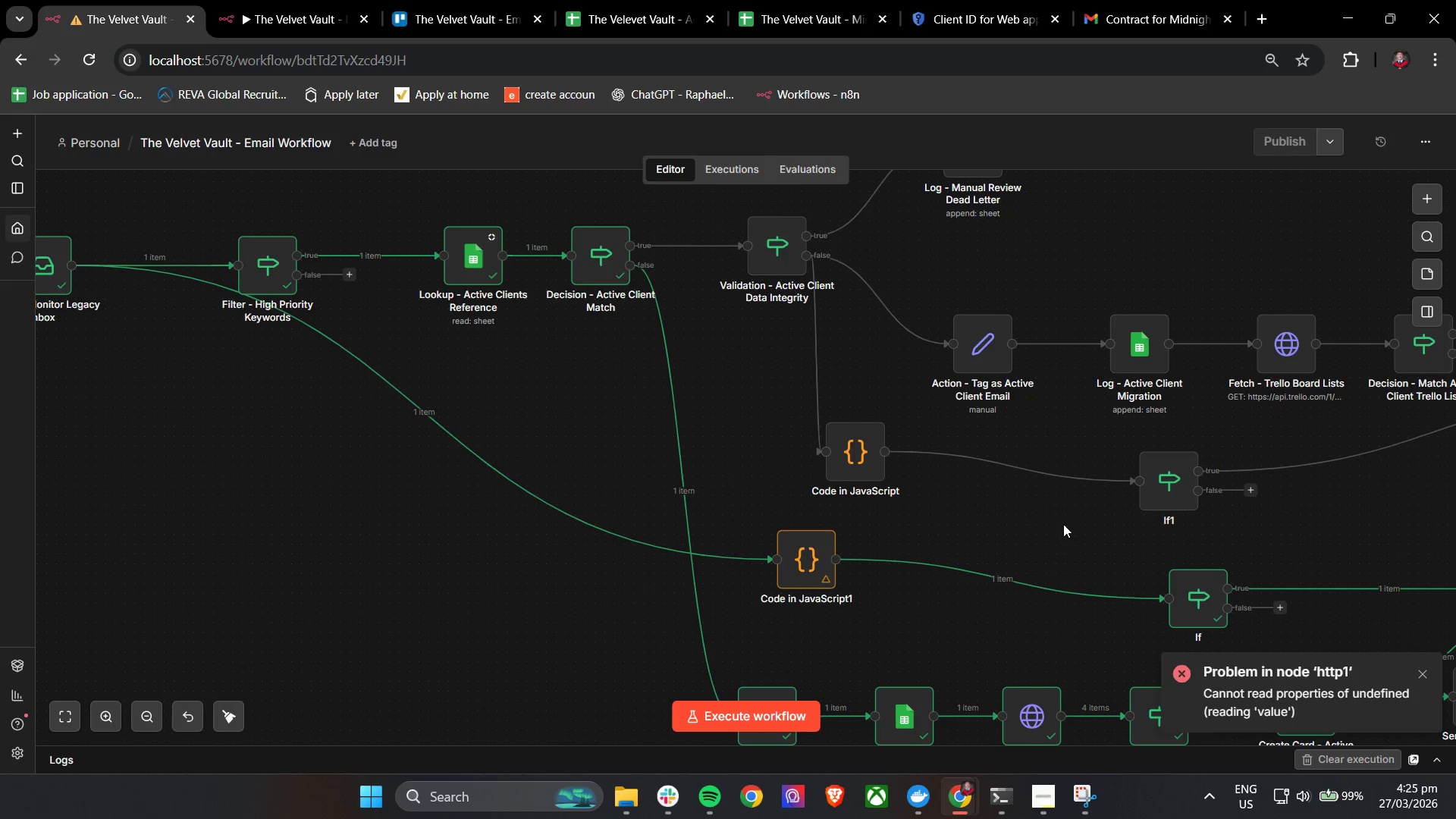 
hold_key(key=ControlLeft, duration=0.36)
 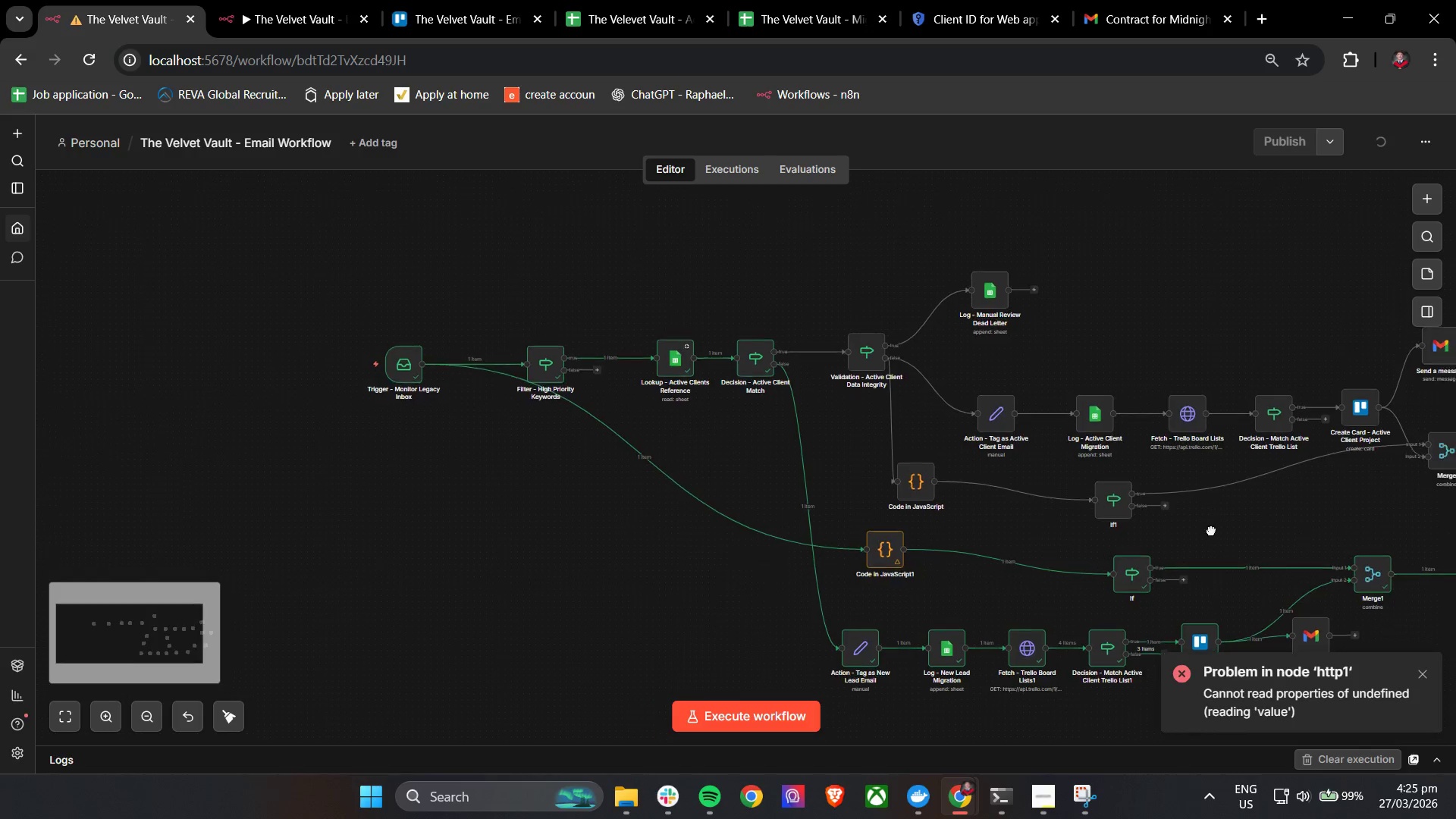 
hold_key(key=ControlLeft, duration=0.61)
 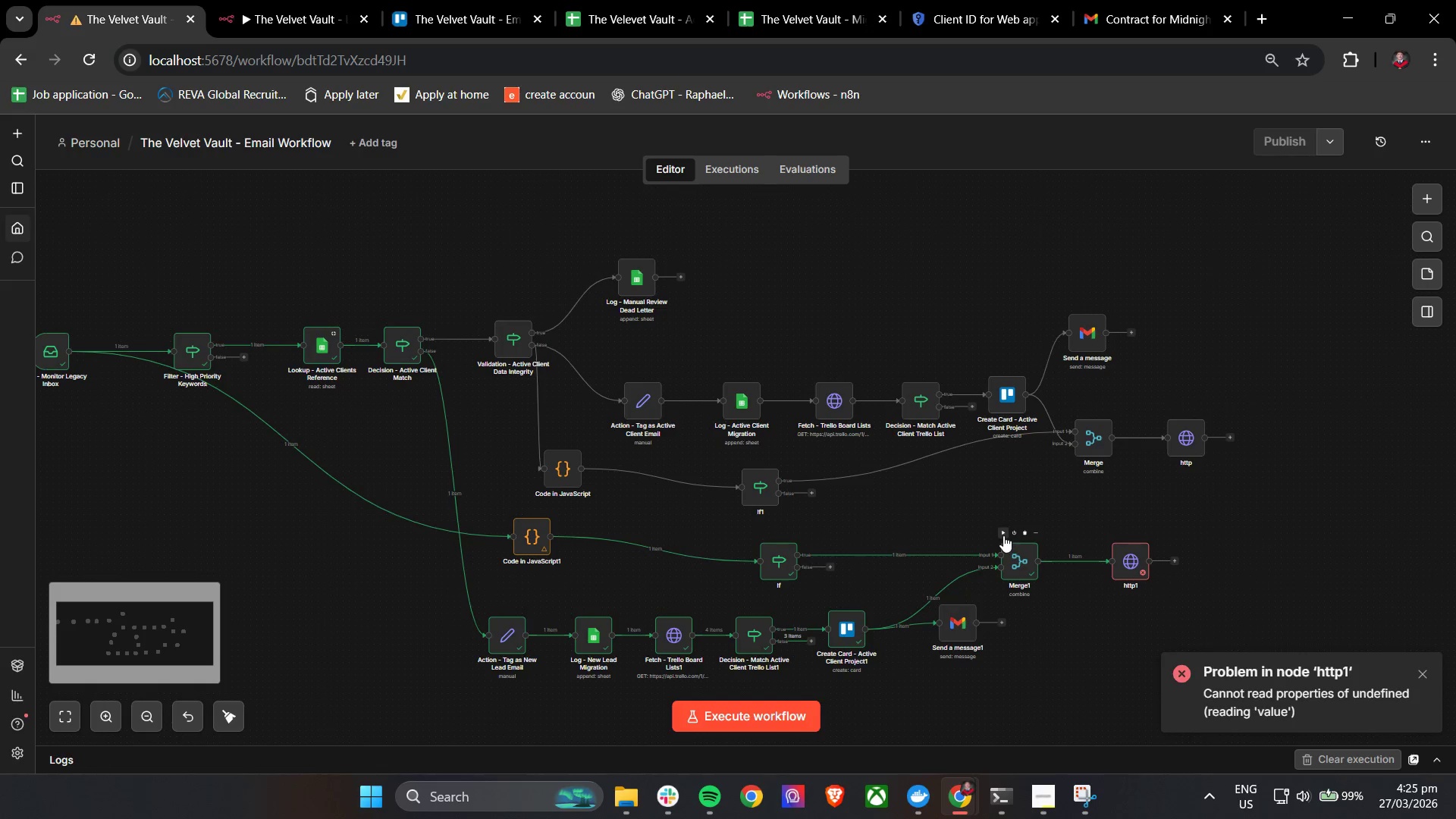 
scroll: coordinate [1063, 524], scroll_direction: down, amount: 3.0
 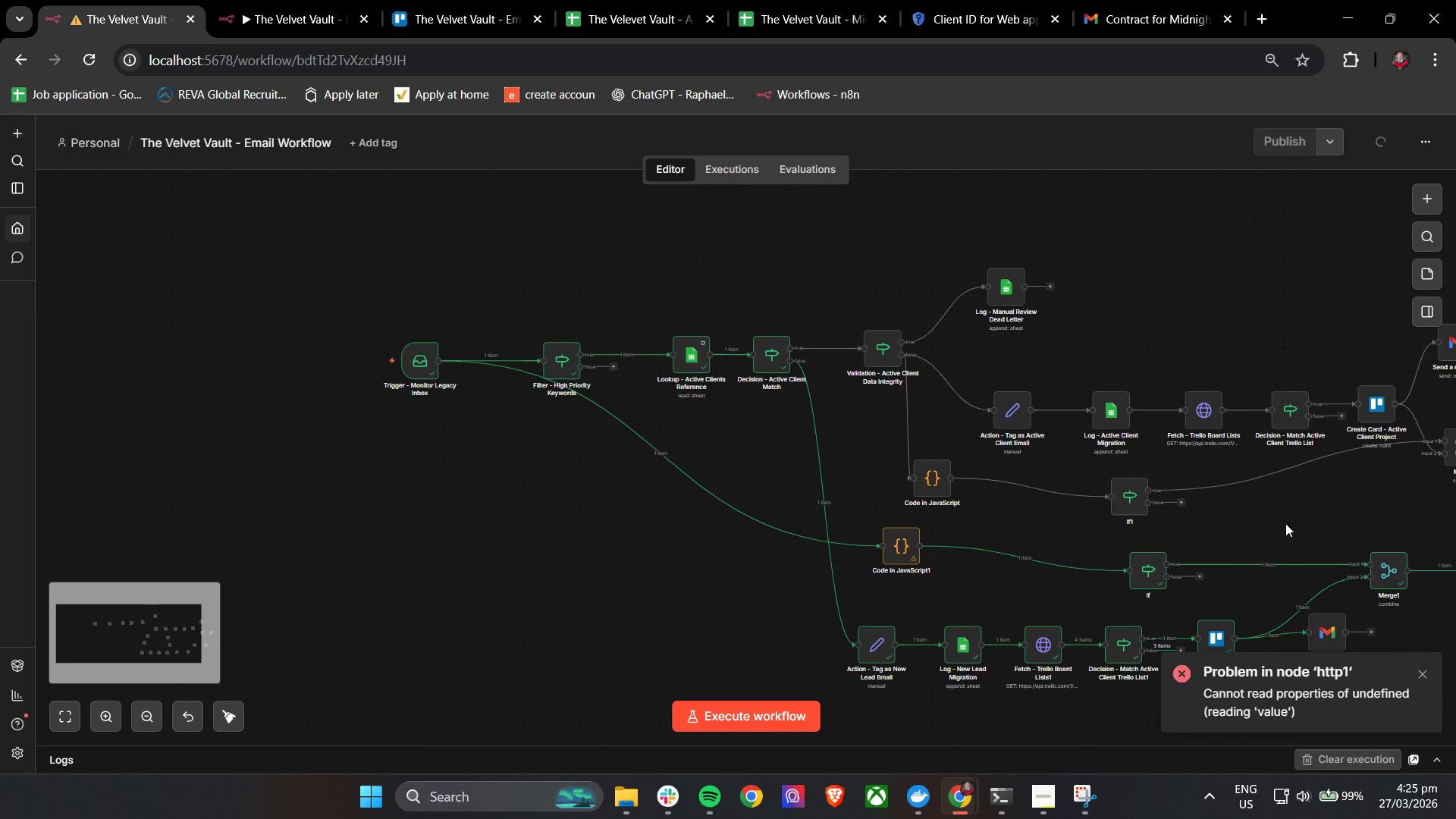 
left_click_drag(start_coordinate=[1323, 526], to_coordinate=[954, 516])
 